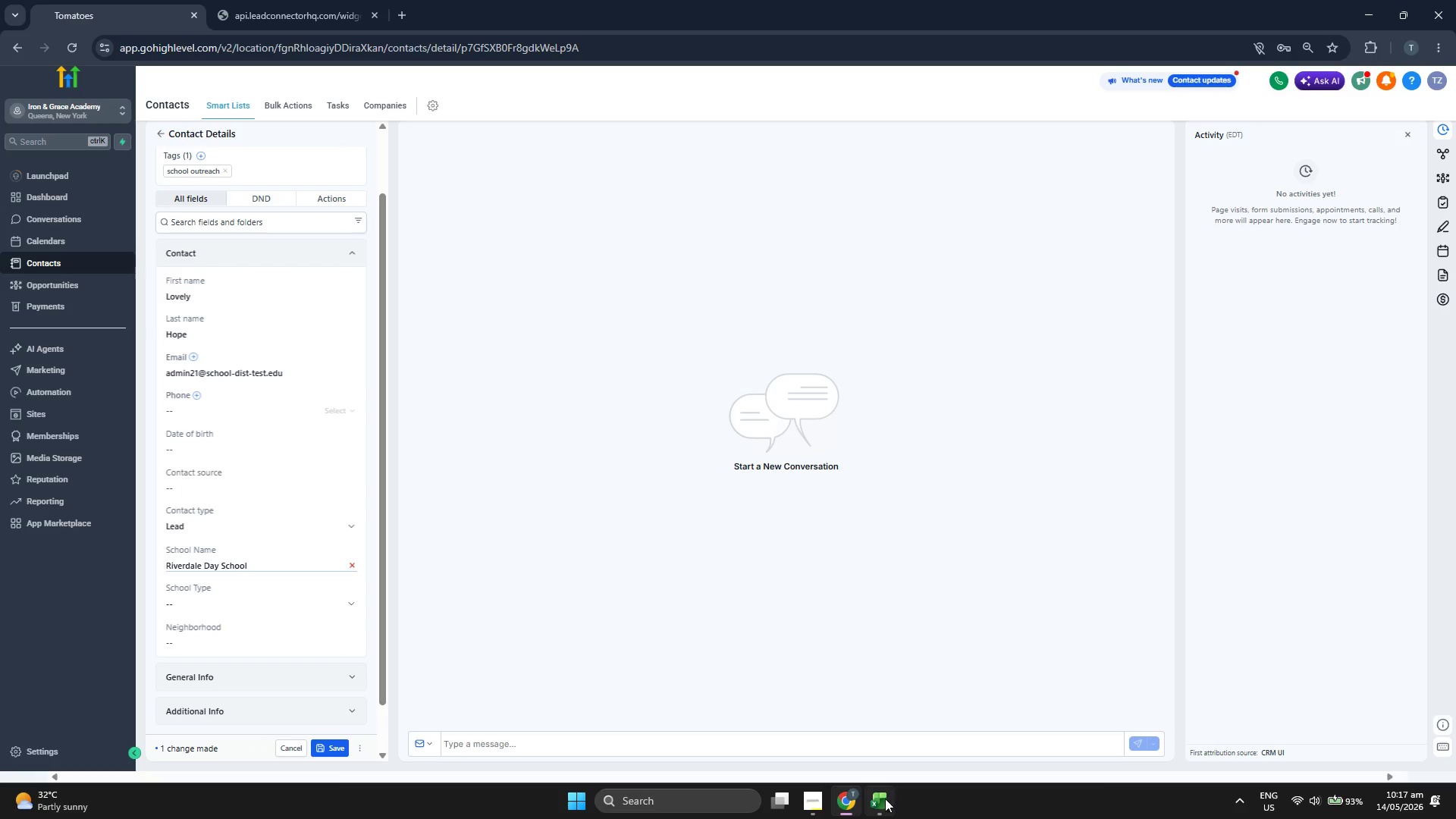 
left_click([885, 799])
 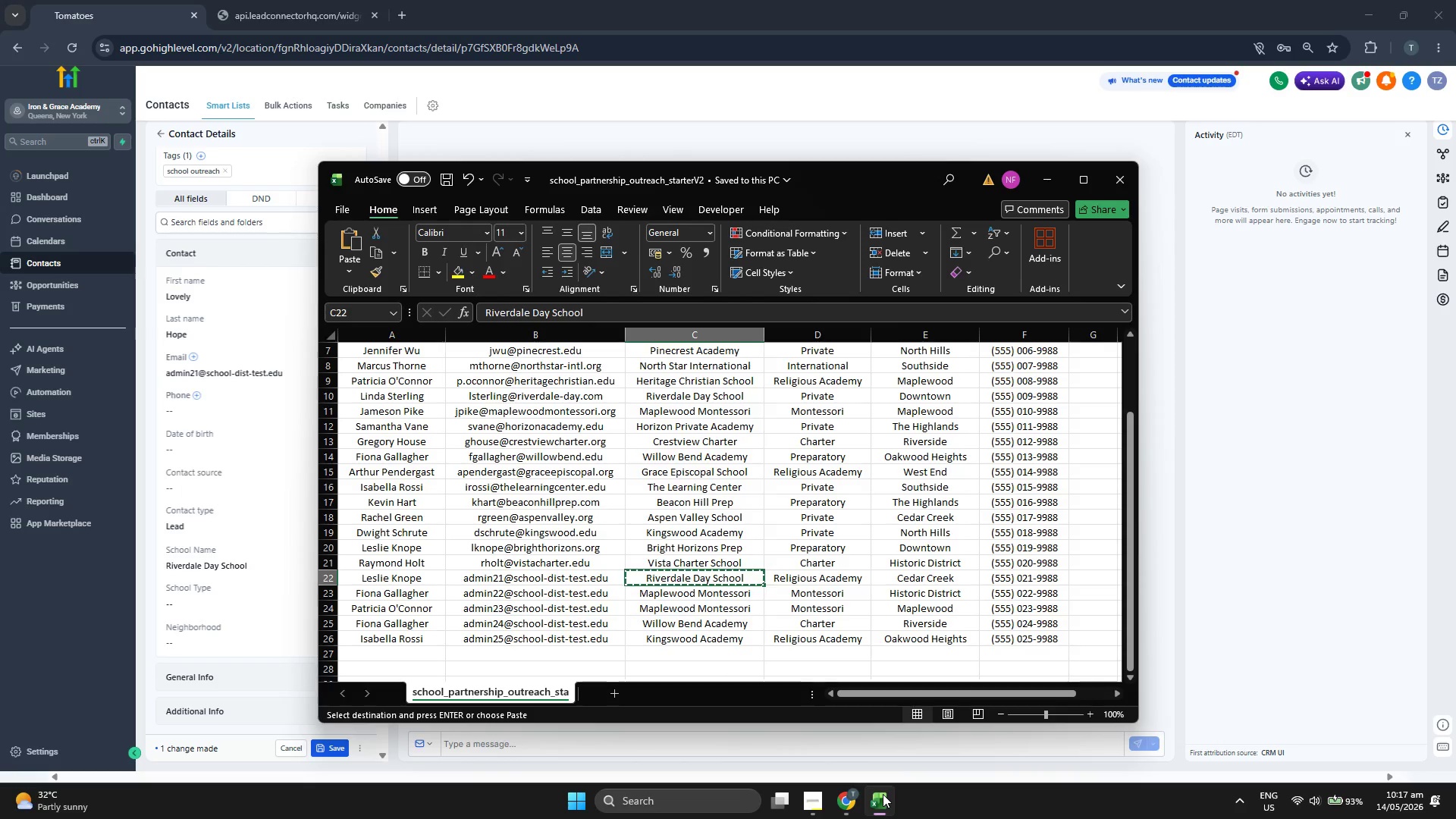 
key(ArrowRight)
 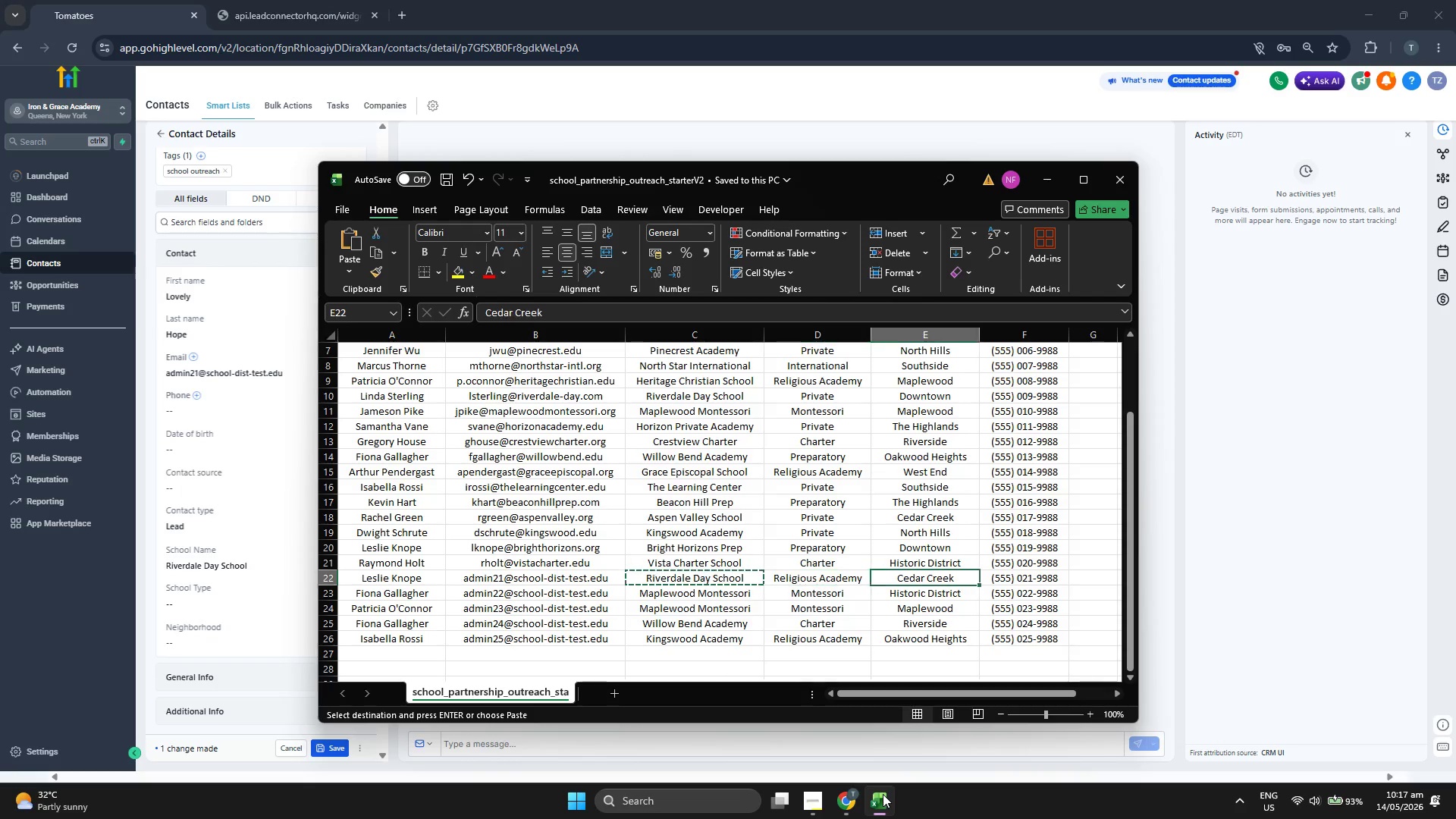 
key(ArrowRight)
 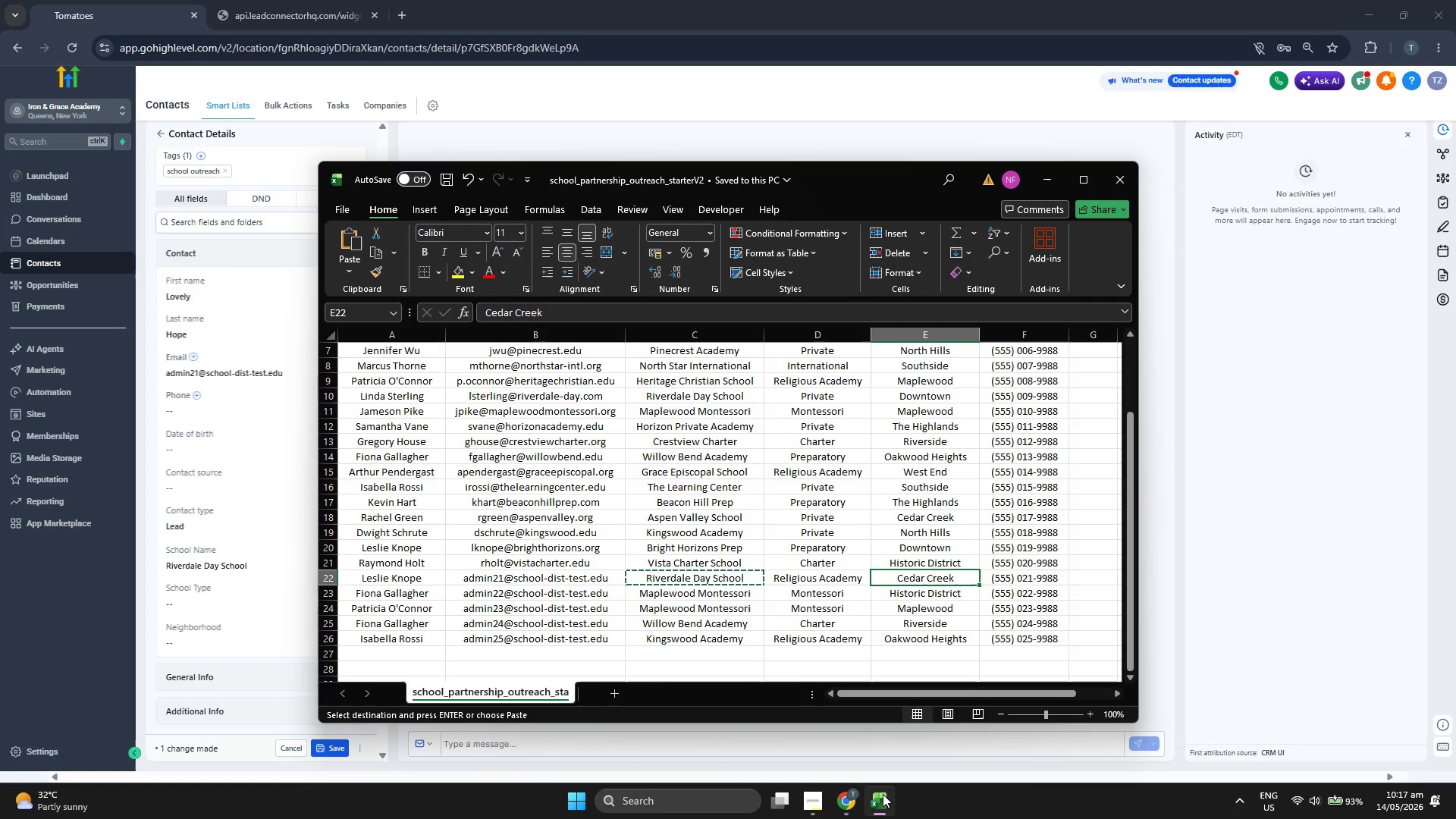 
key(Control+C)
 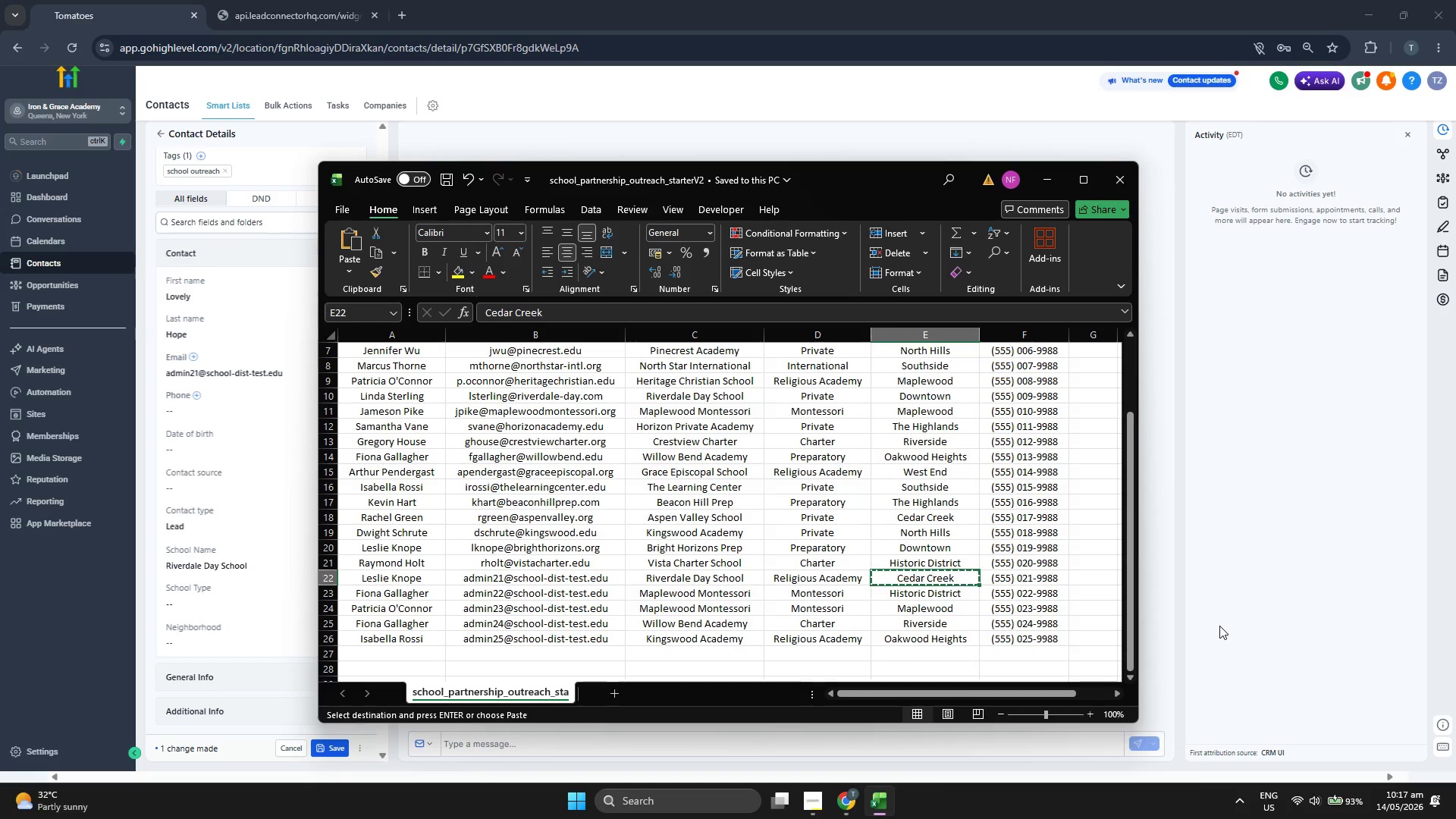 
left_click([1221, 620])
 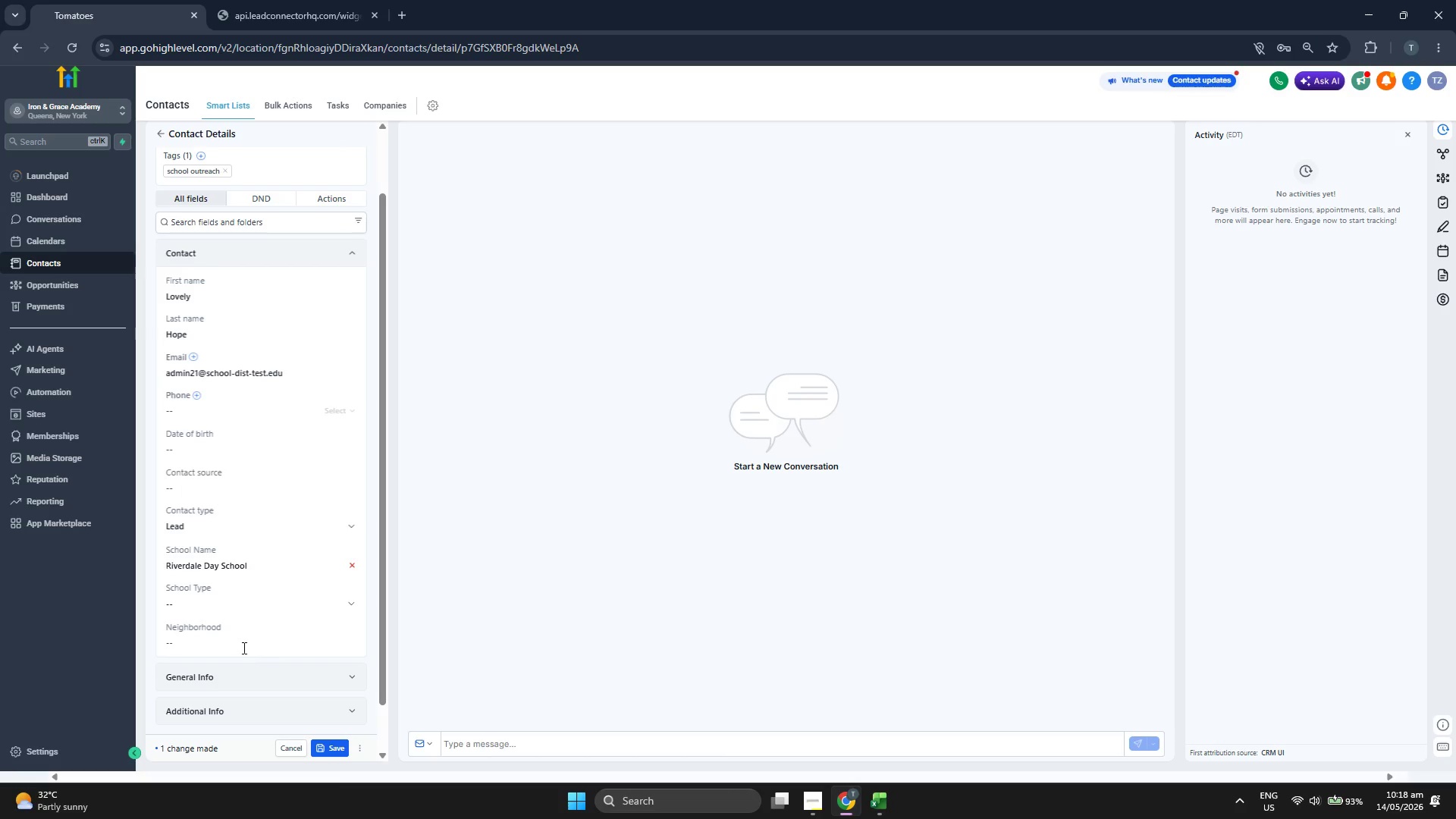 
left_click([245, 642])
 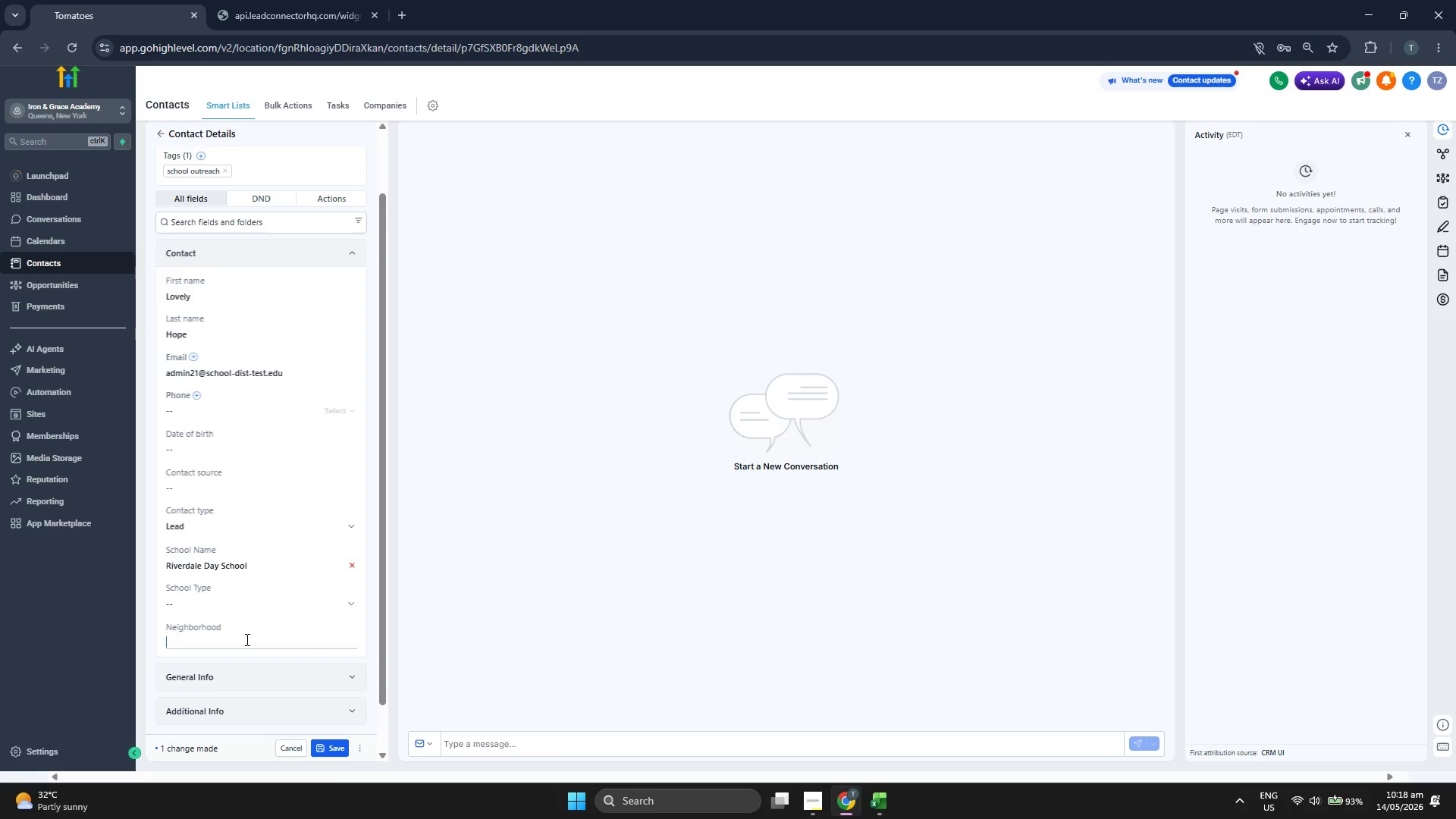 
key(Control+ControlLeft)
 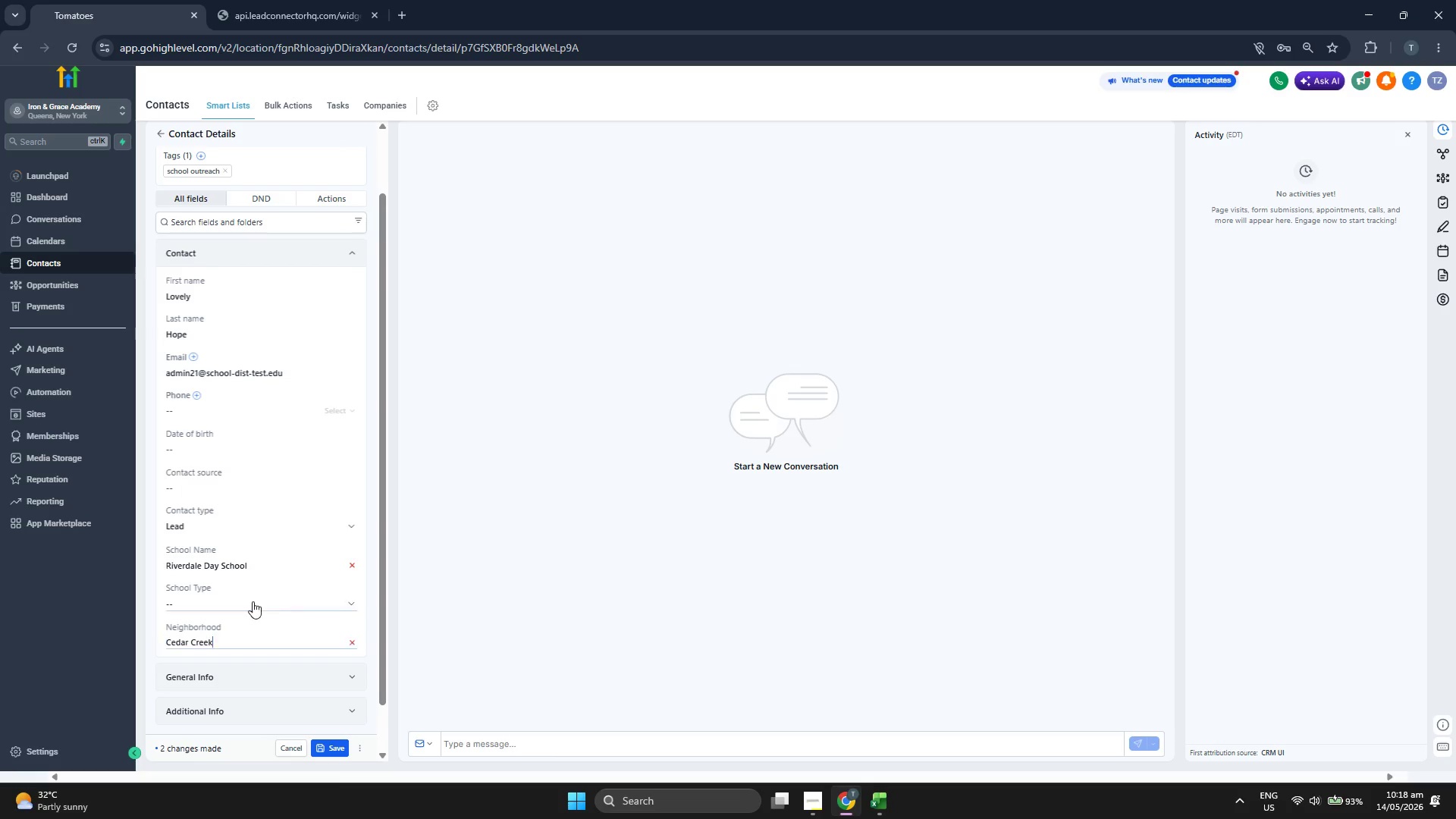 
key(Control+V)
 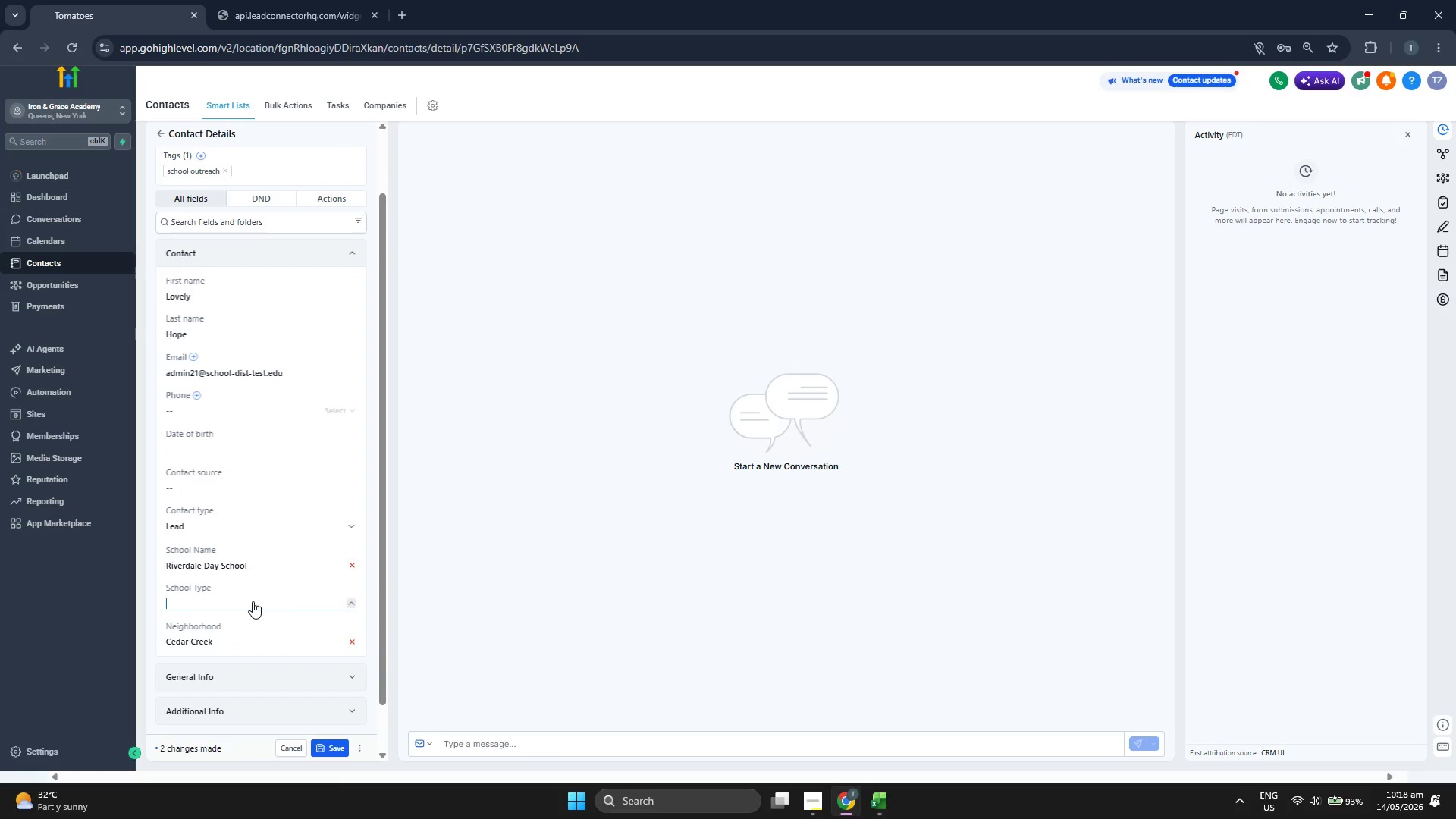 
left_click([253, 601])
 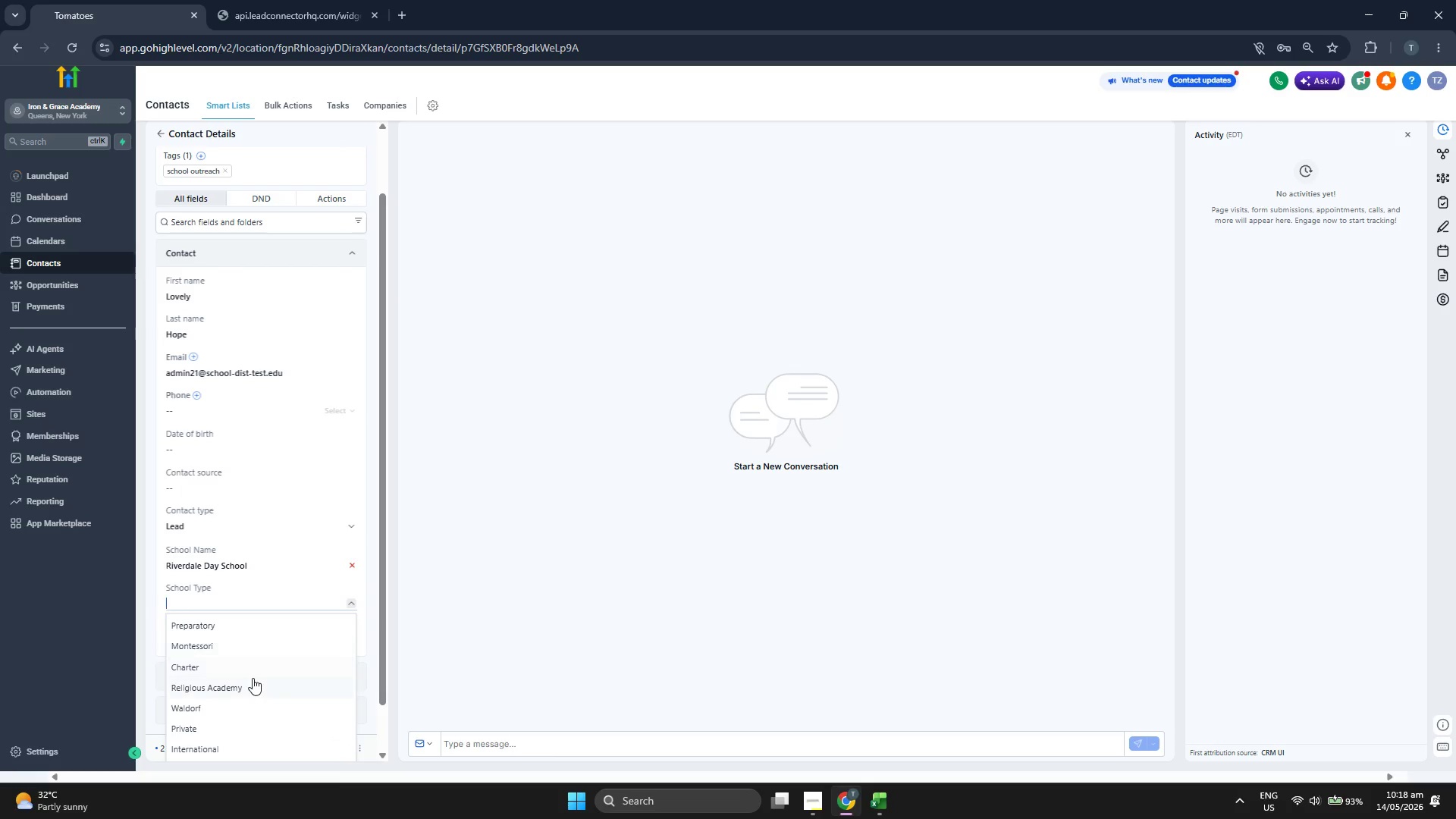 
left_click([253, 682])
 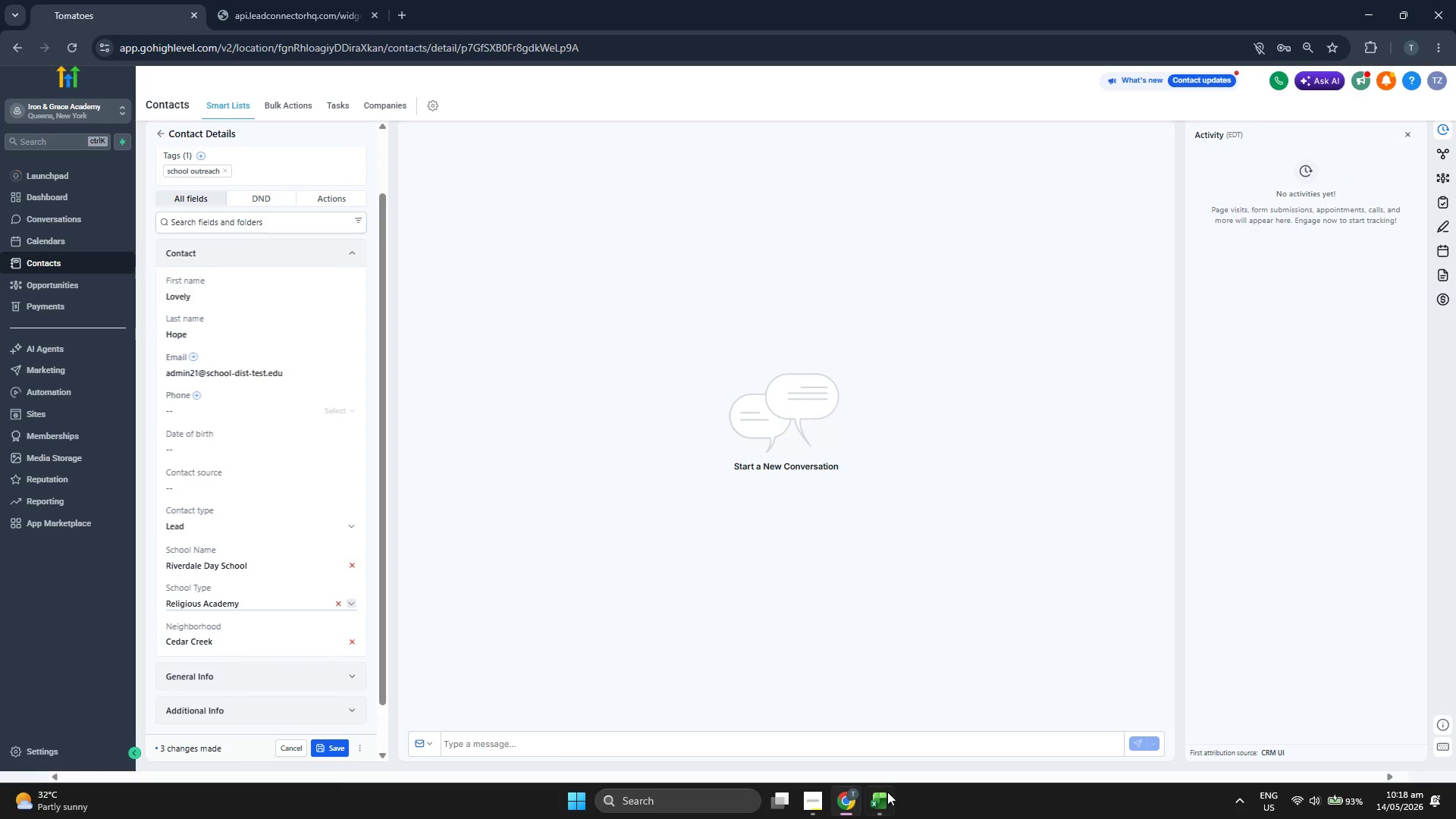 
left_click([886, 795])
 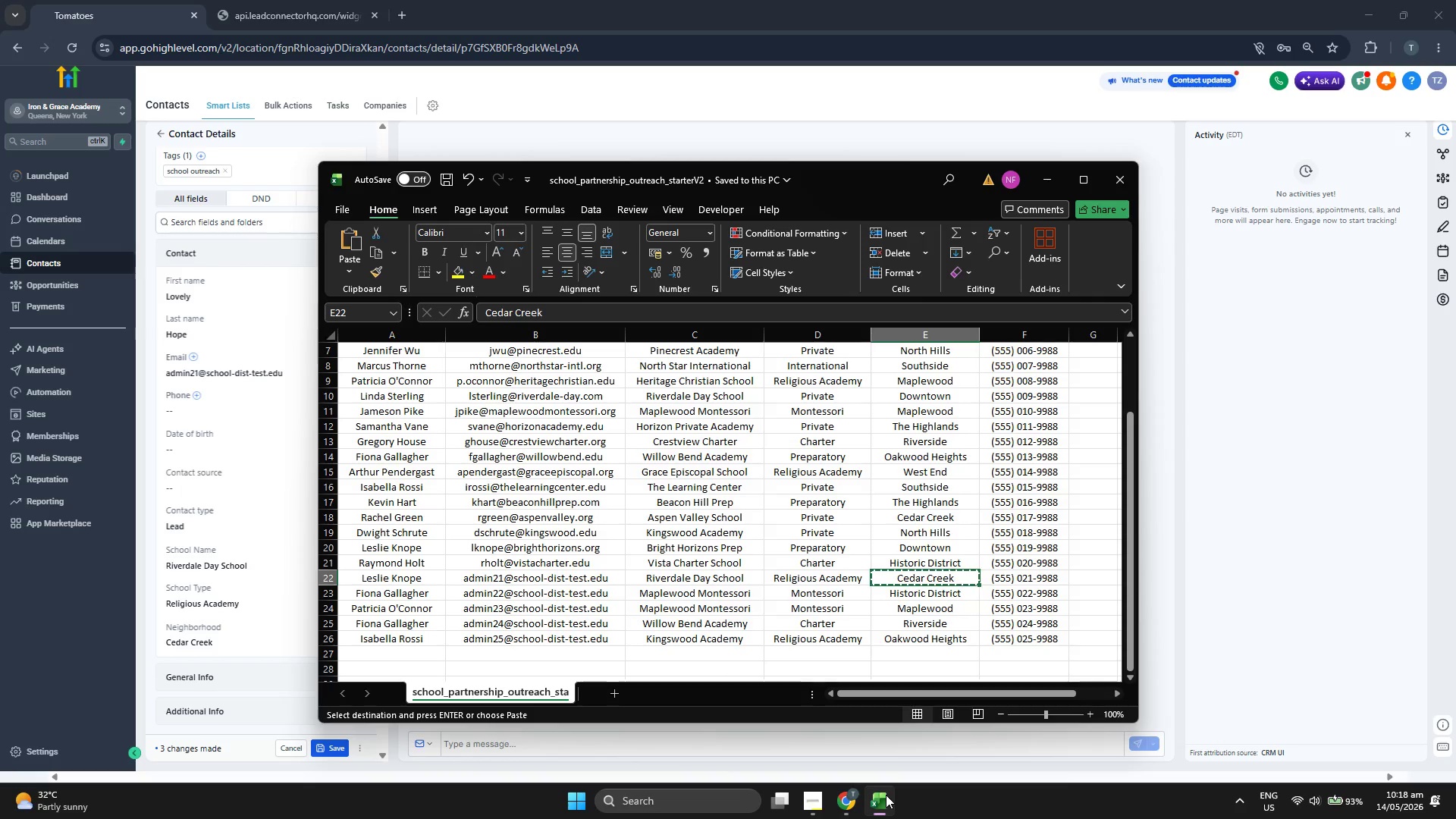 
left_click([886, 795])
 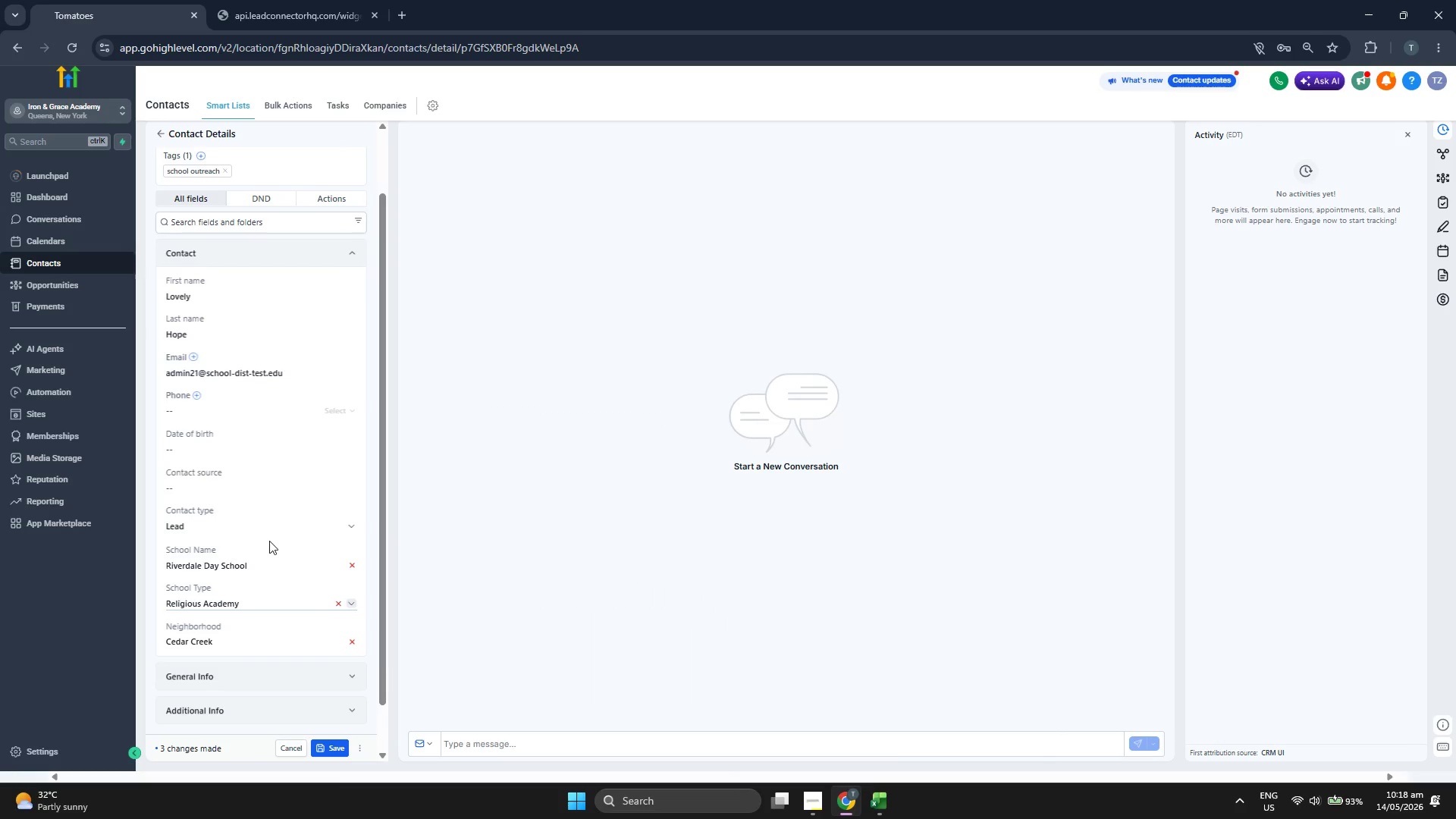 
scroll: coordinate [269, 541], scroll_direction: up, amount: 2.0
 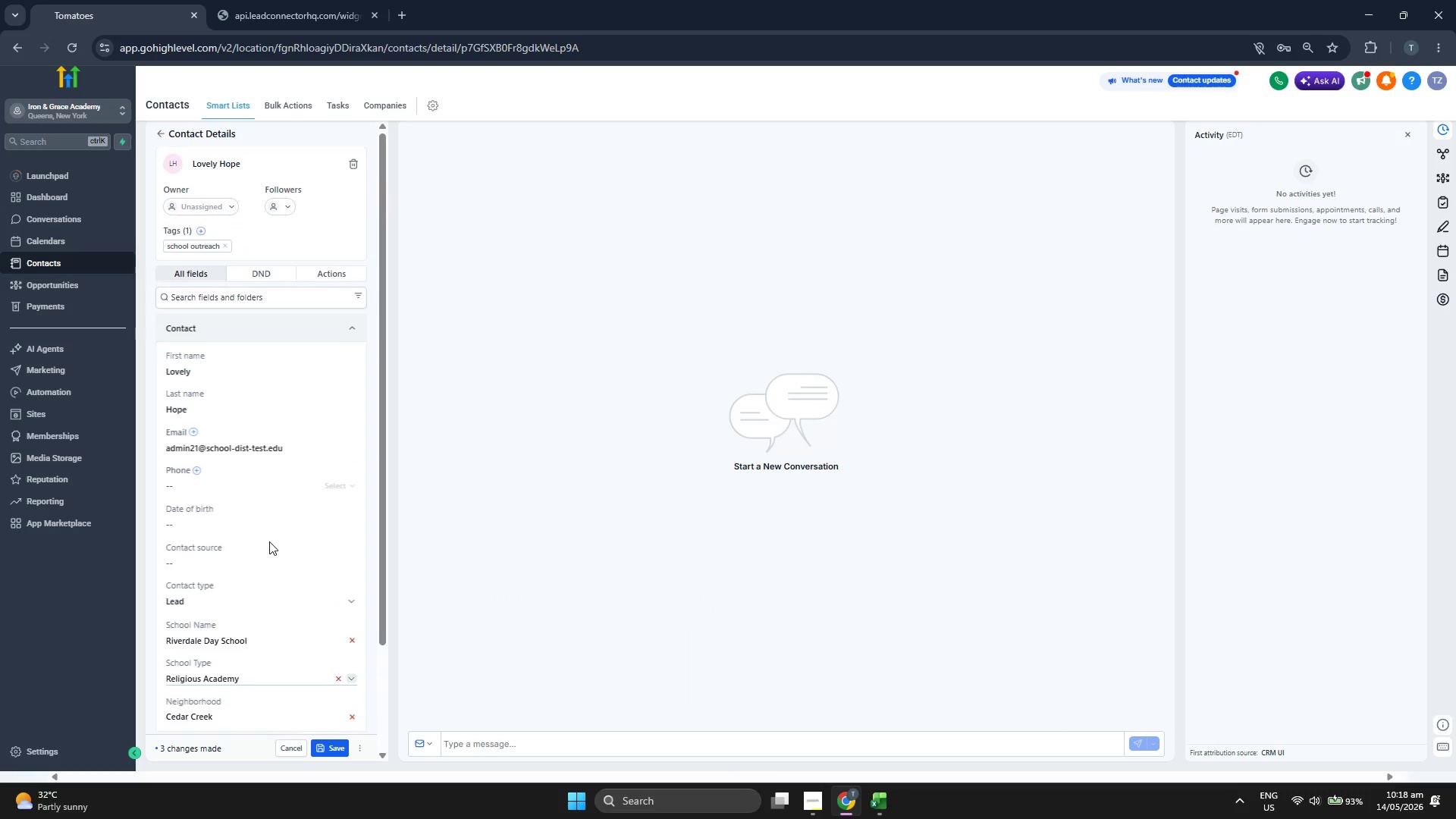 
scroll: coordinate [269, 541], scroll_direction: down, amount: 1.0
 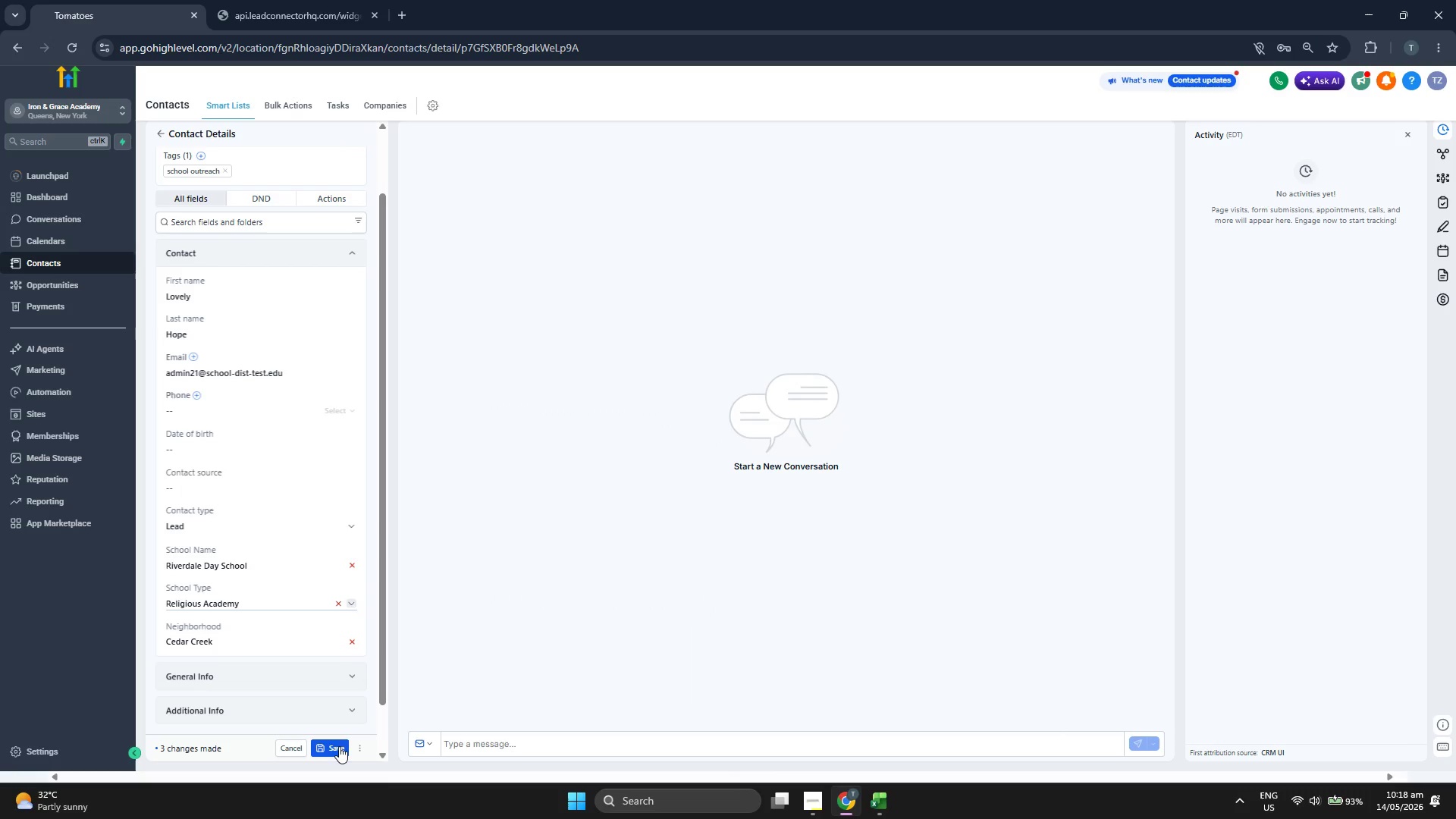 
left_click([340, 746])
 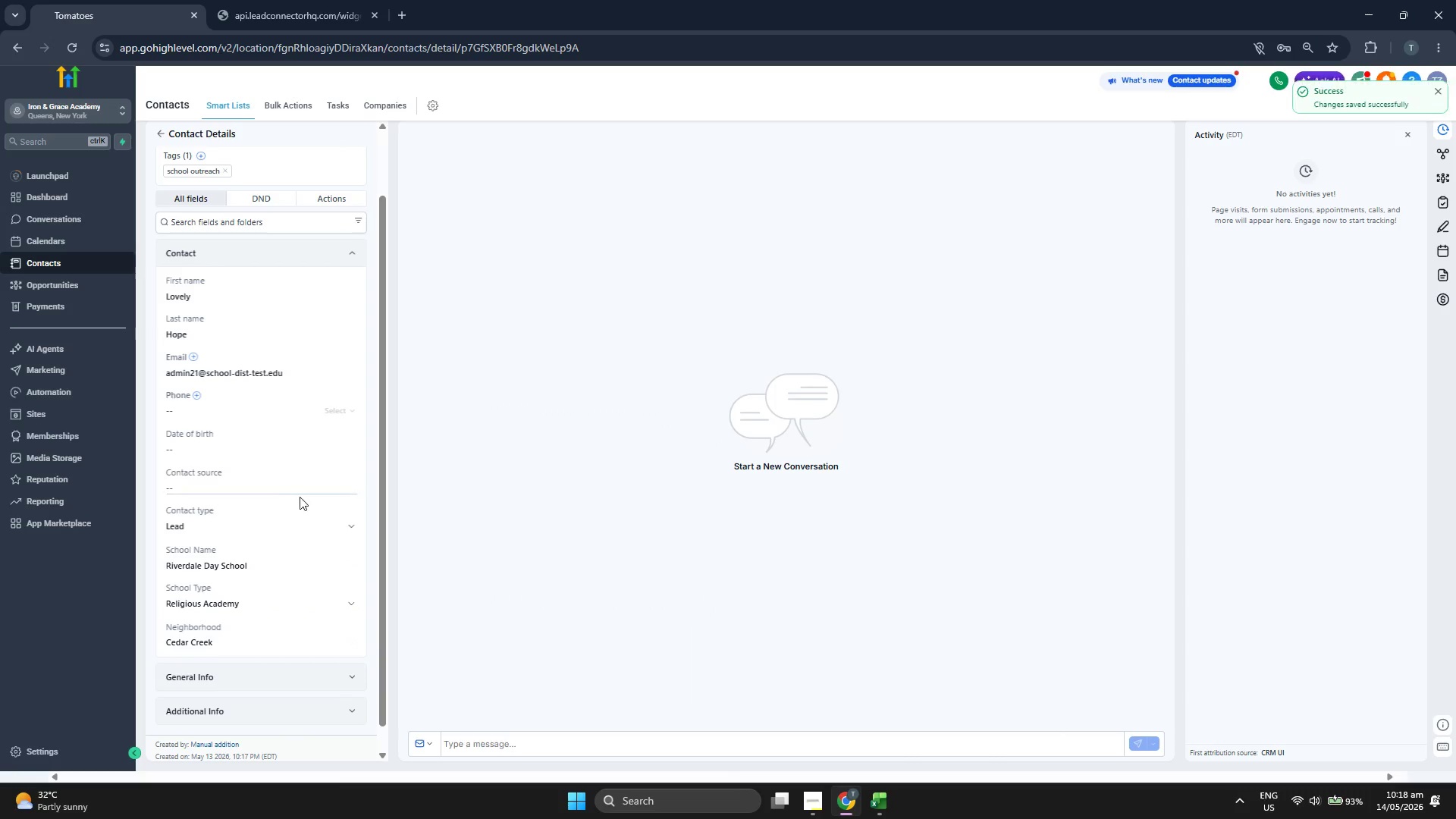 
scroll: coordinate [296, 497], scroll_direction: up, amount: 2.0
 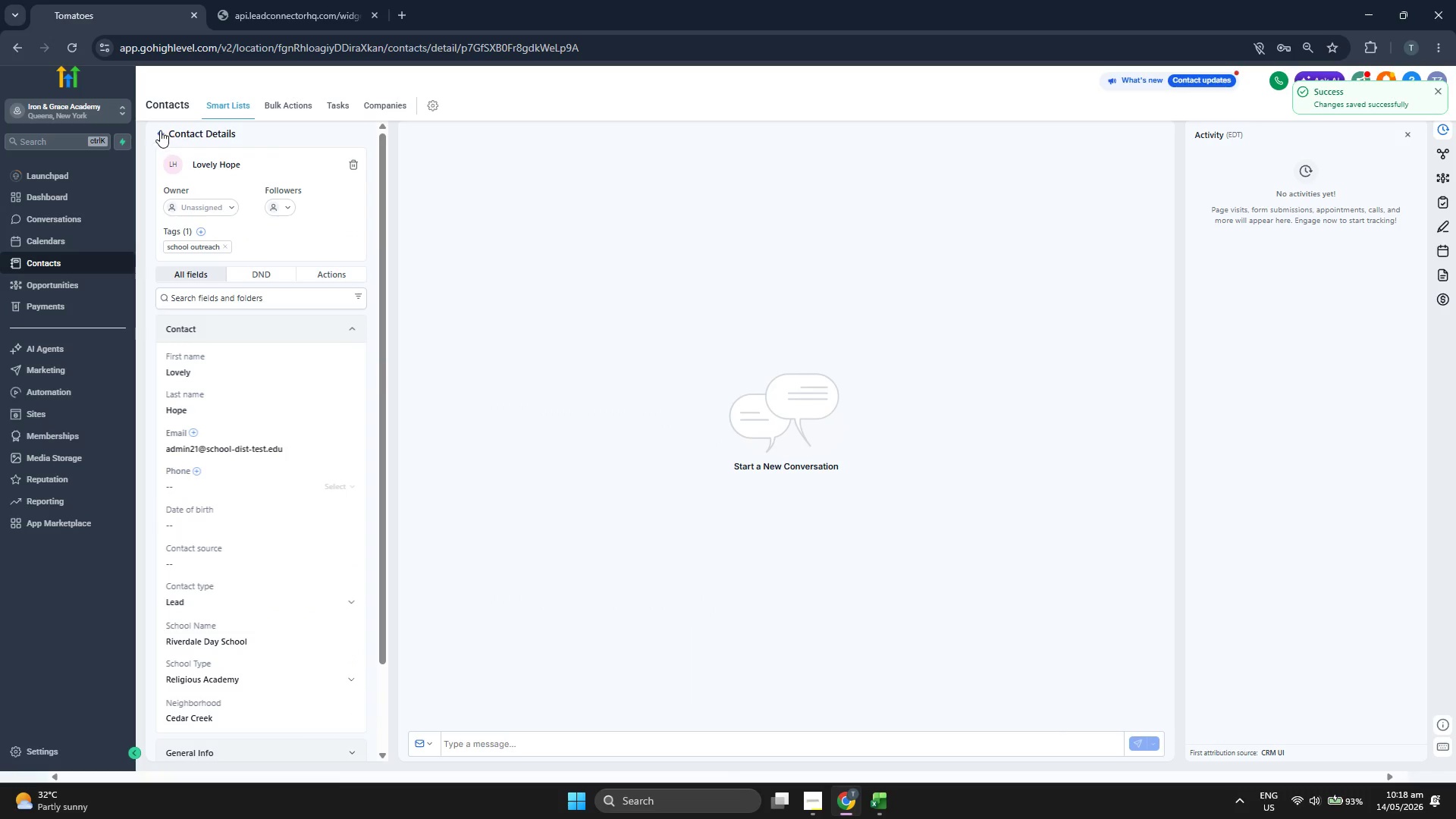 
left_click([158, 130])
 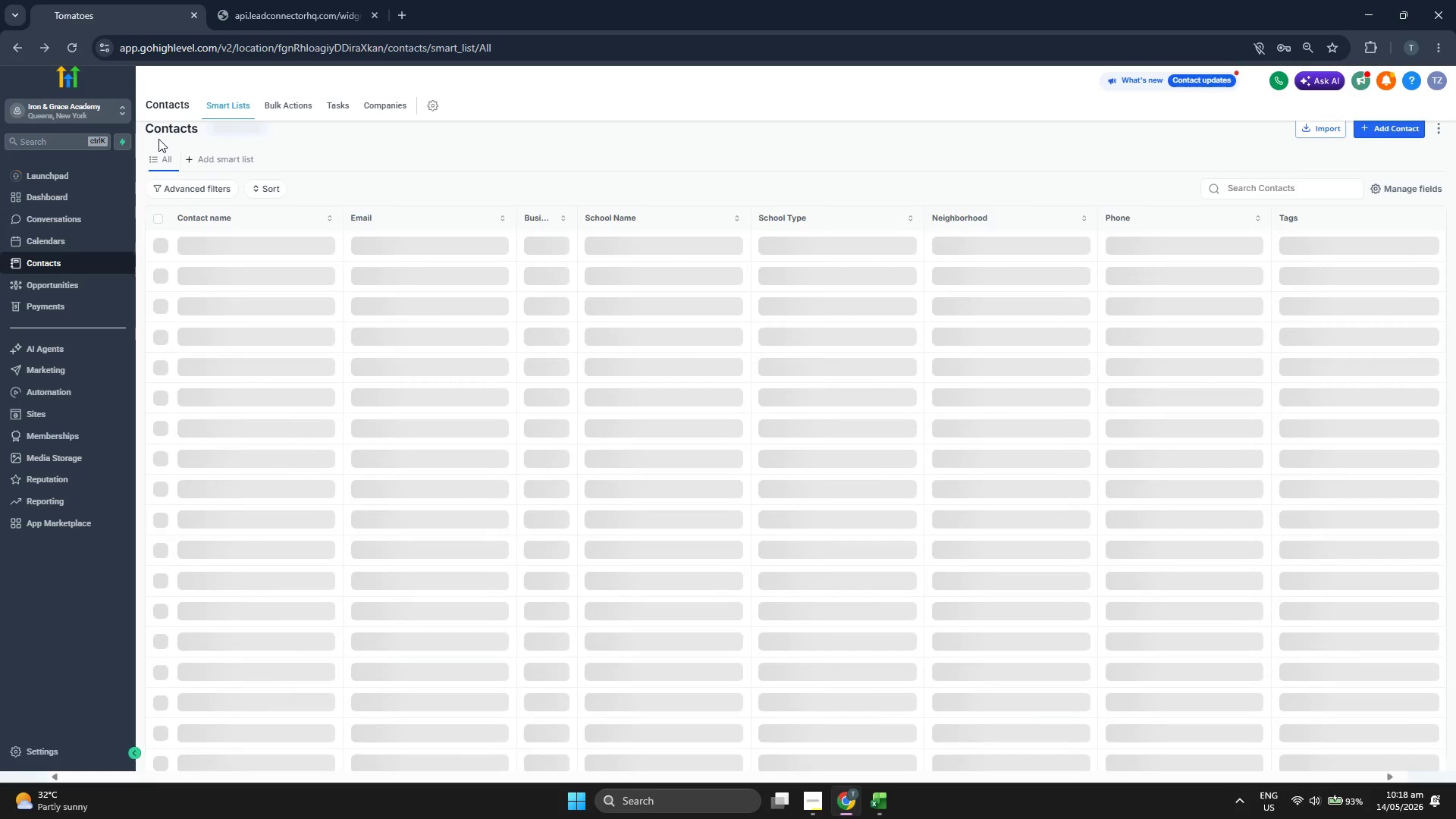 
wait(8.83)
 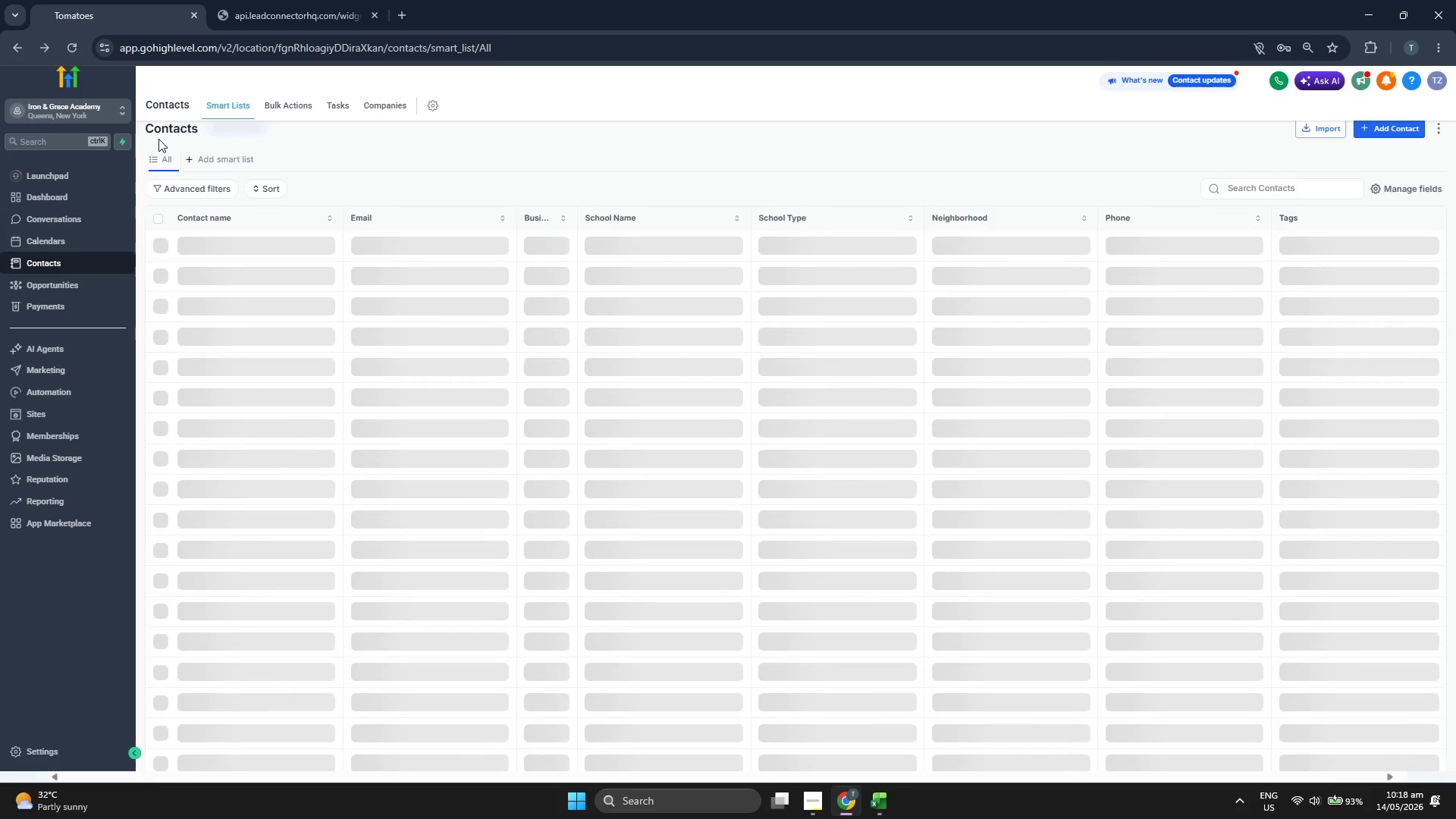 
left_click([1367, 133])
 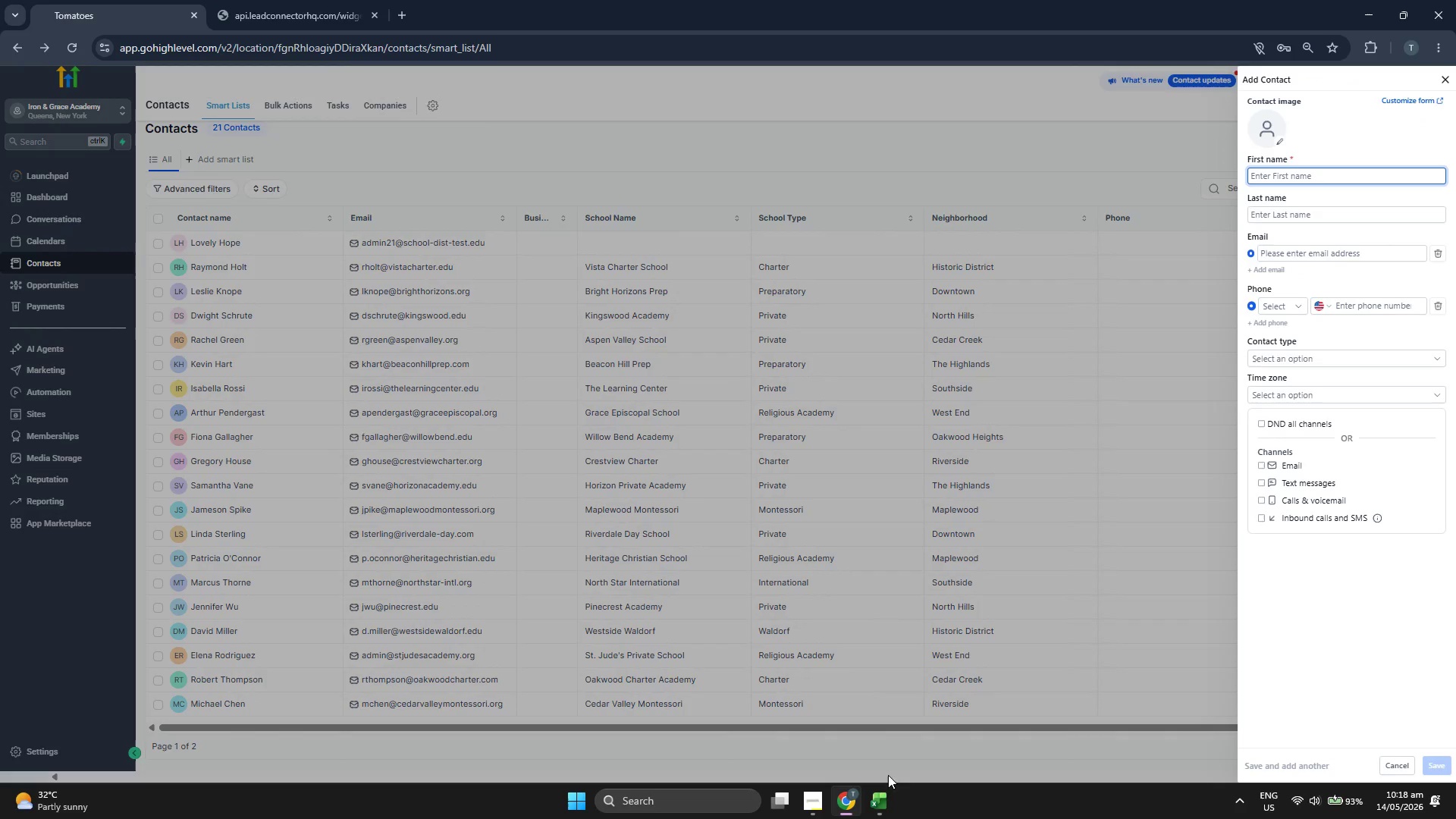 
left_click([886, 801])
 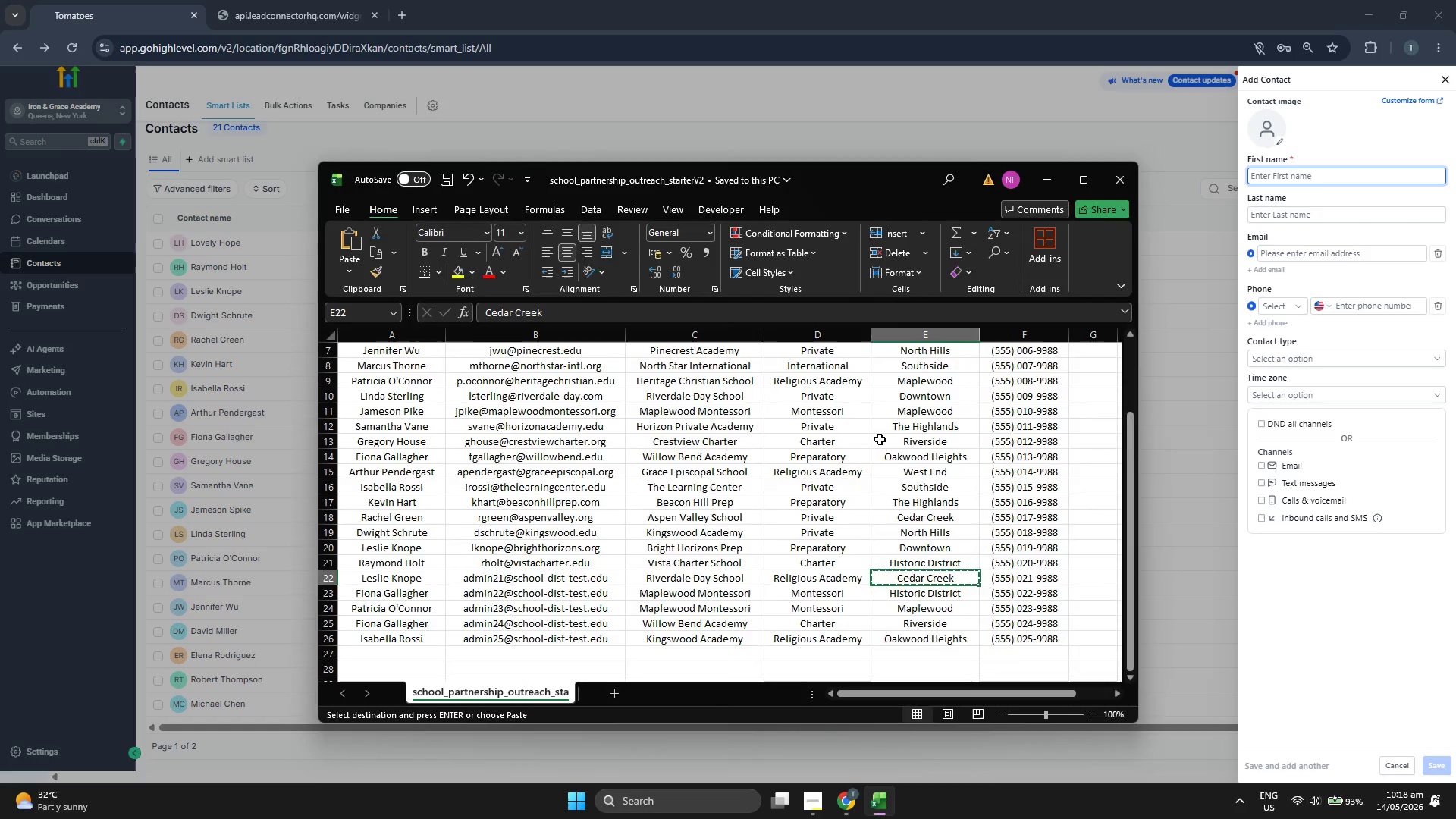 
scroll: coordinate [880, 439], scroll_direction: down, amount: 2.0
 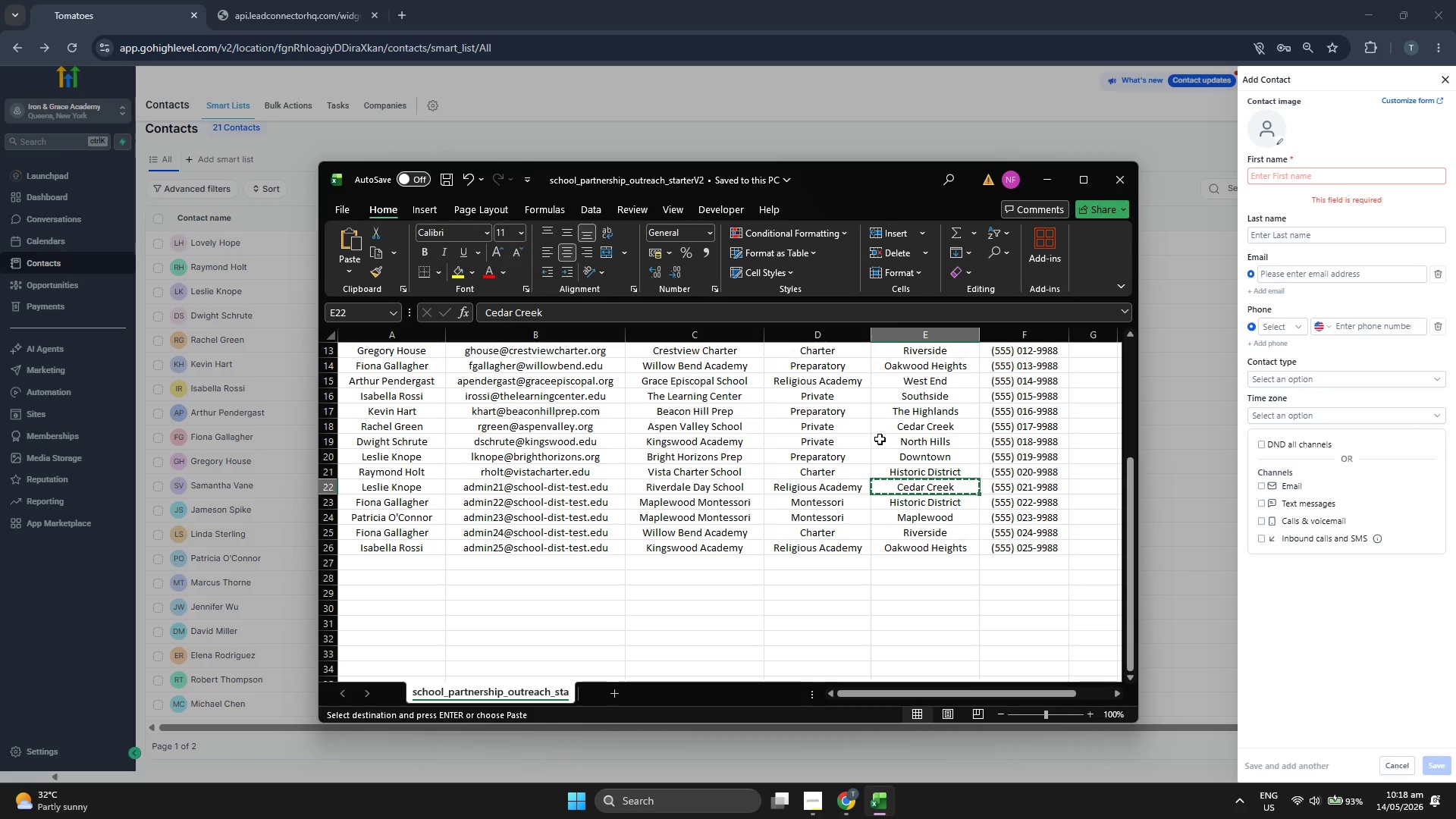 
key(ArrowDown)
 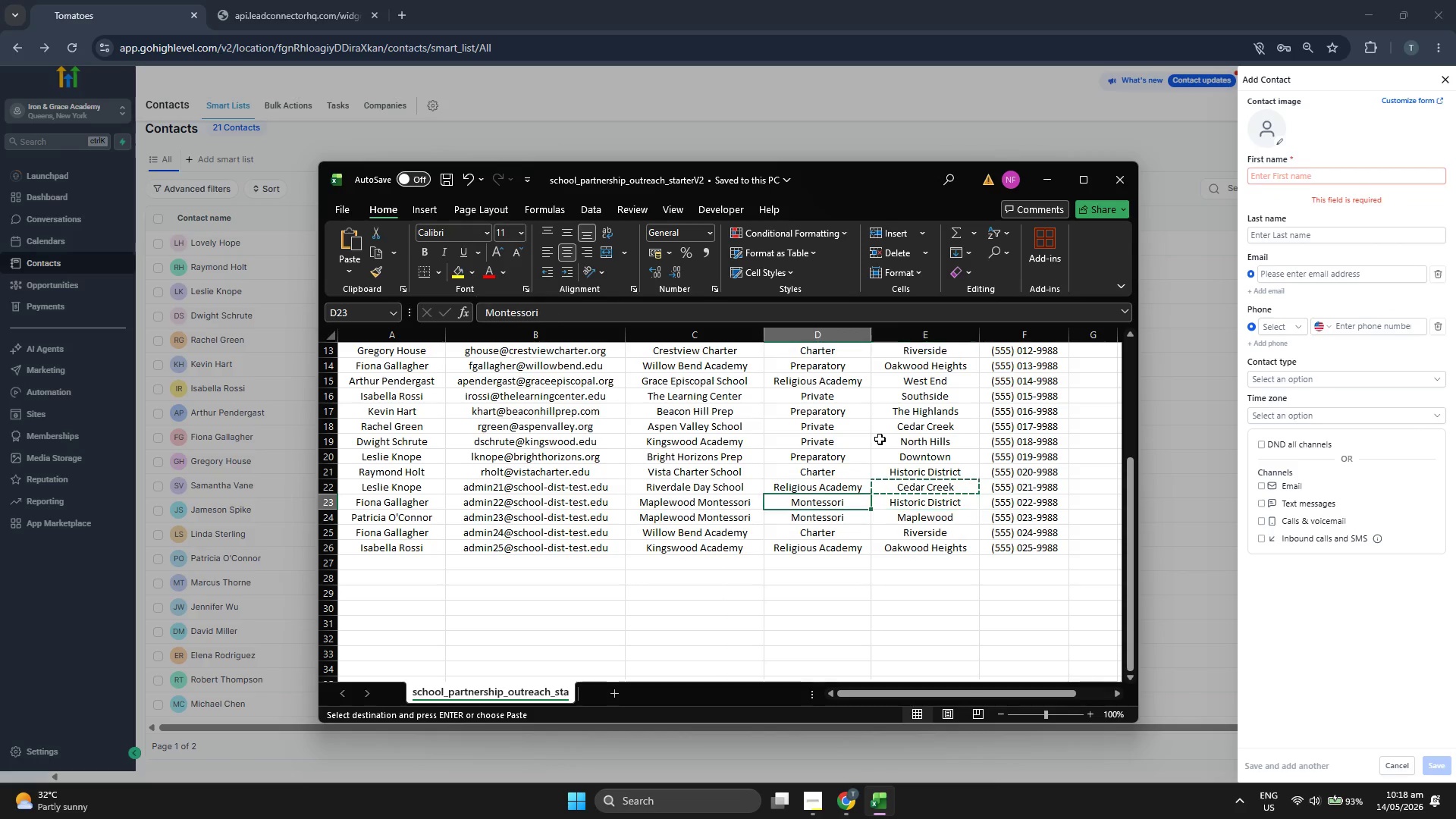 
key(ArrowLeft)
 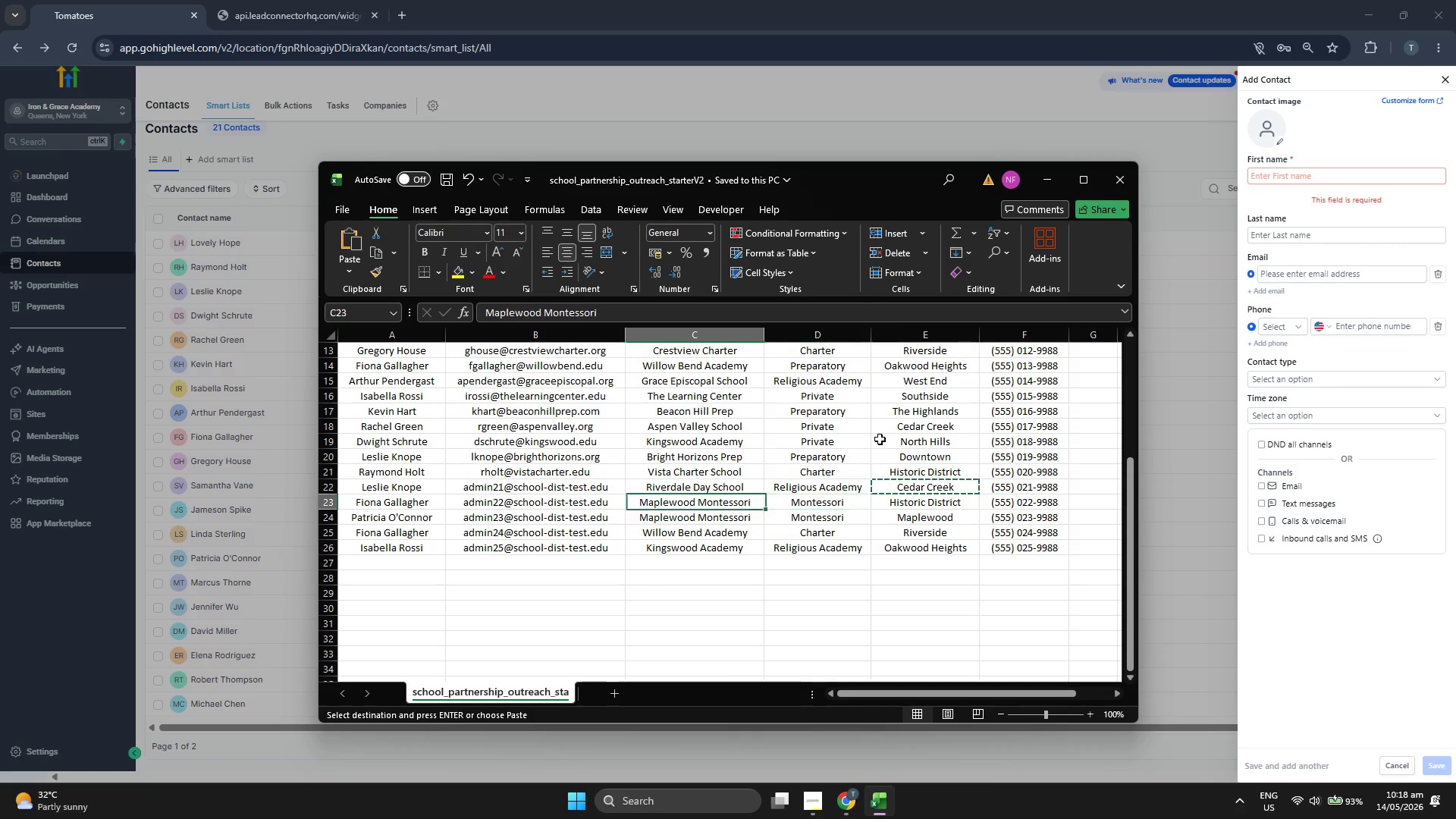 
key(ArrowLeft)
 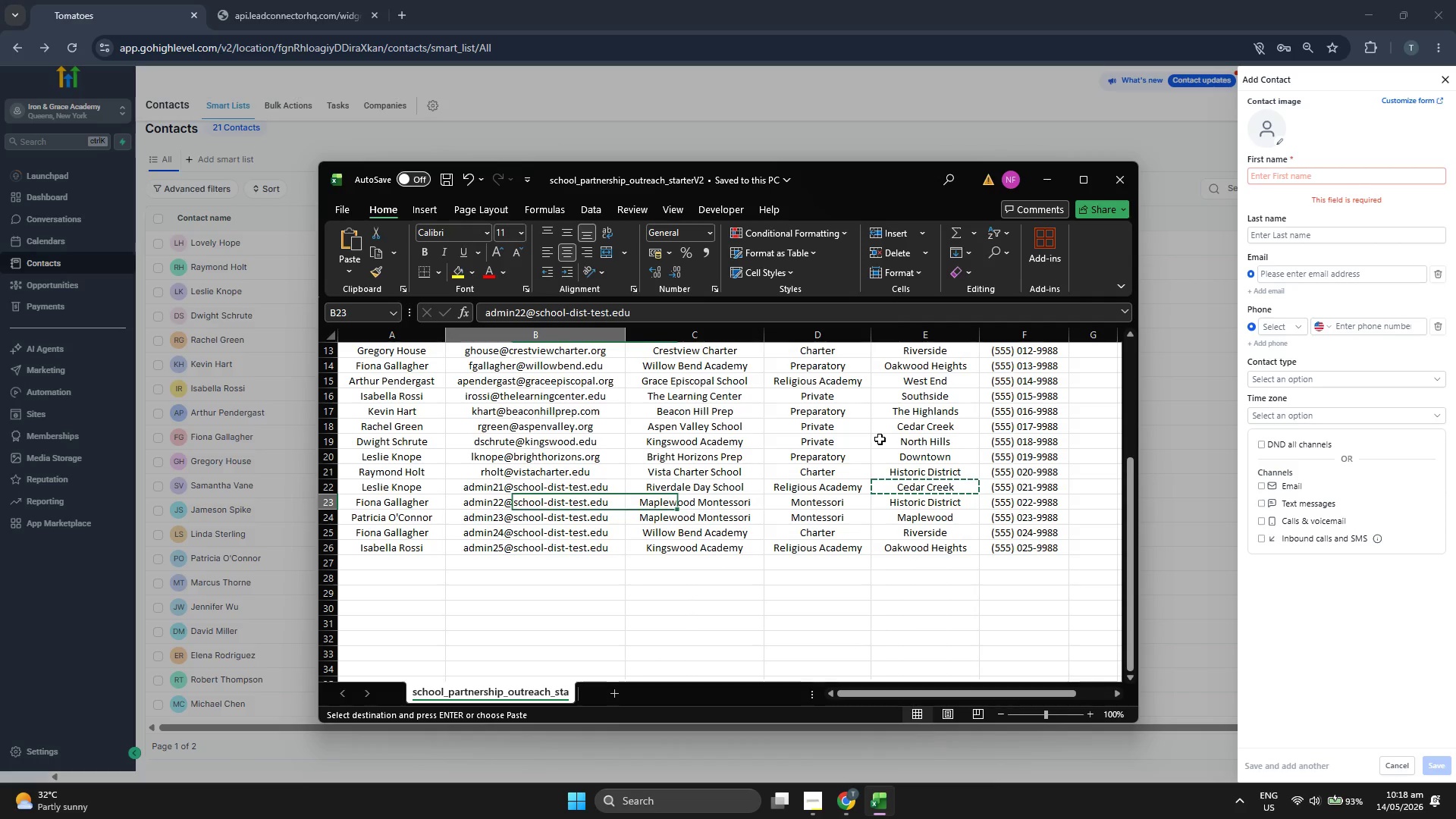 
key(ArrowLeft)
 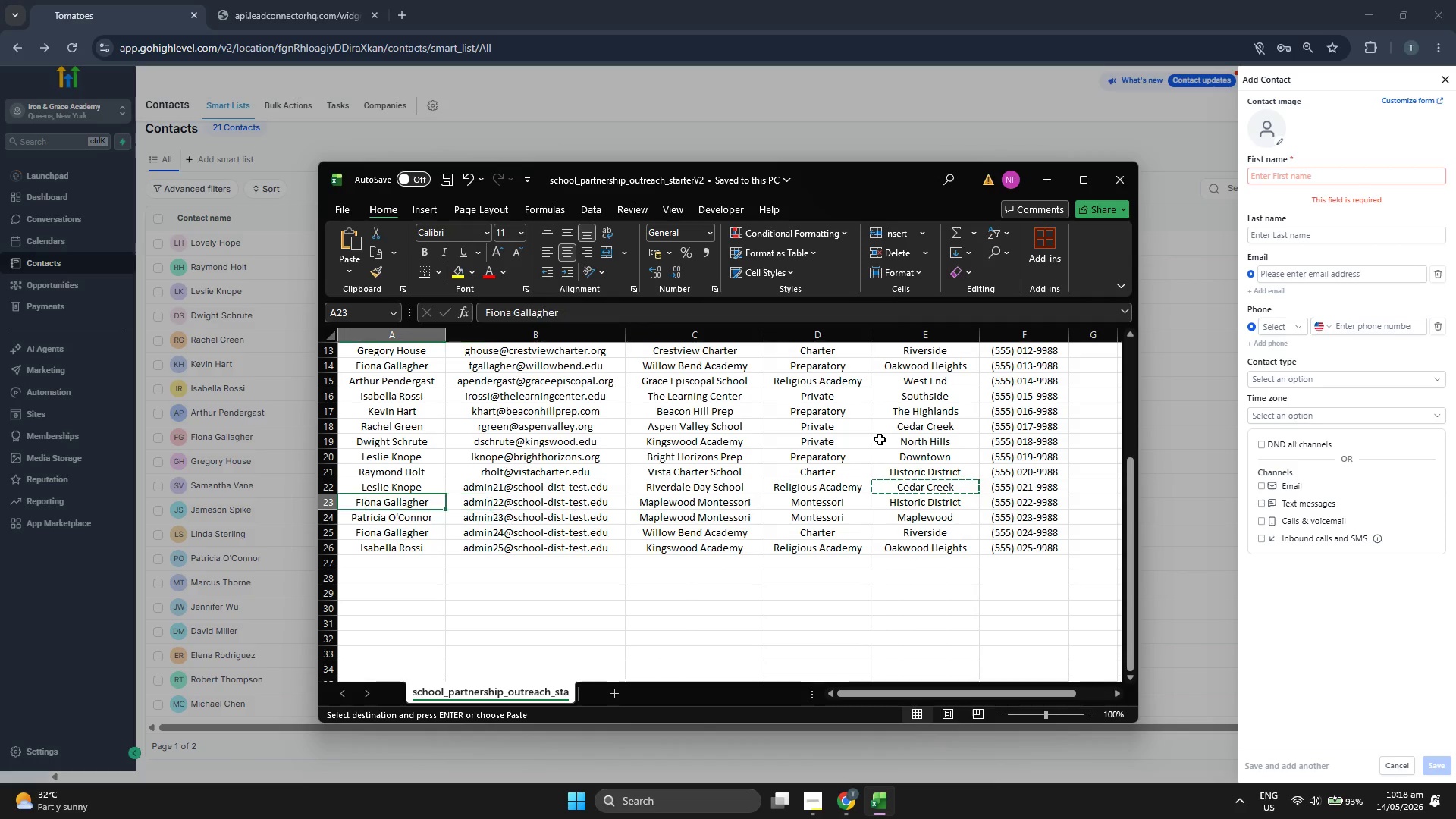 
key(ArrowLeft)
 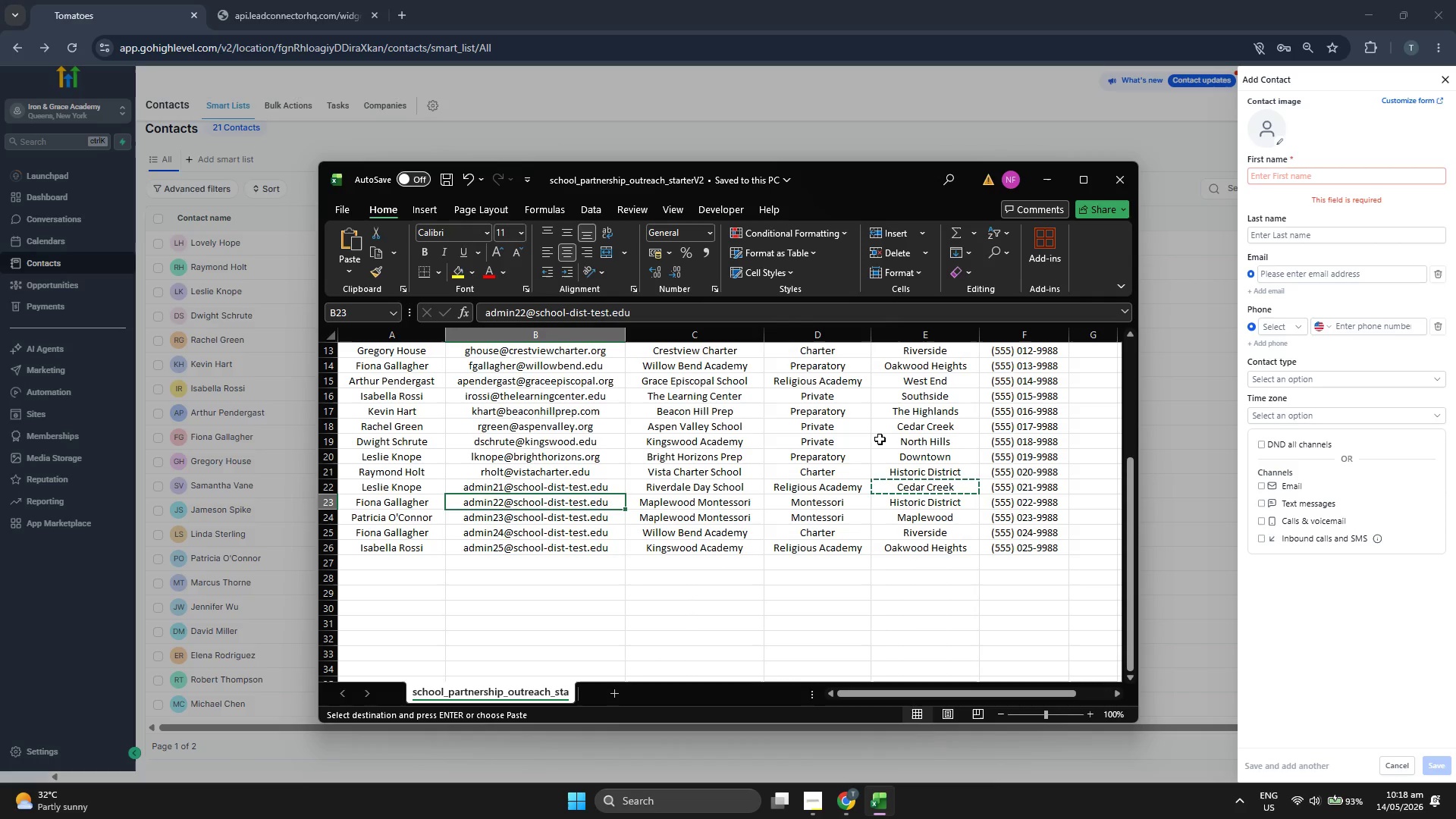 
key(ArrowRight)
 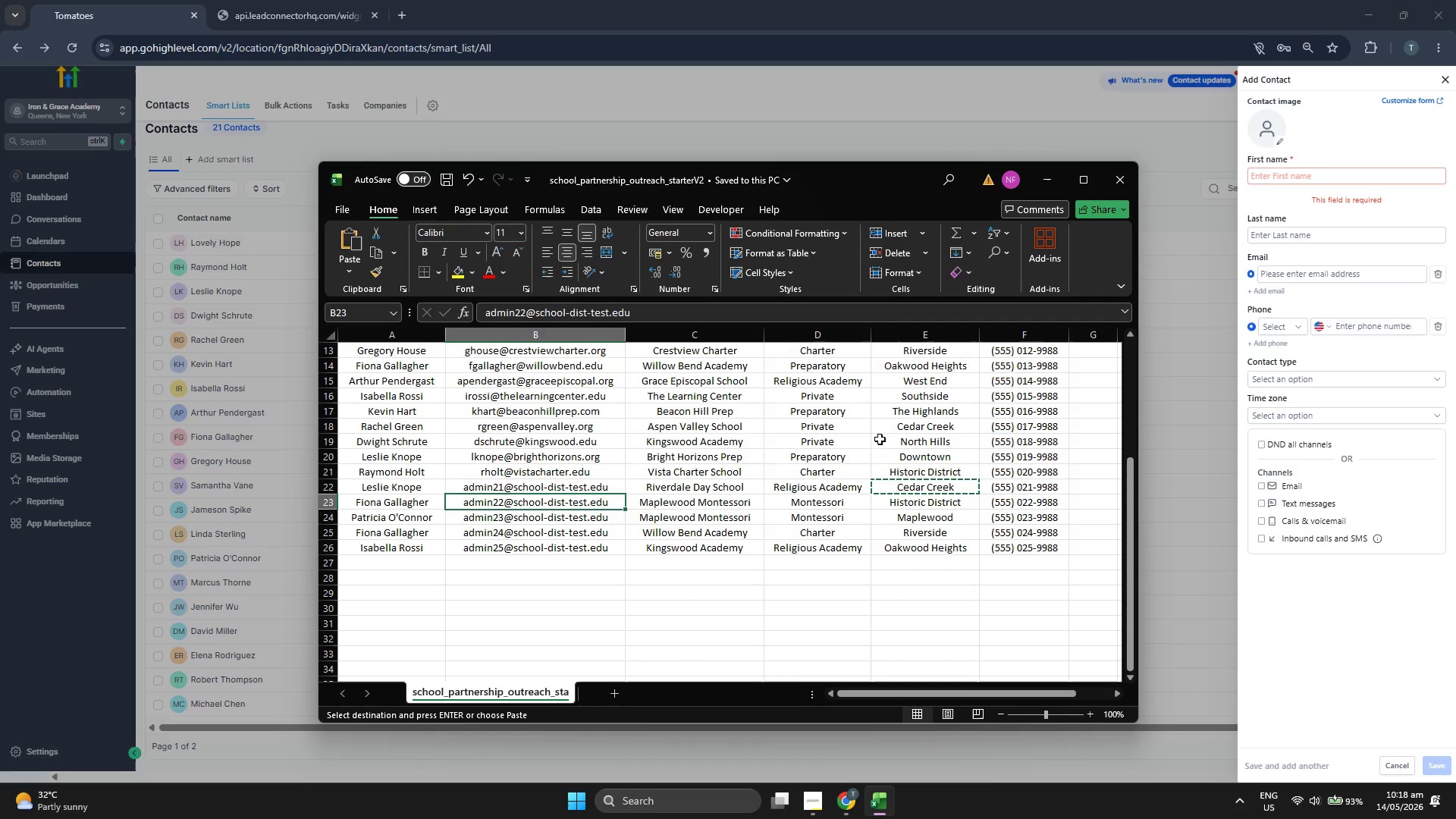 
key(Control+C)
 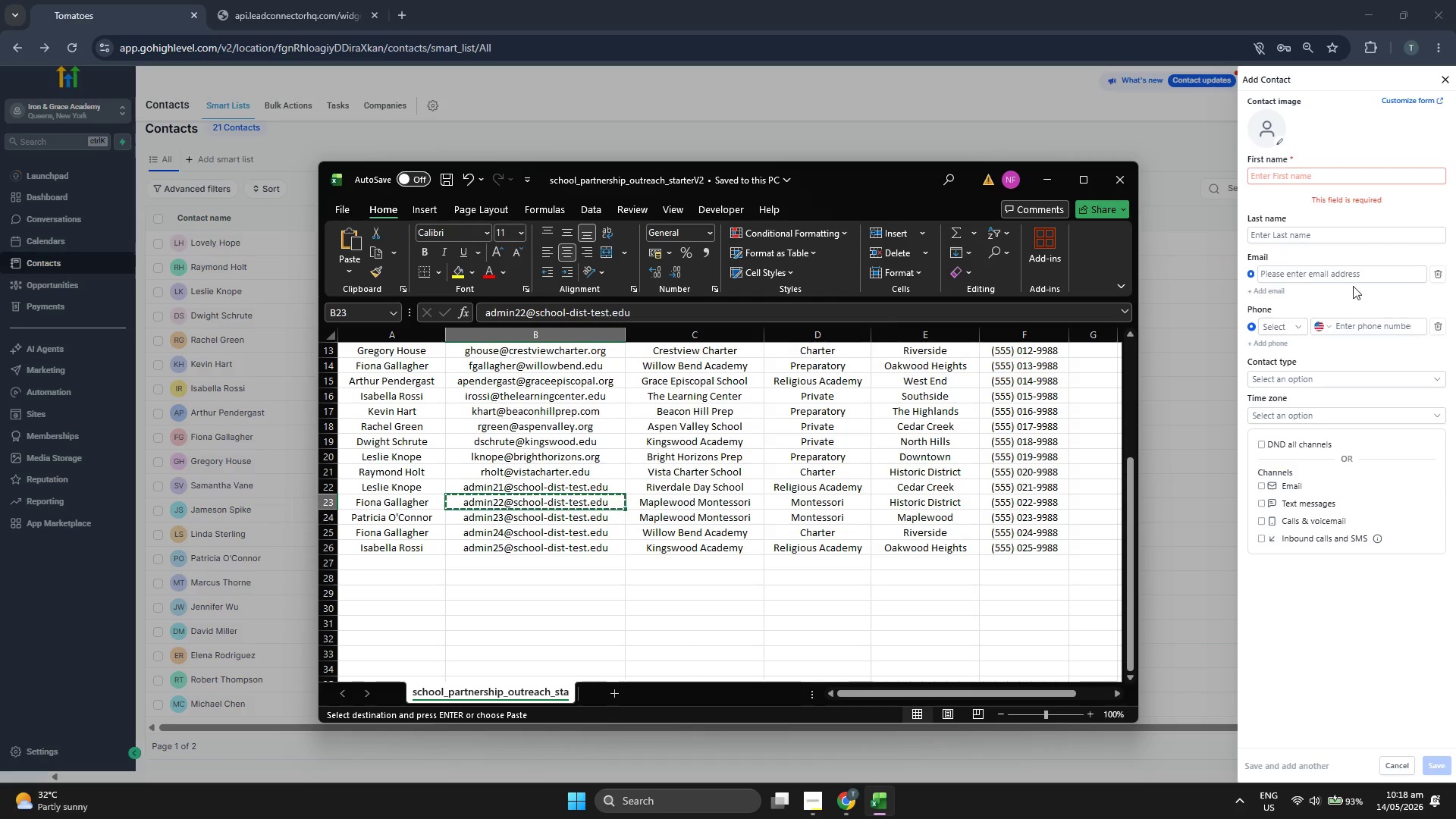 
left_click([1348, 275])
 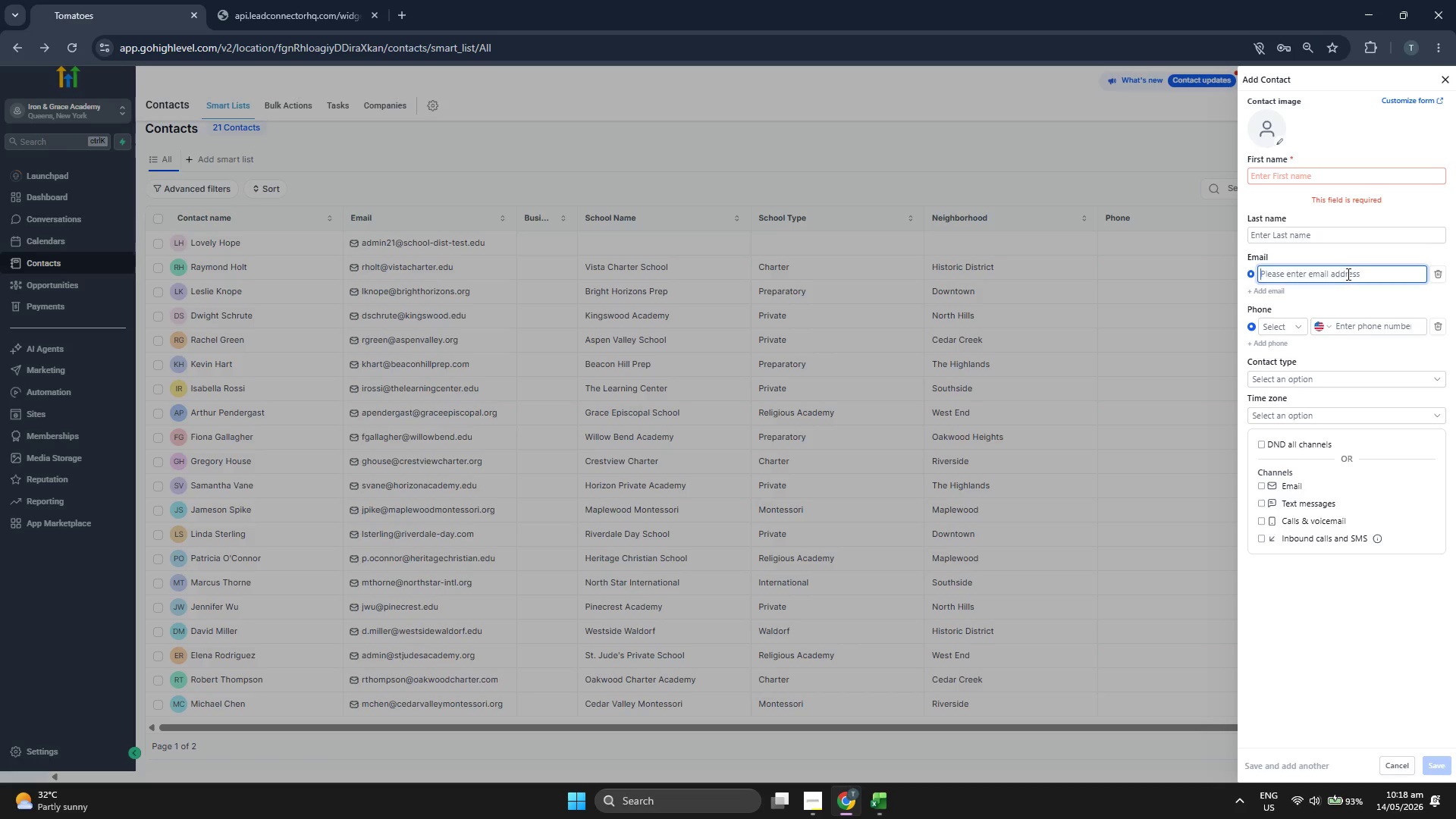 
key(Control+V)
 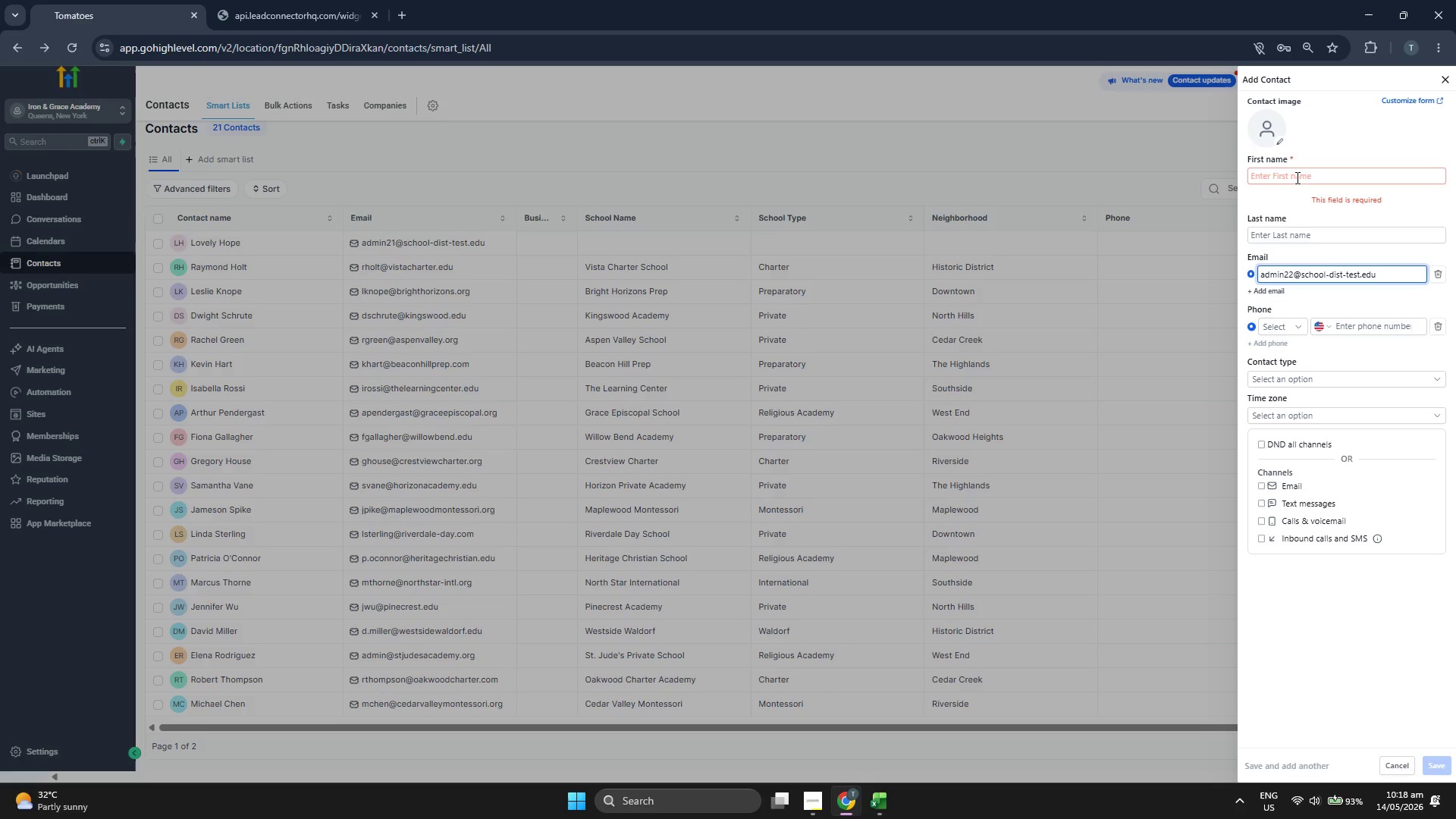 
left_click([1296, 177])
 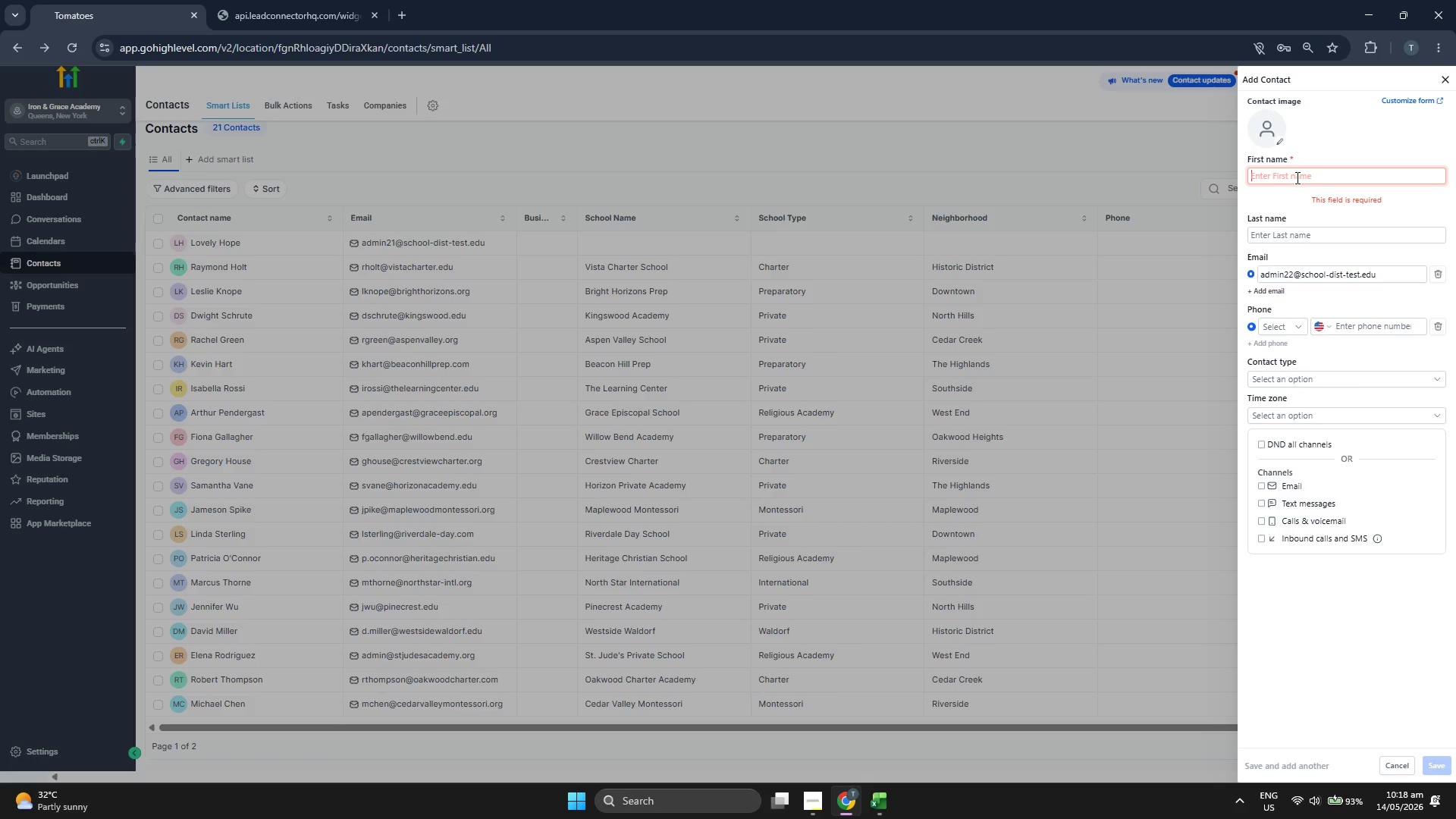 
type(Fin)
 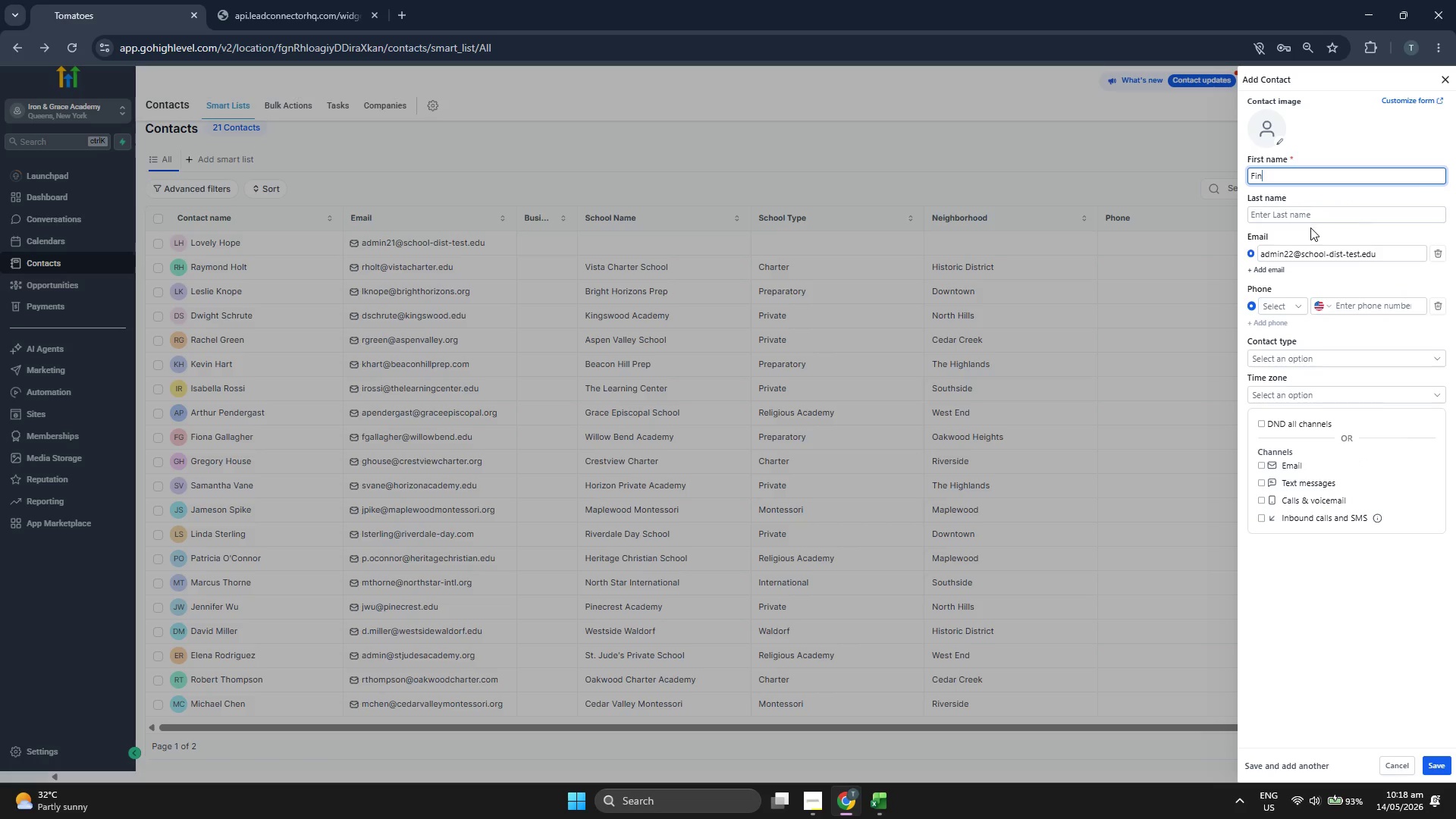 
left_click([1310, 212])
 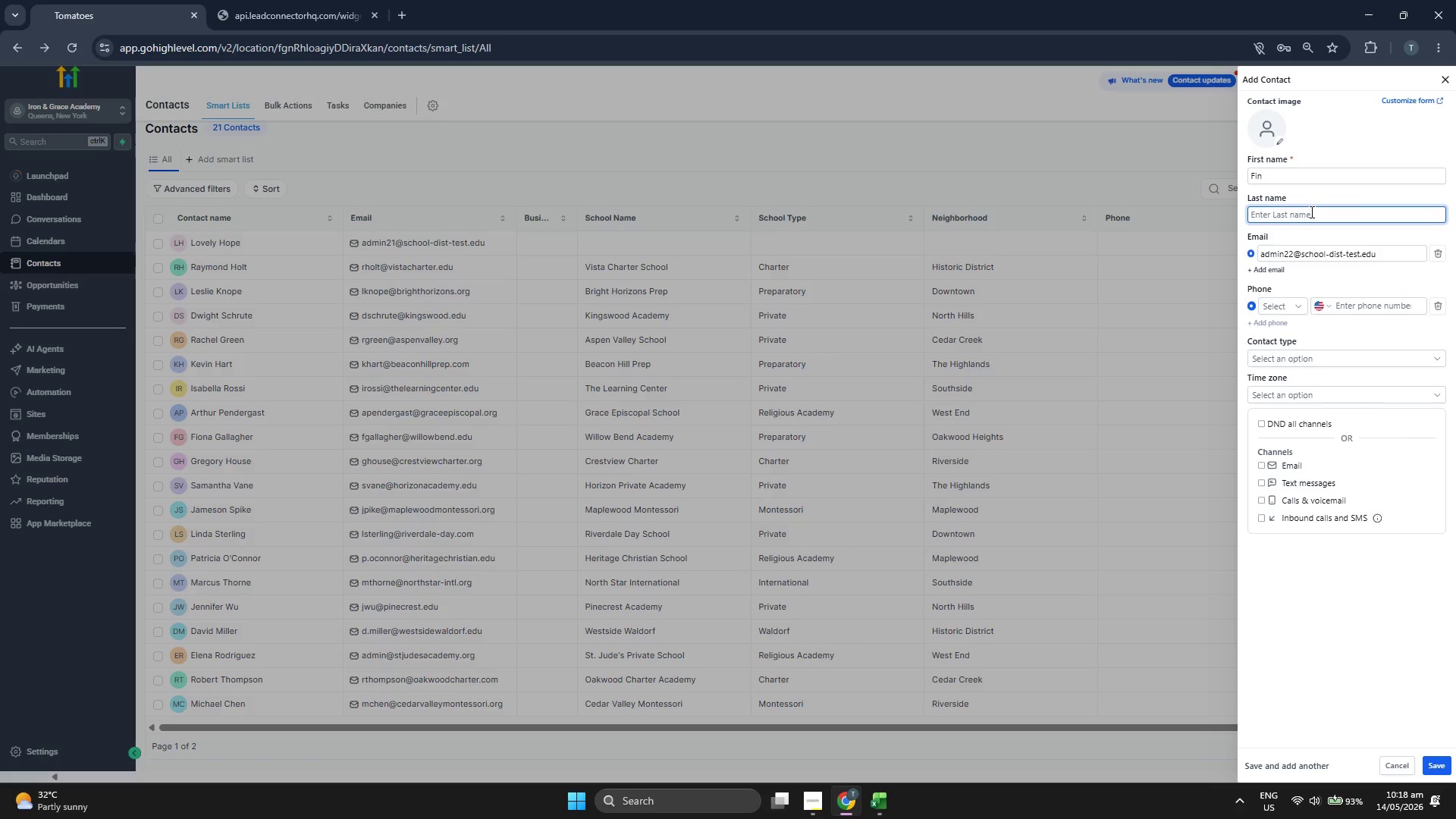 
type(James)
 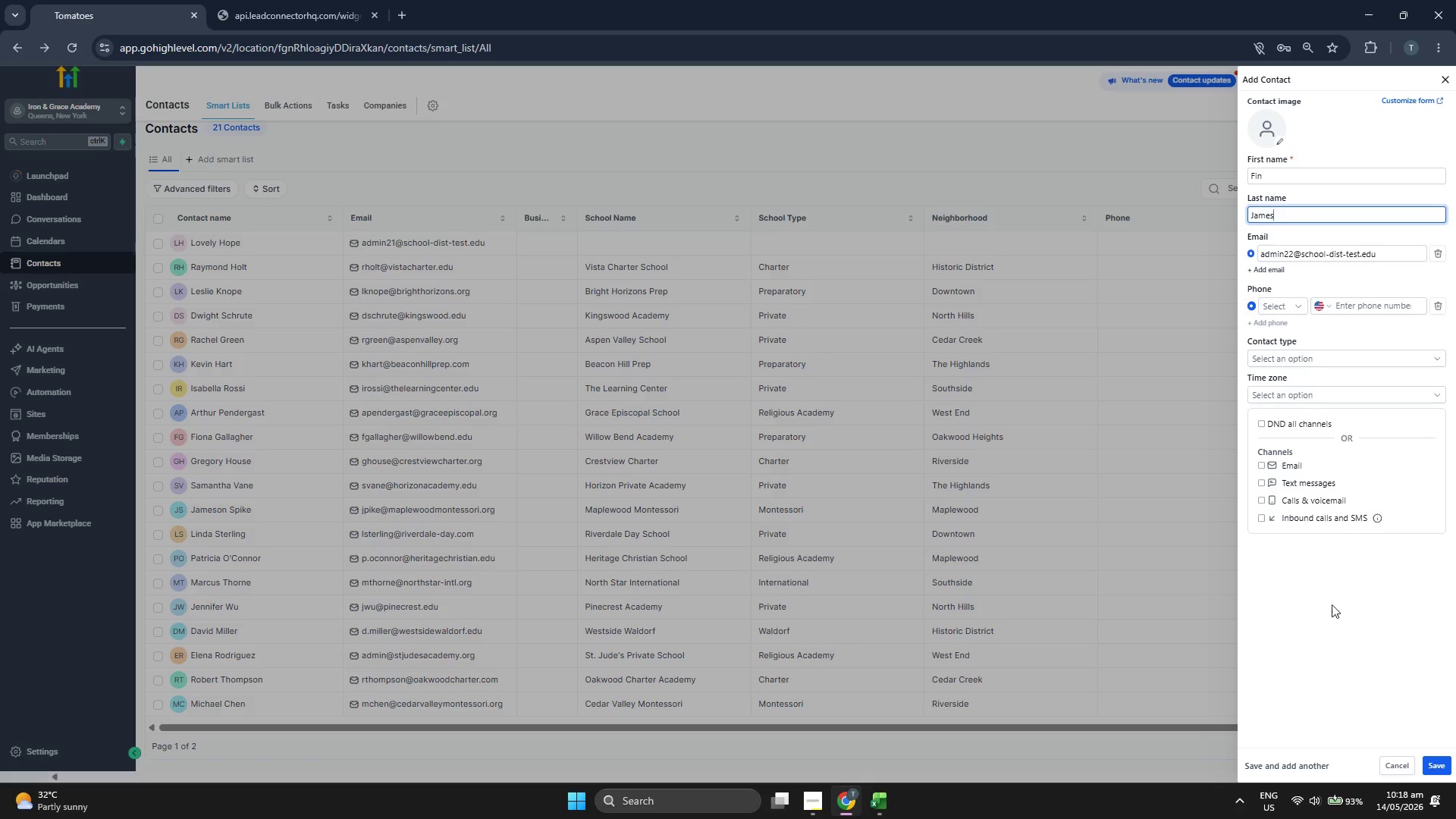 
left_click([1359, 662])
 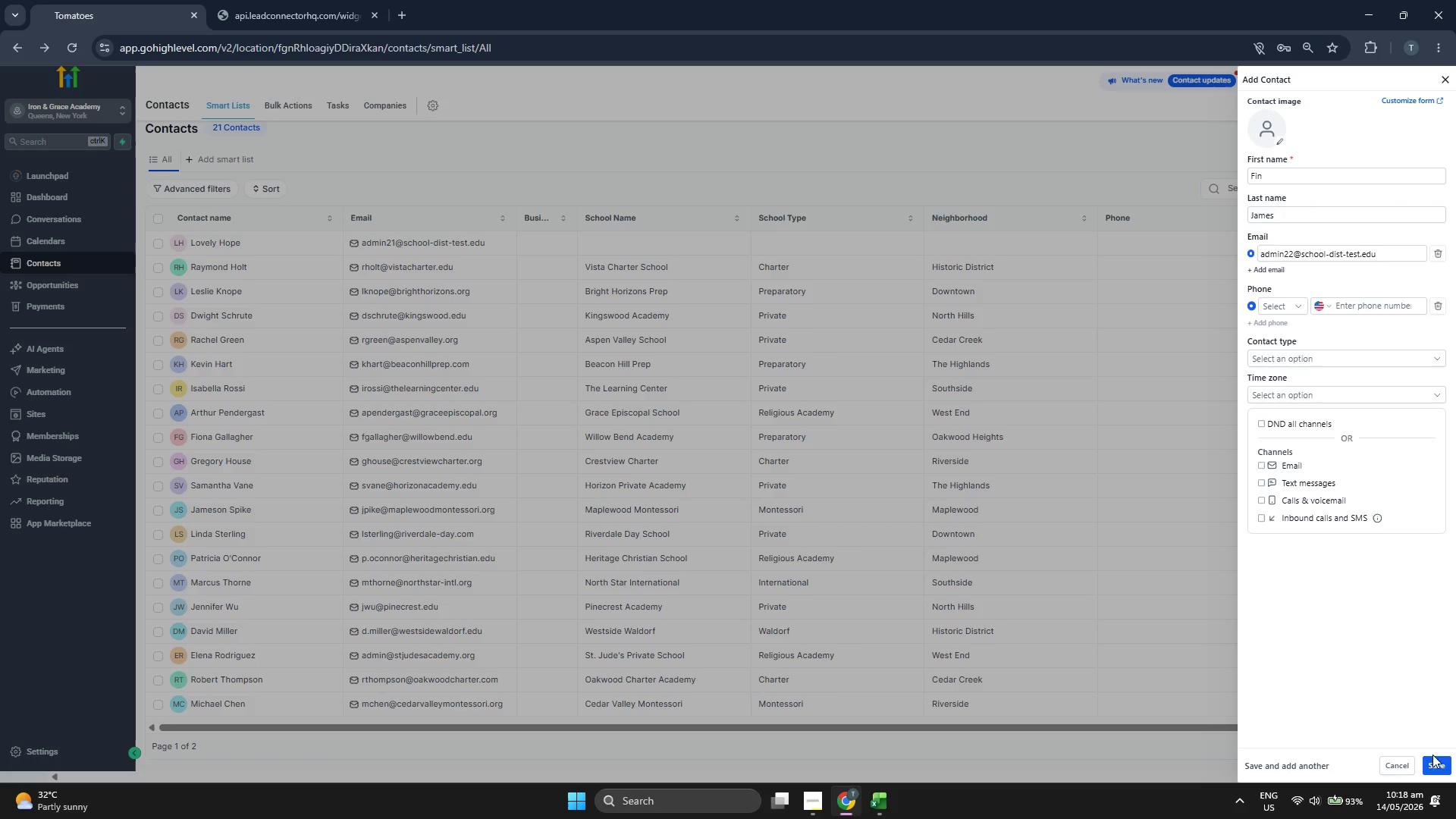 
left_click([1432, 757])
 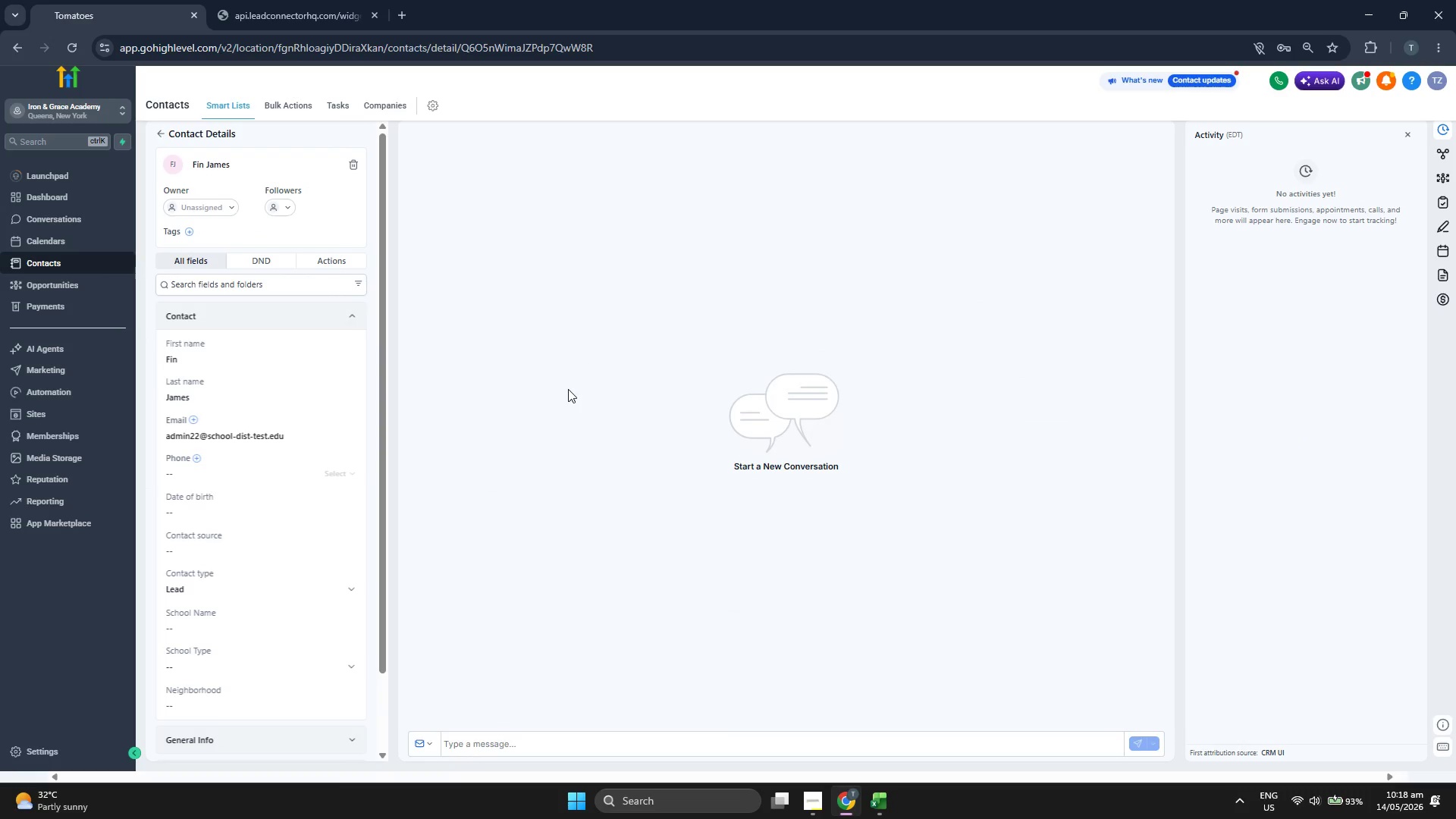 
left_click([190, 229])
 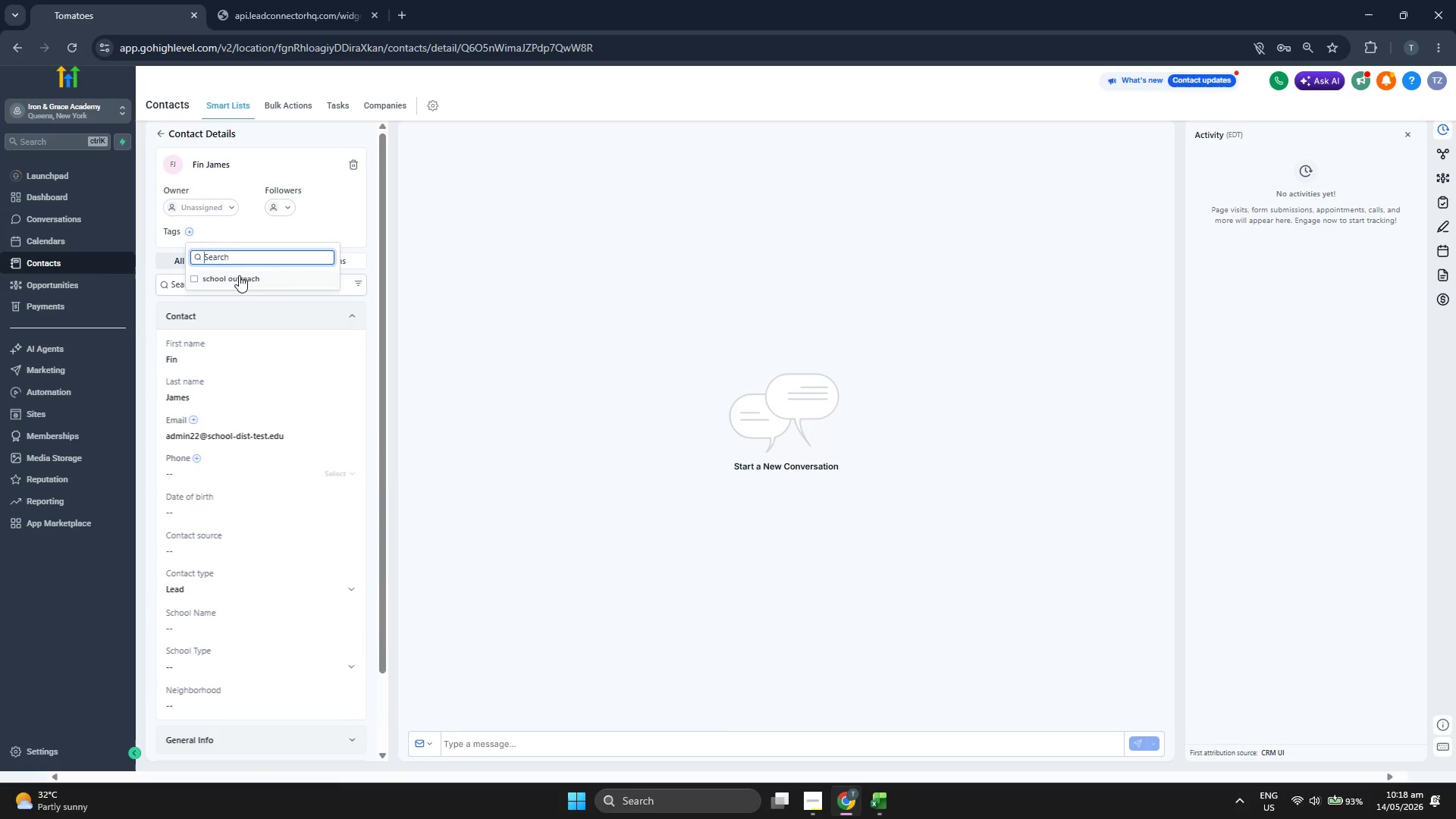 
left_click([239, 276])
 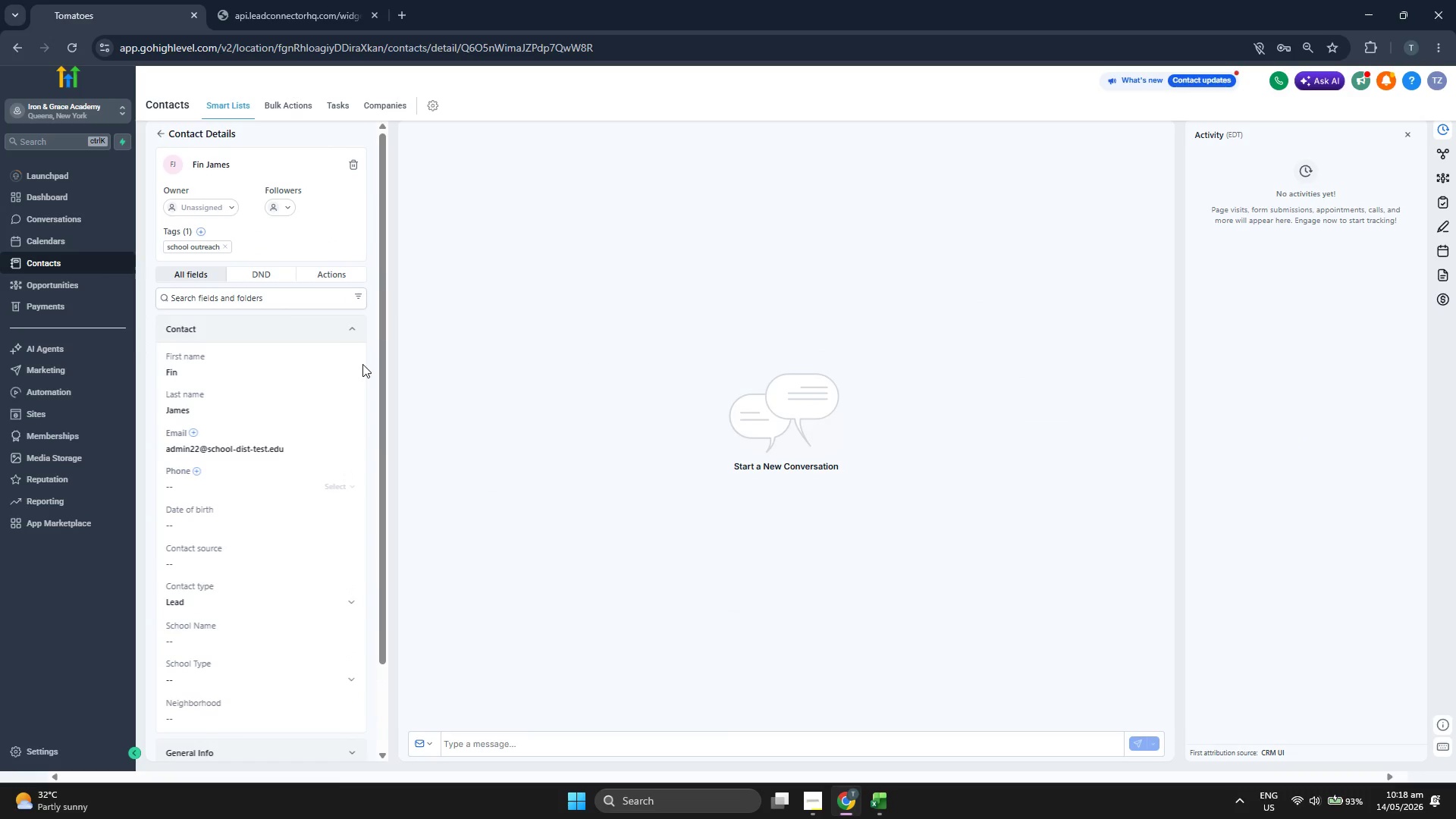 
scroll: coordinate [362, 364], scroll_direction: down, amount: 2.0
 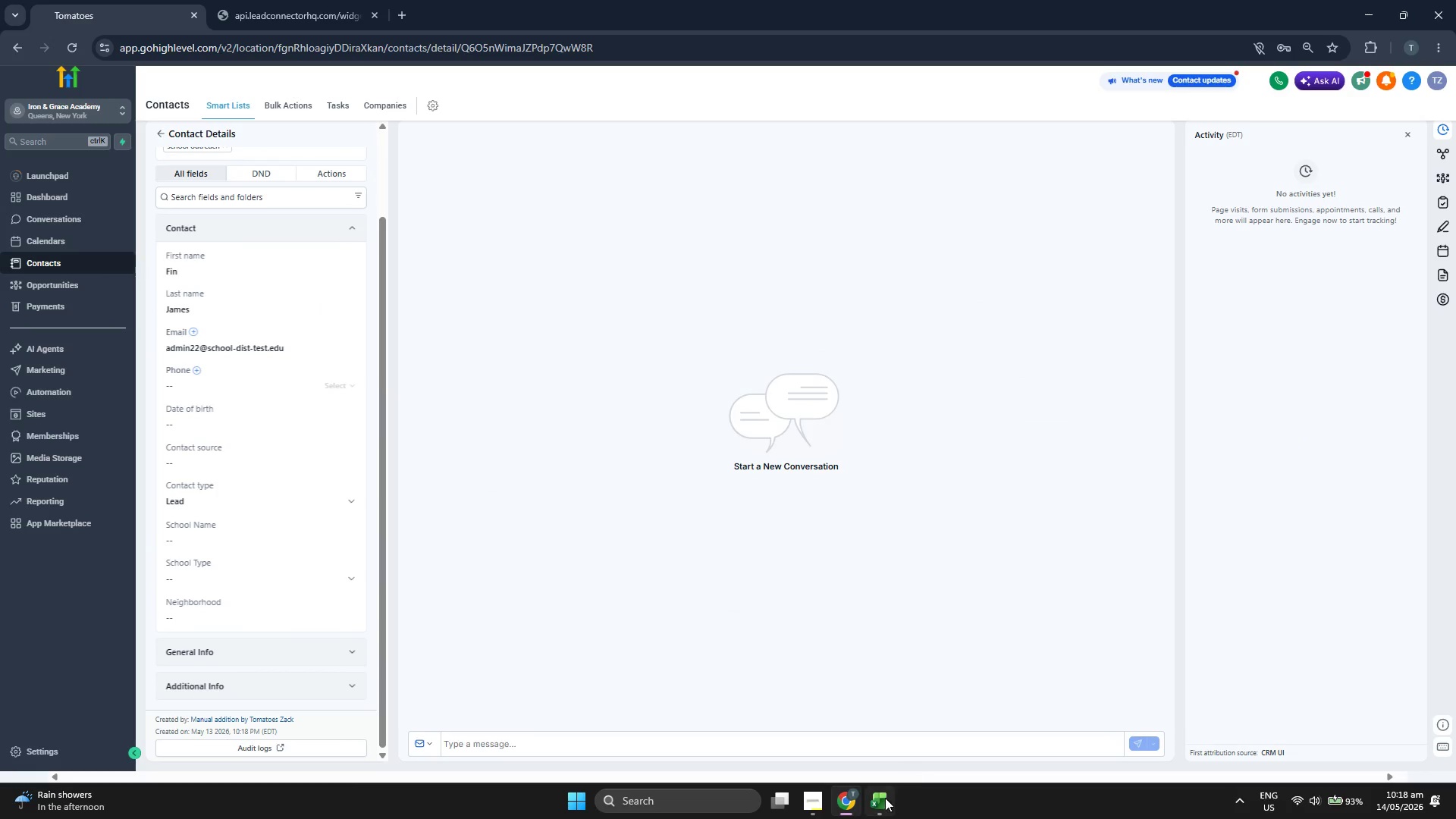 
left_click([885, 799])
 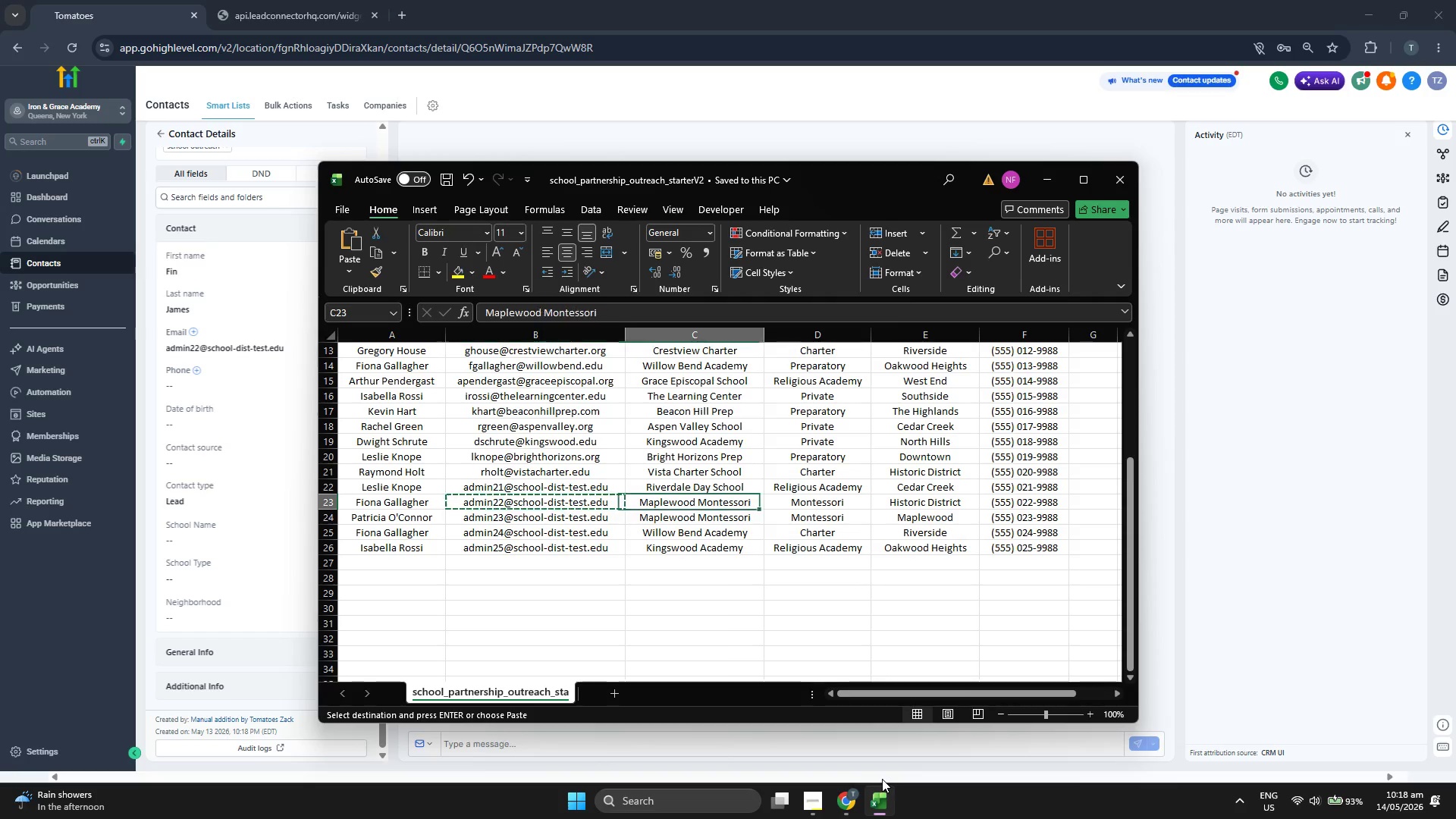 
key(ArrowRight)
 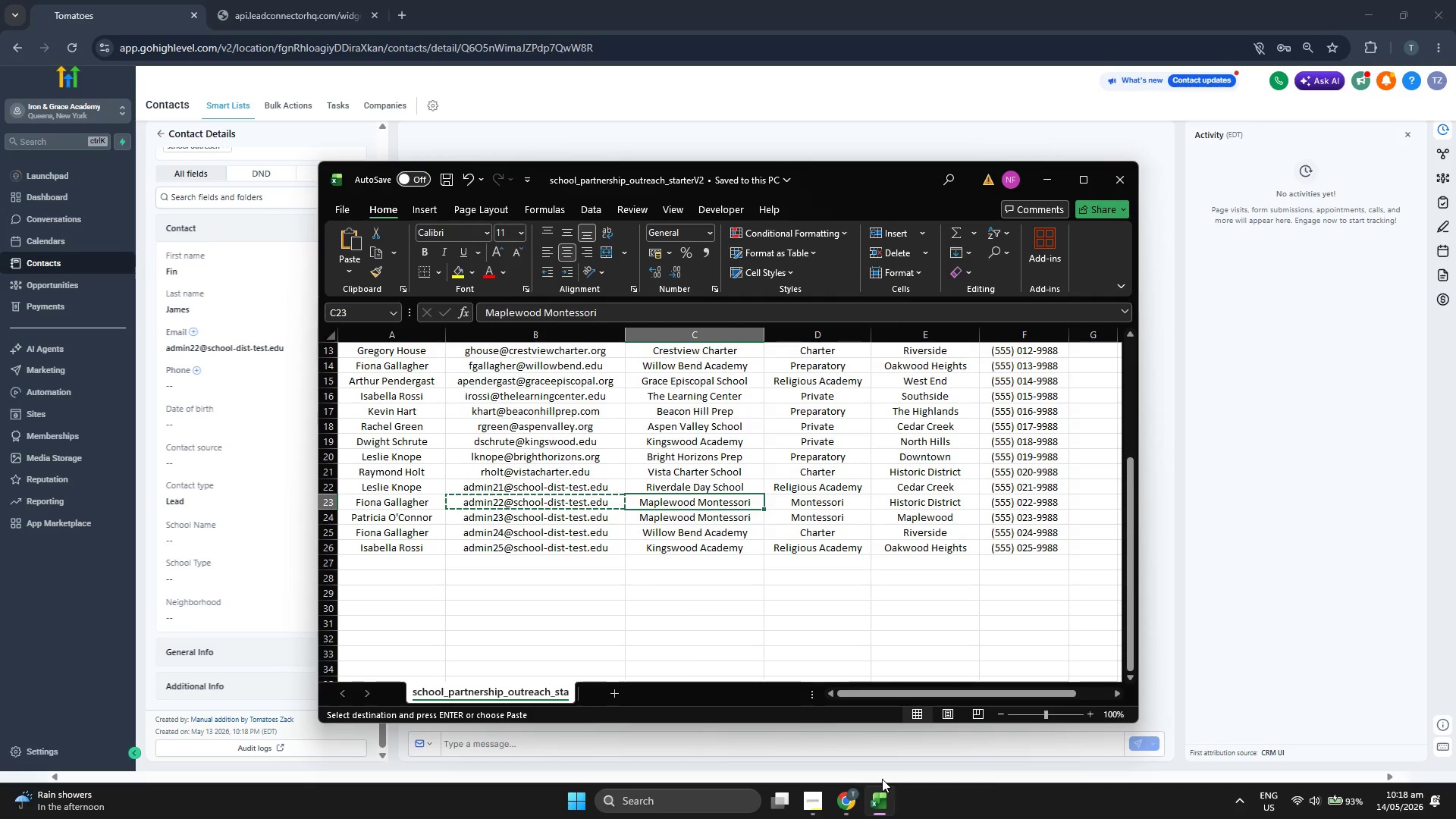 
key(Control+C)
 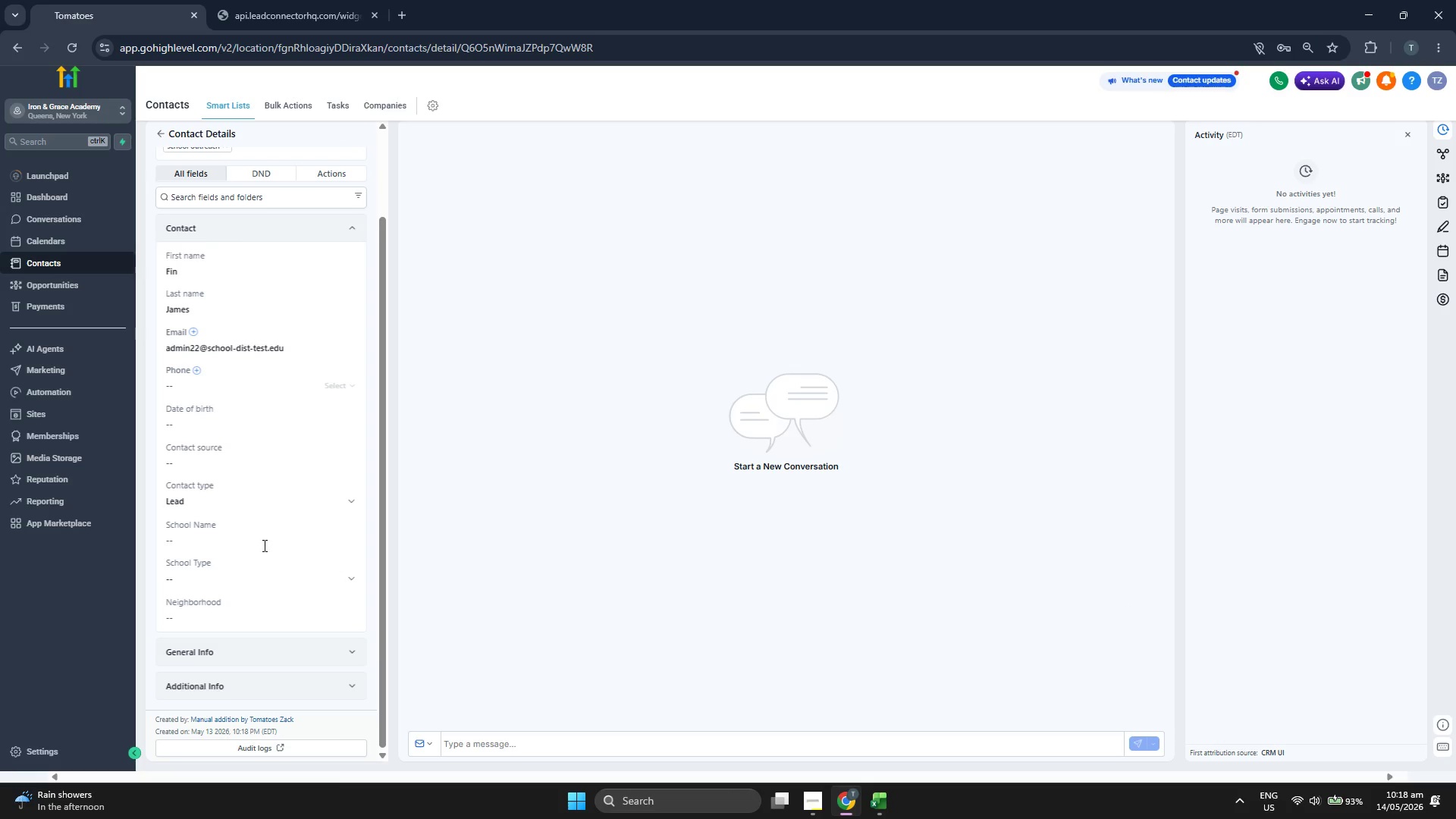 
left_click([260, 543])
 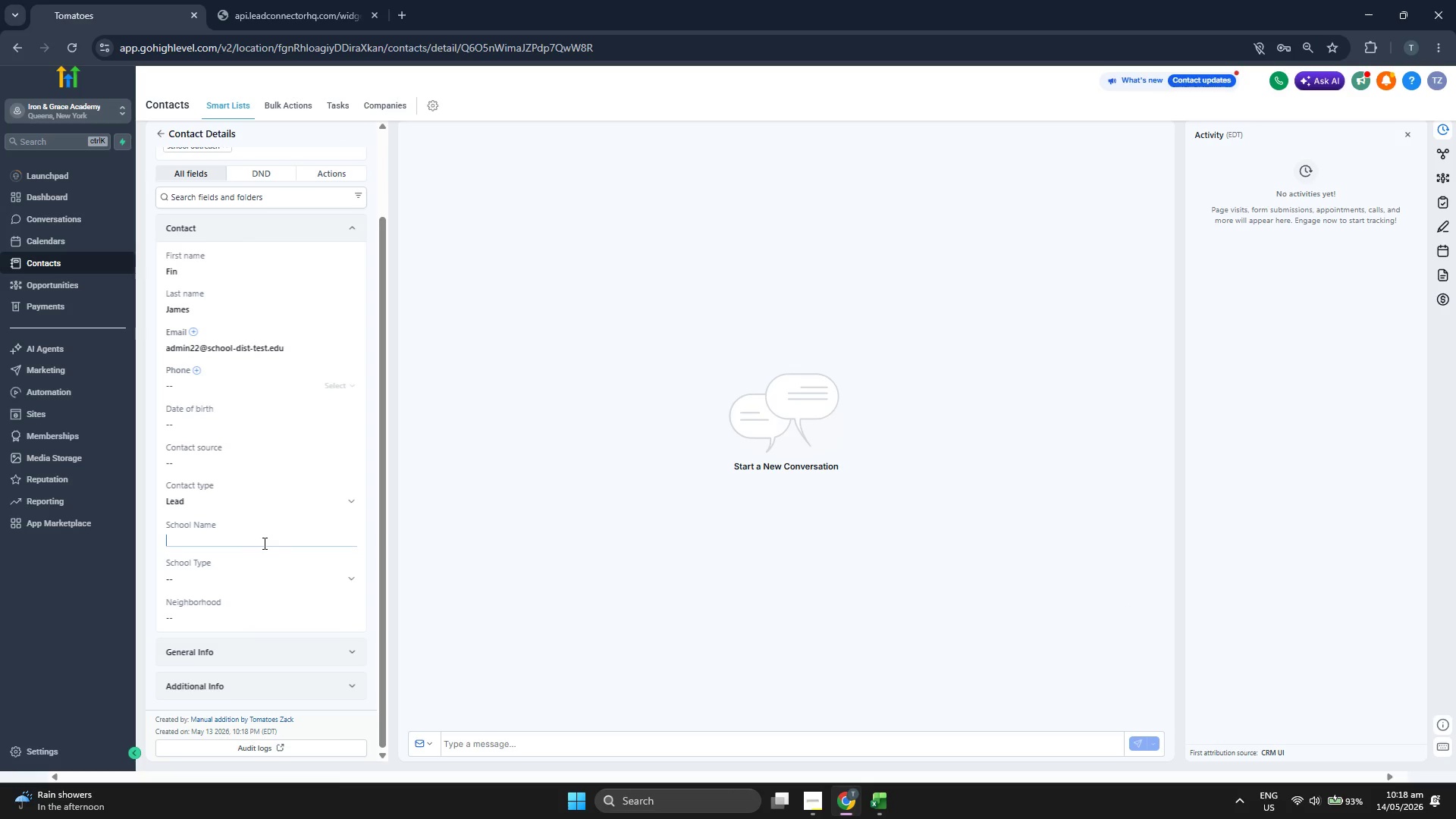 
key(Control+V)
 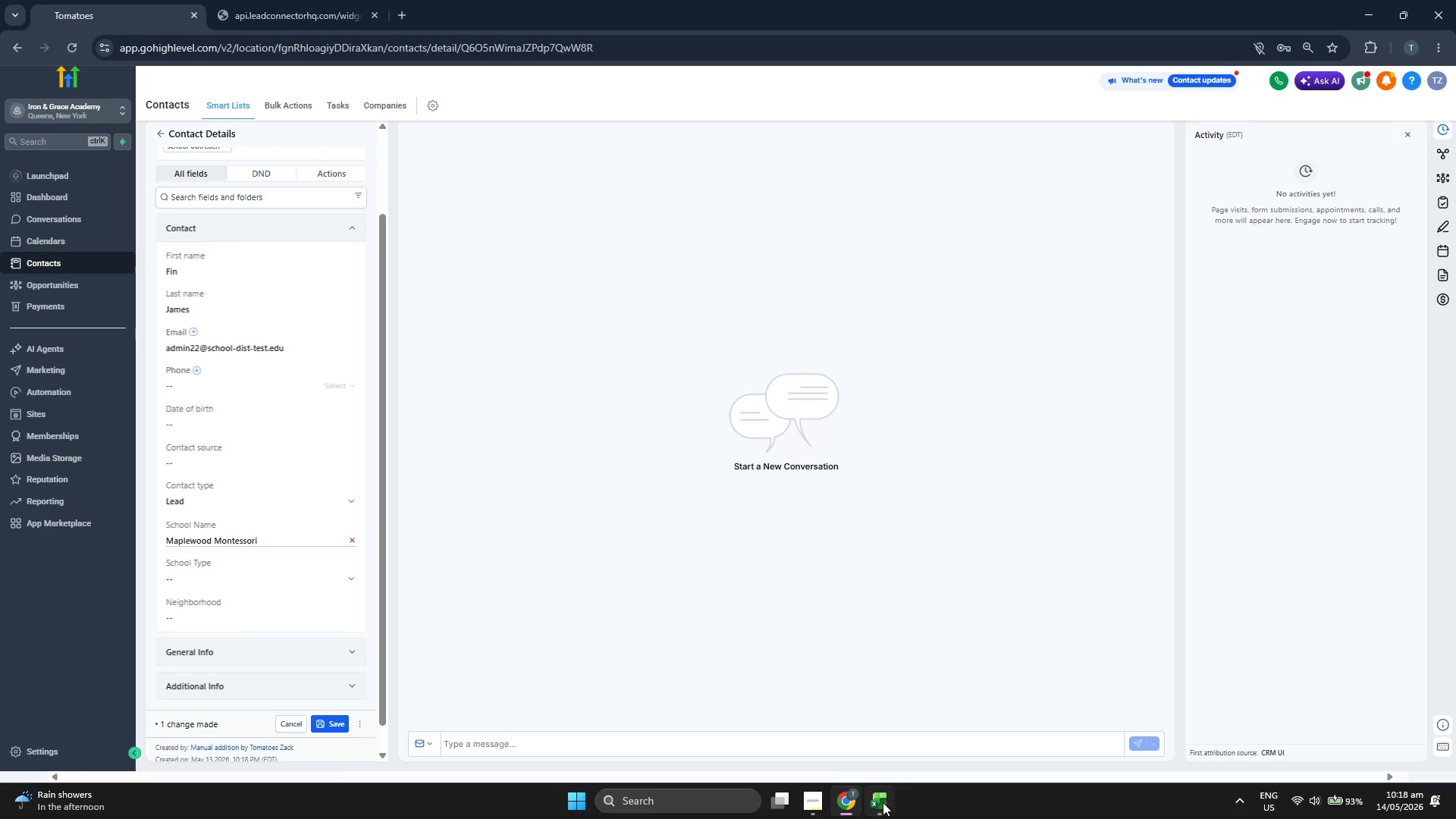 
left_click([882, 802])
 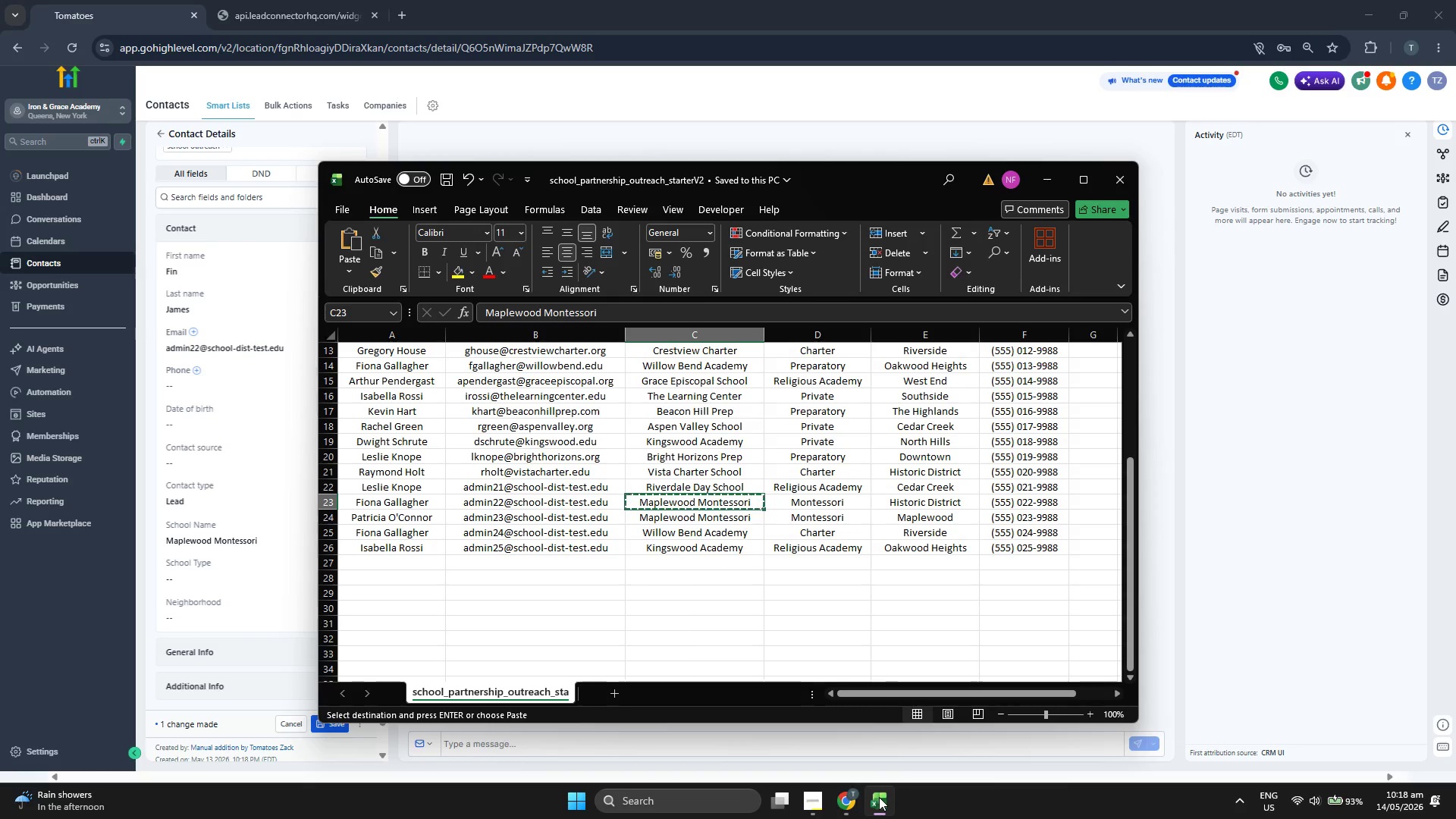 
key(ArrowRight)
 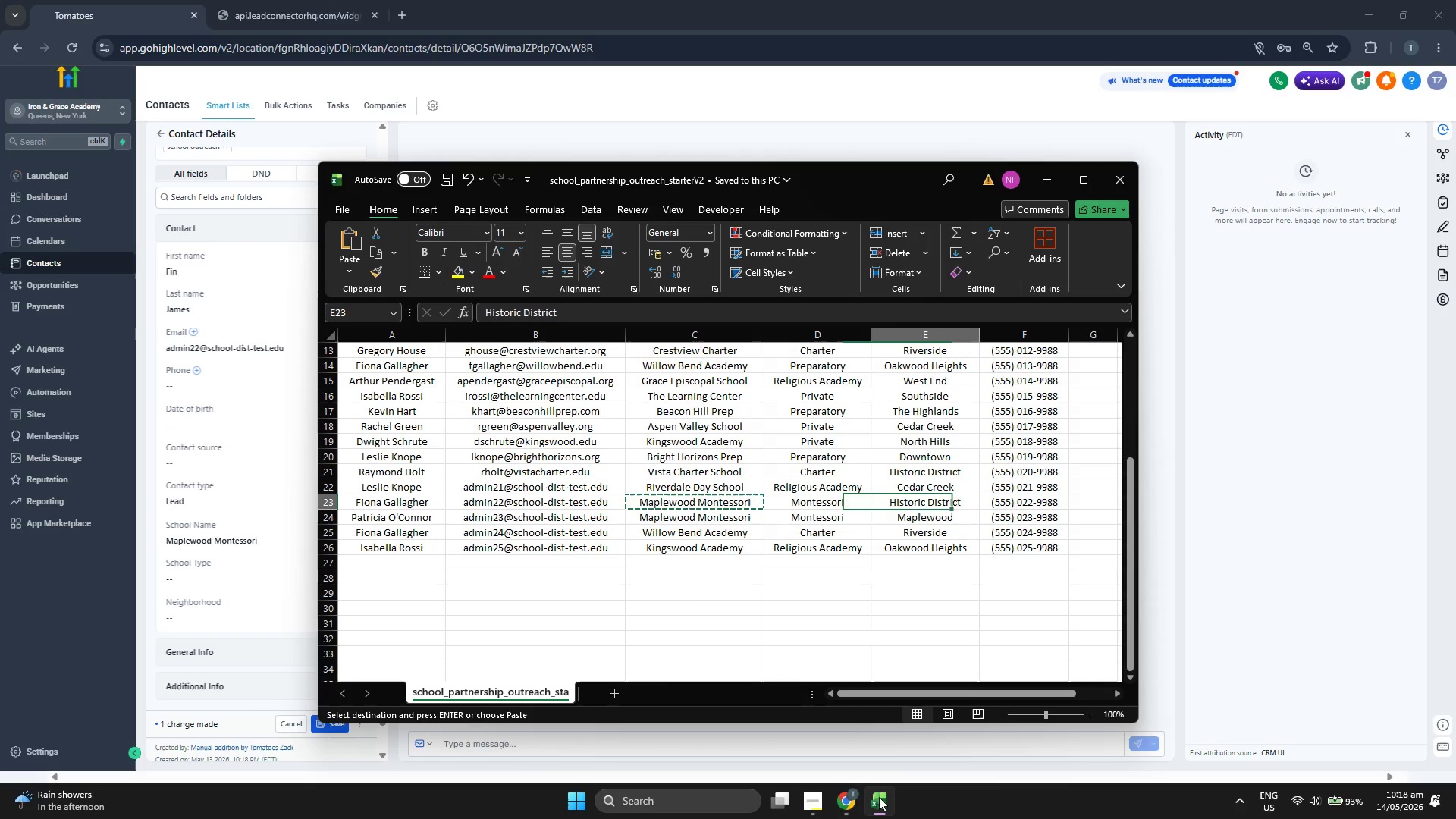 
key(ArrowRight)
 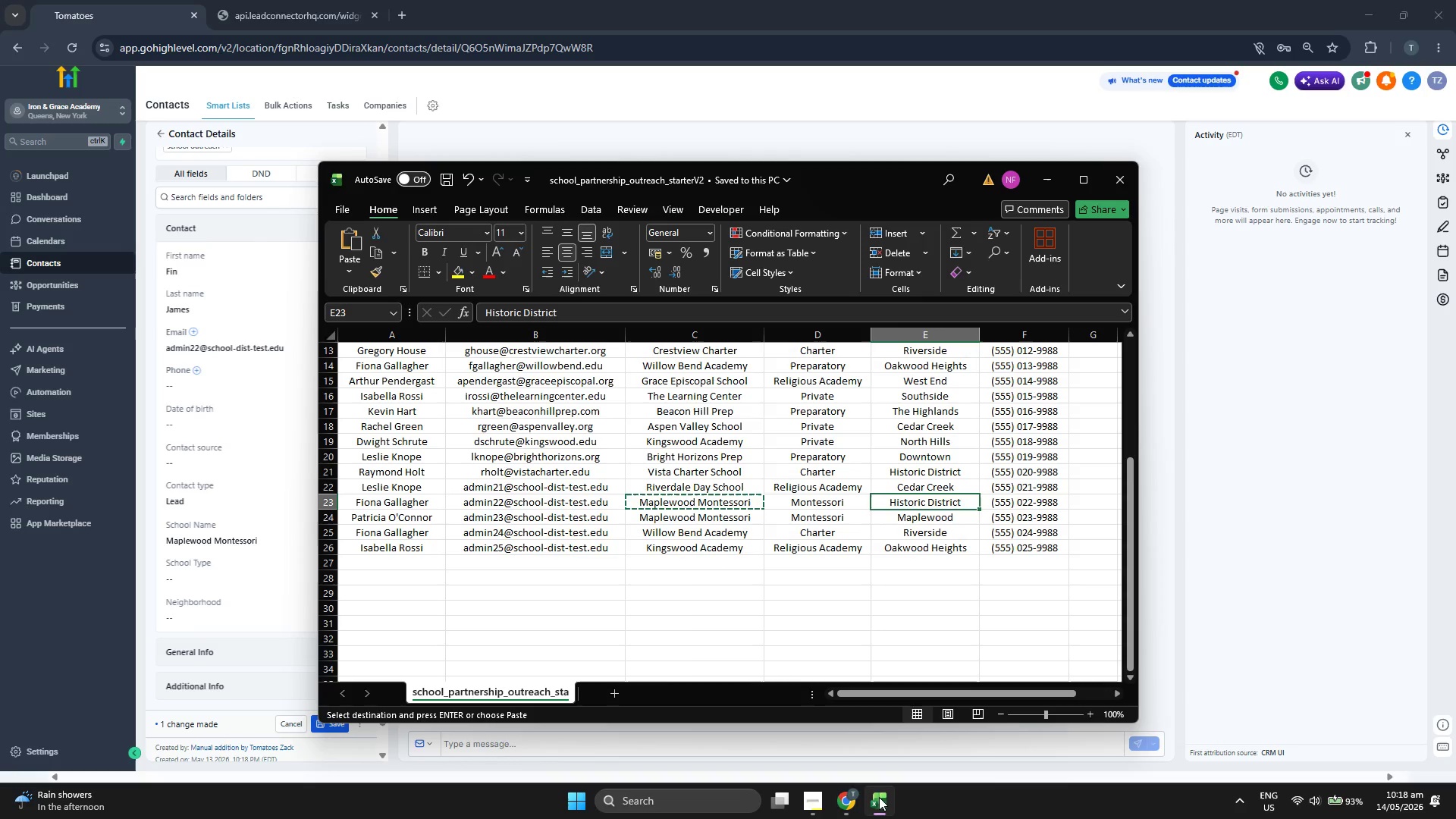 
key(Control+ControlLeft)
 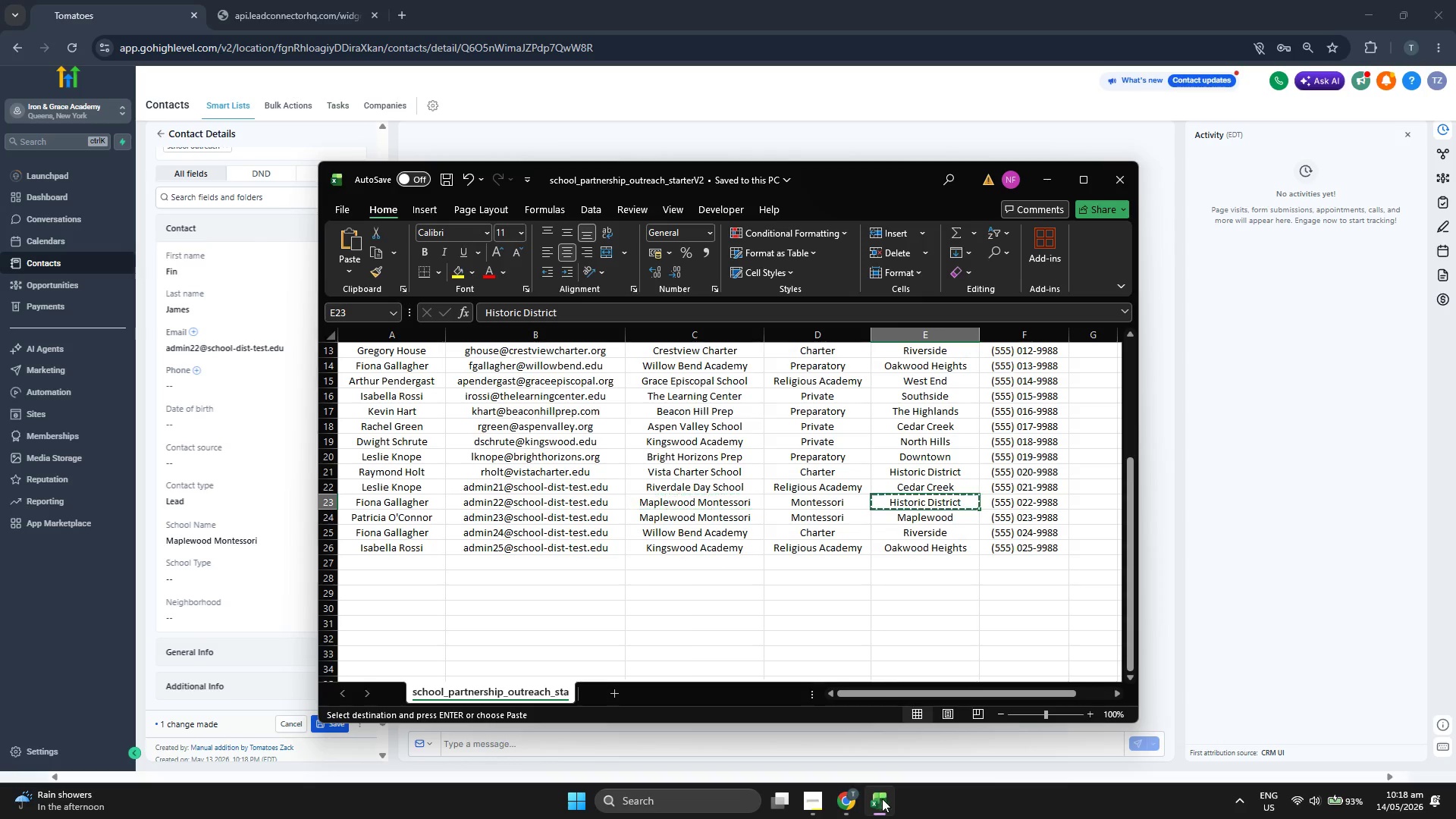 
key(Control+C)
 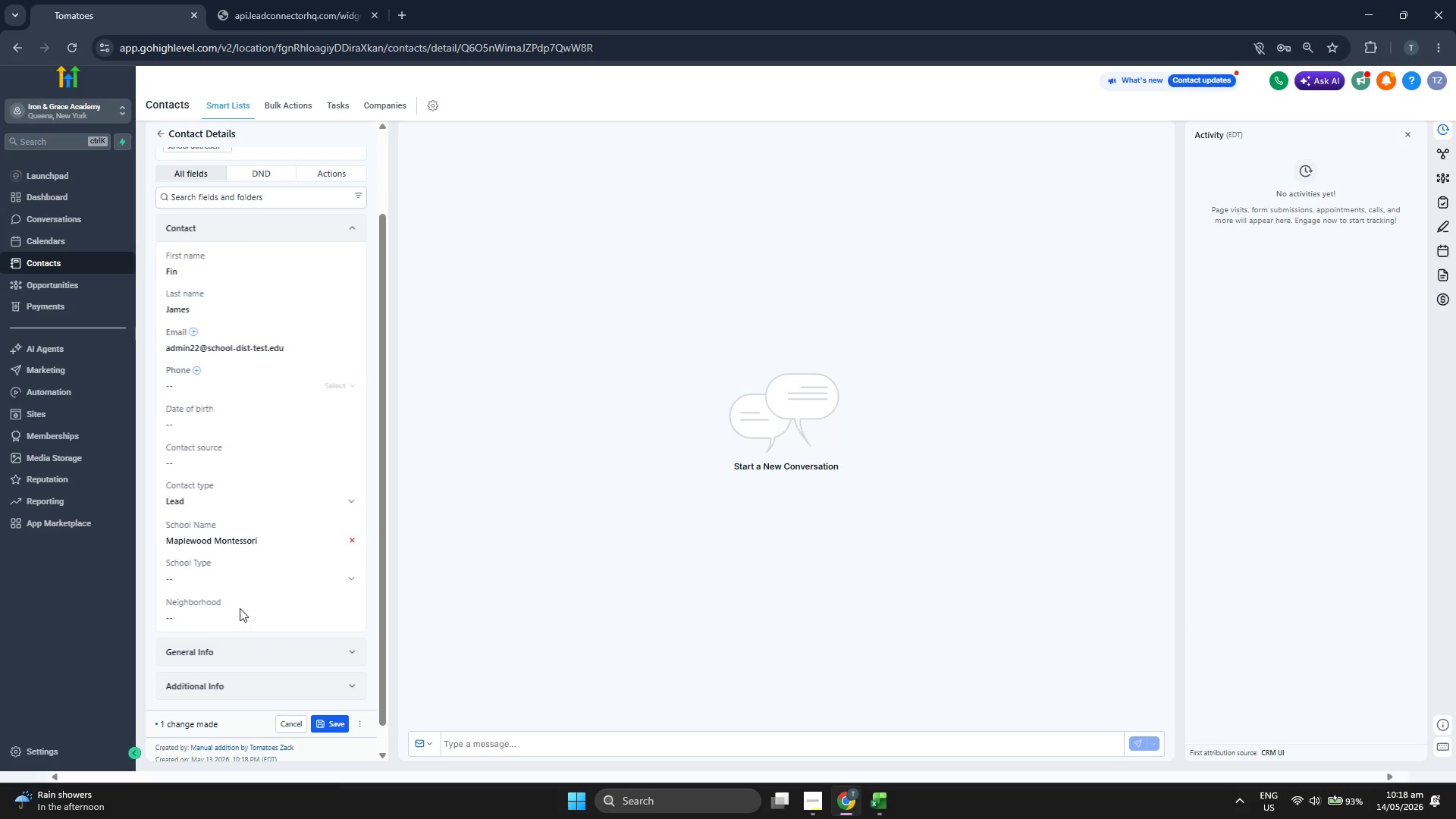 
left_click([241, 614])
 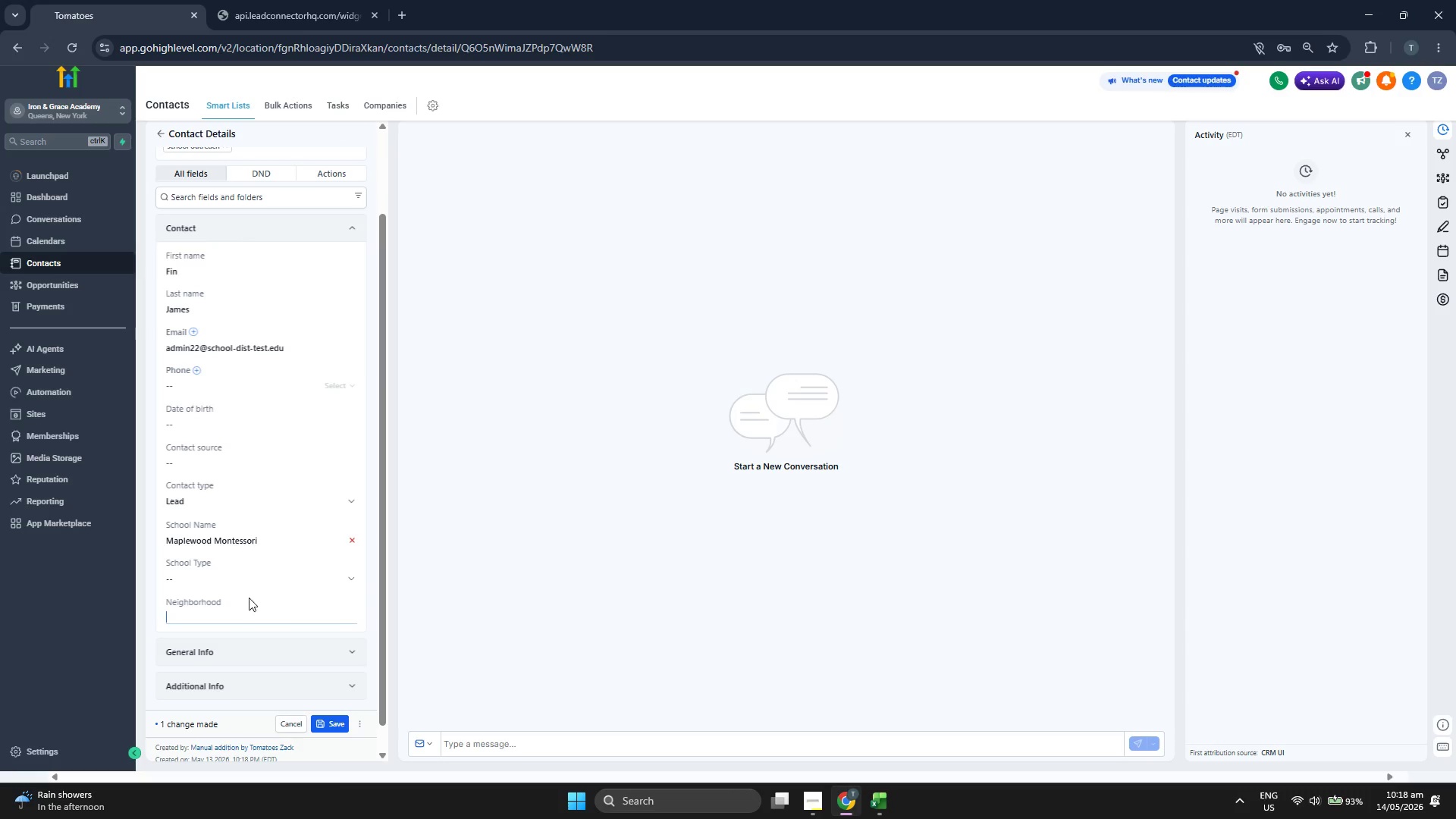 
key(Control+V)
 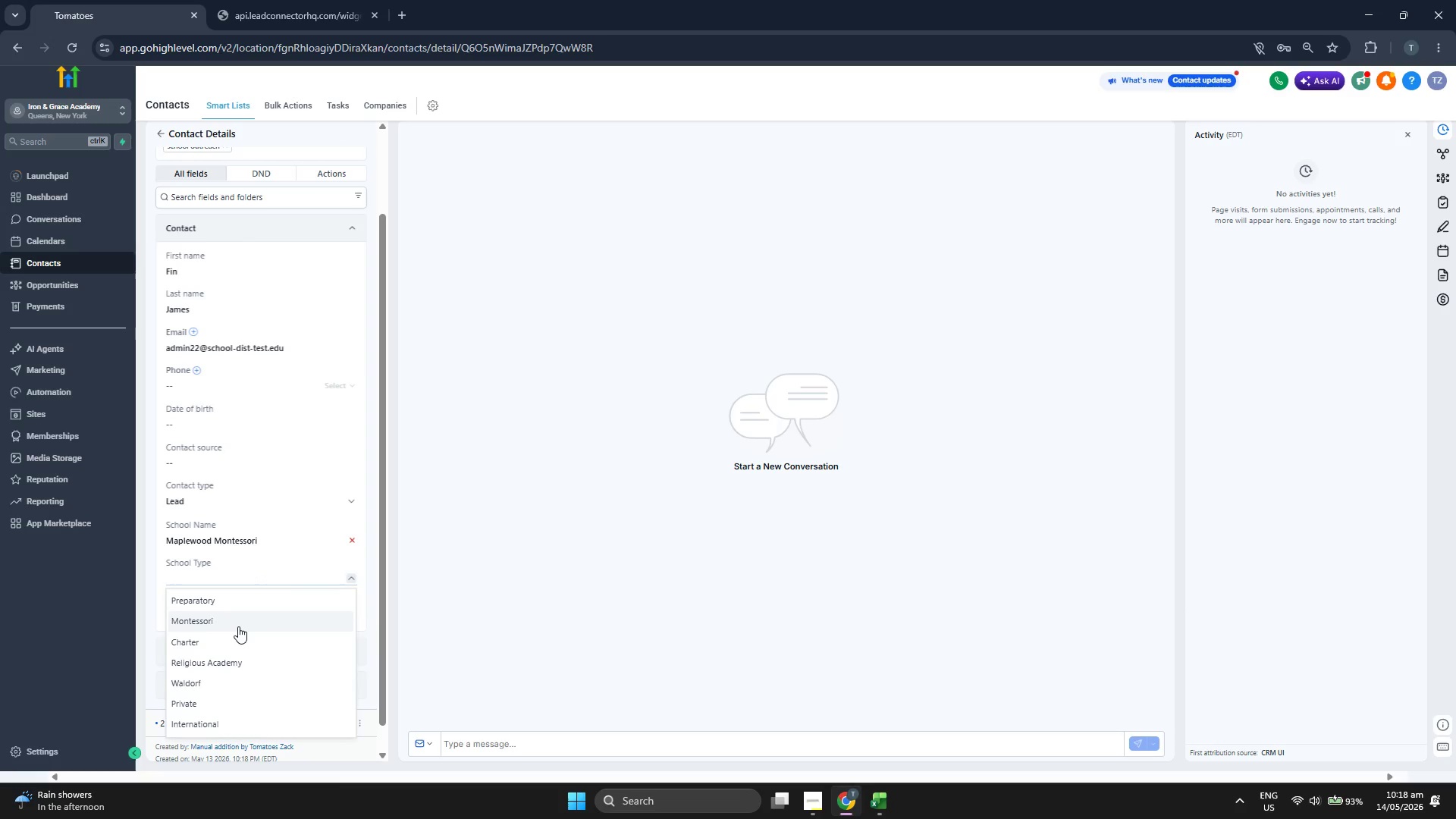 
left_click([238, 621])
 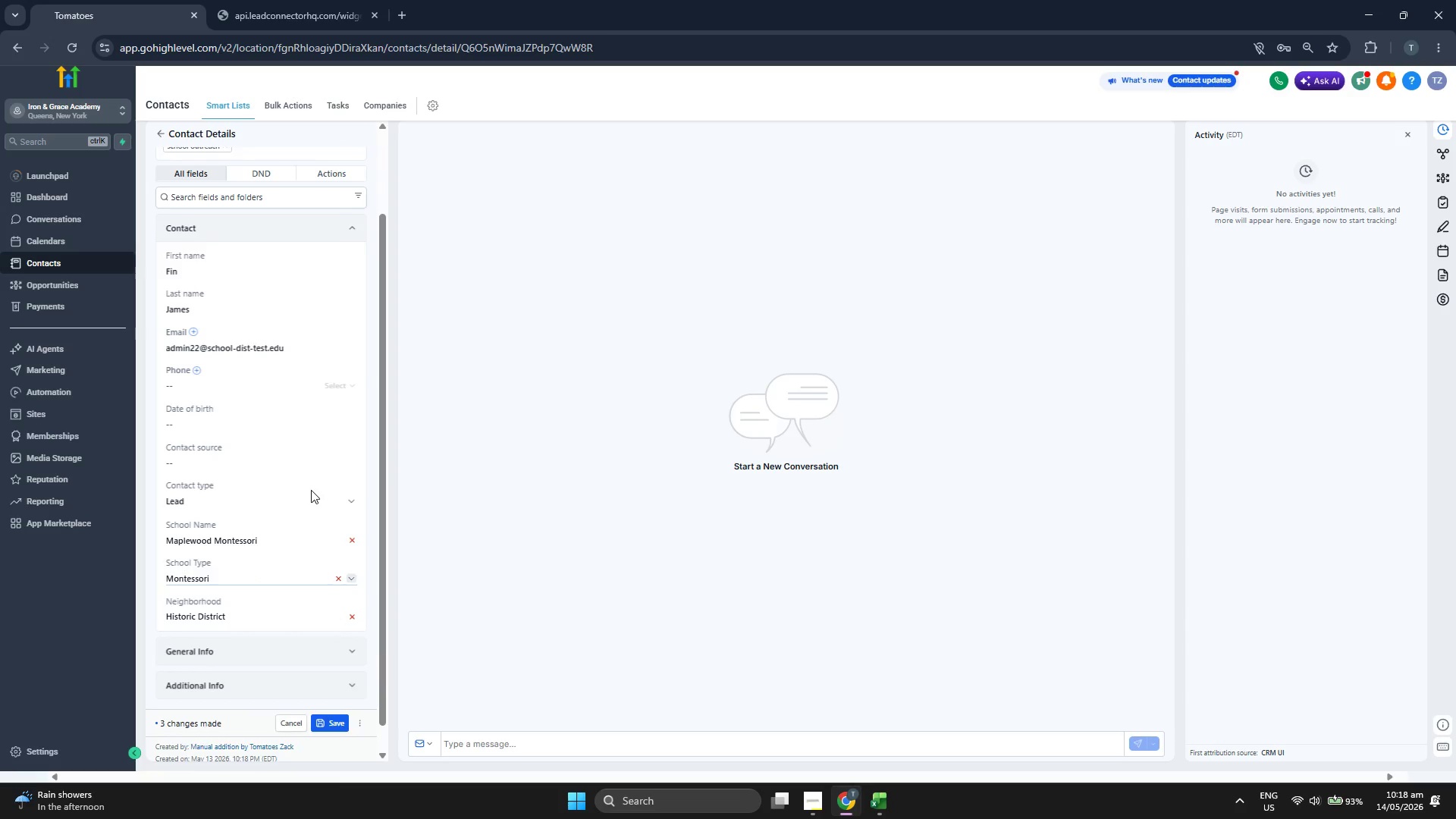 
scroll: coordinate [309, 490], scroll_direction: up, amount: 2.0
 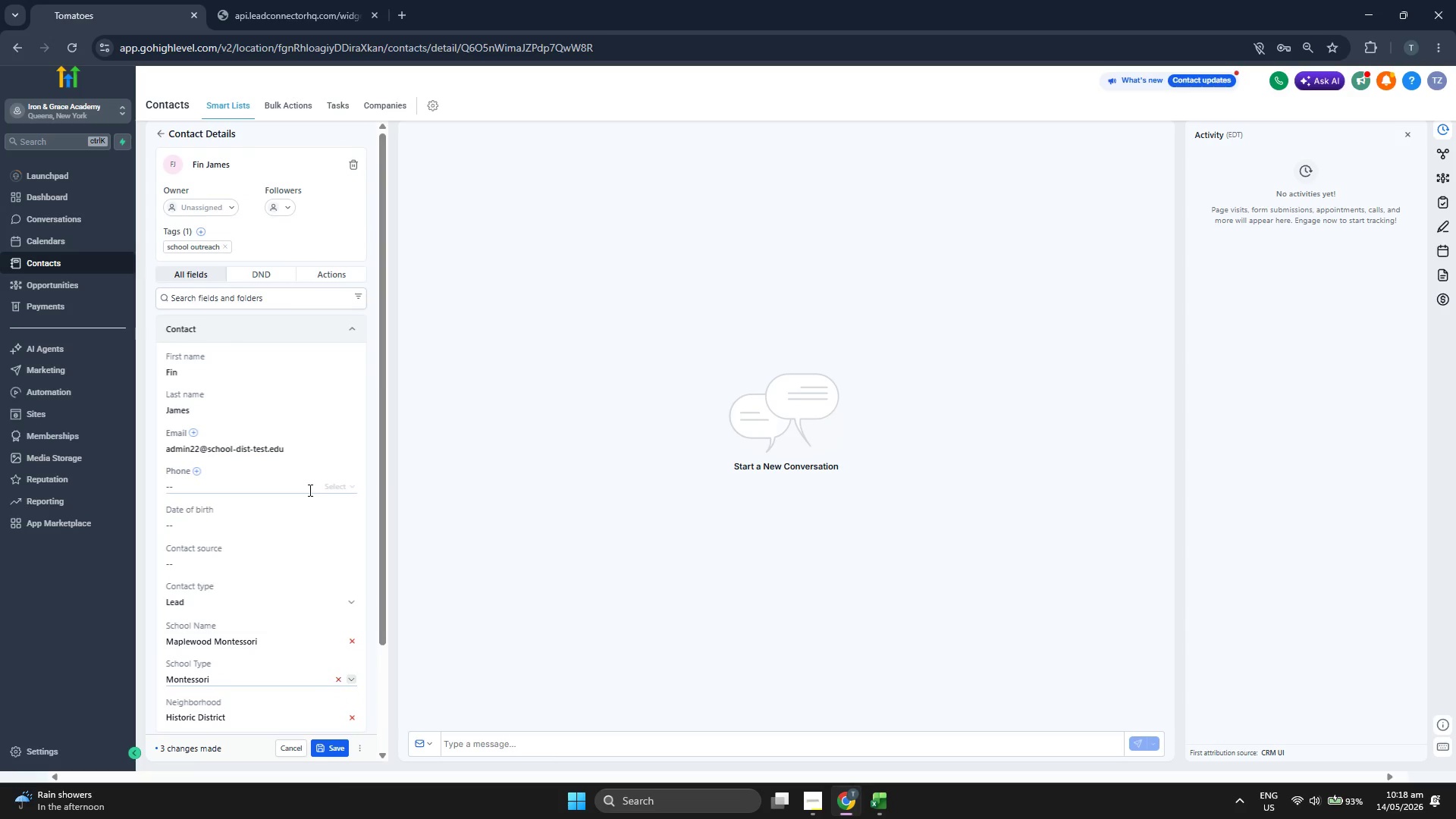 
scroll: coordinate [309, 490], scroll_direction: down, amount: 2.0
 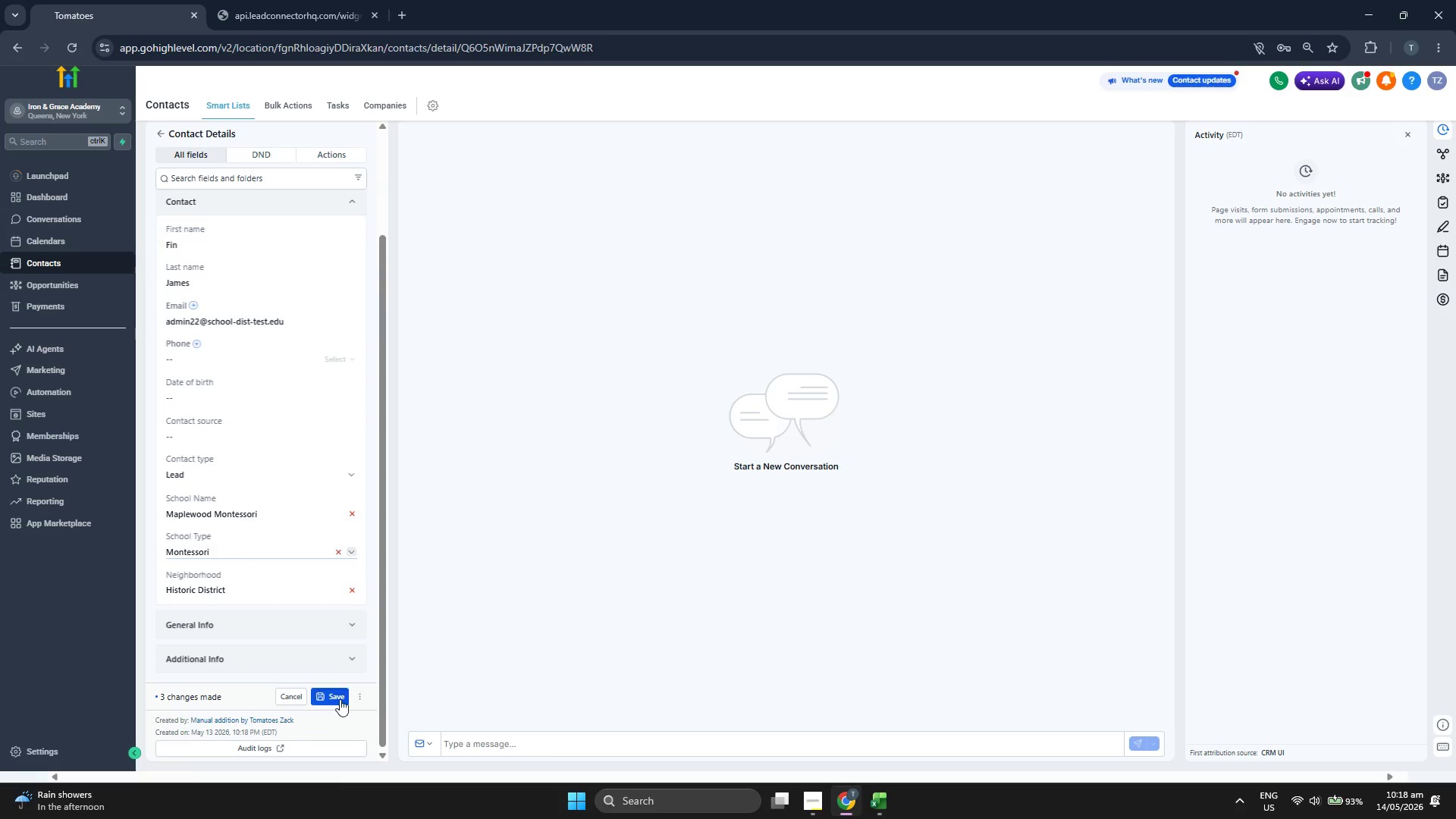 
left_click([340, 699])
 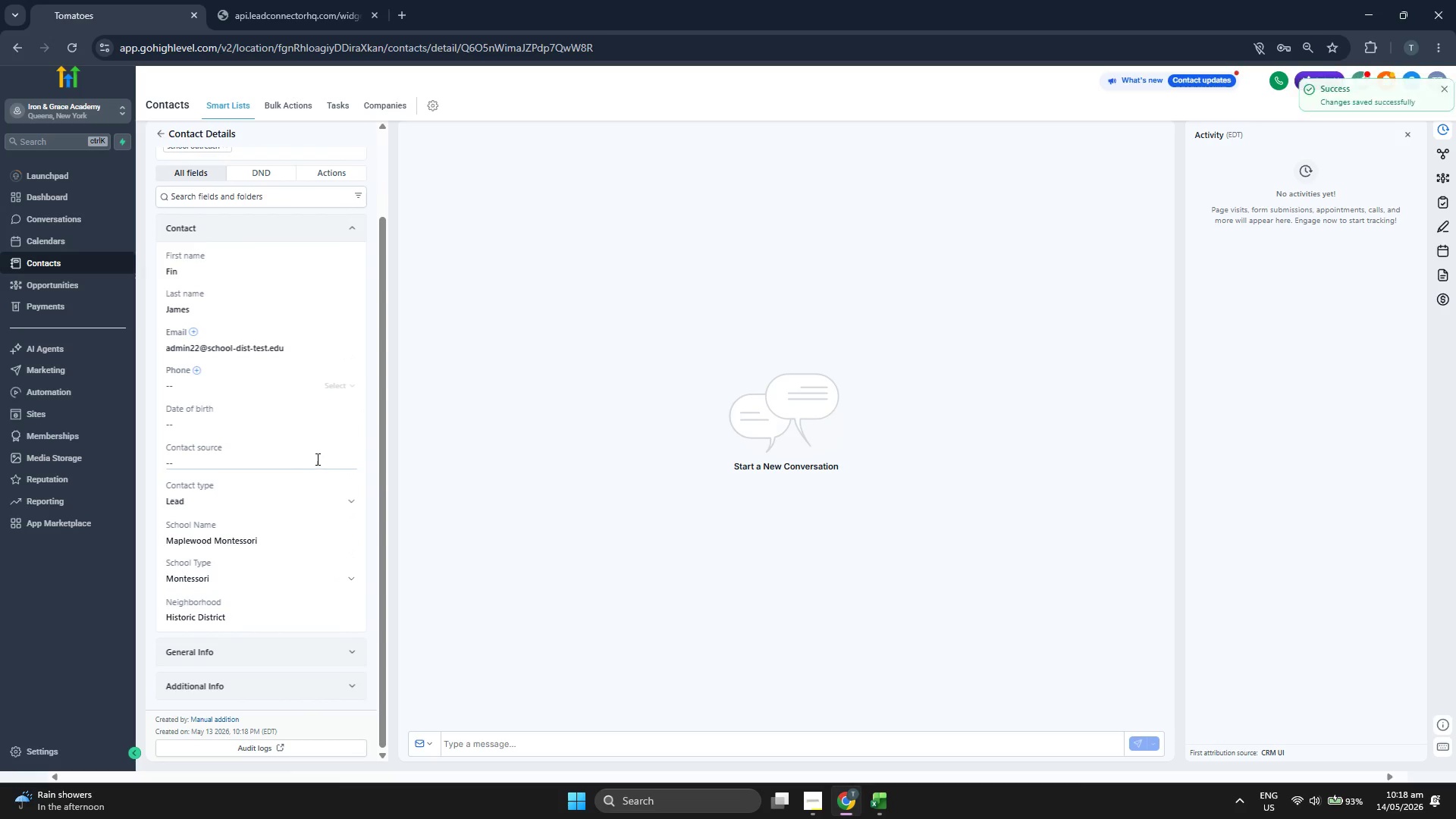 
scroll: coordinate [313, 398], scroll_direction: up, amount: 2.0
 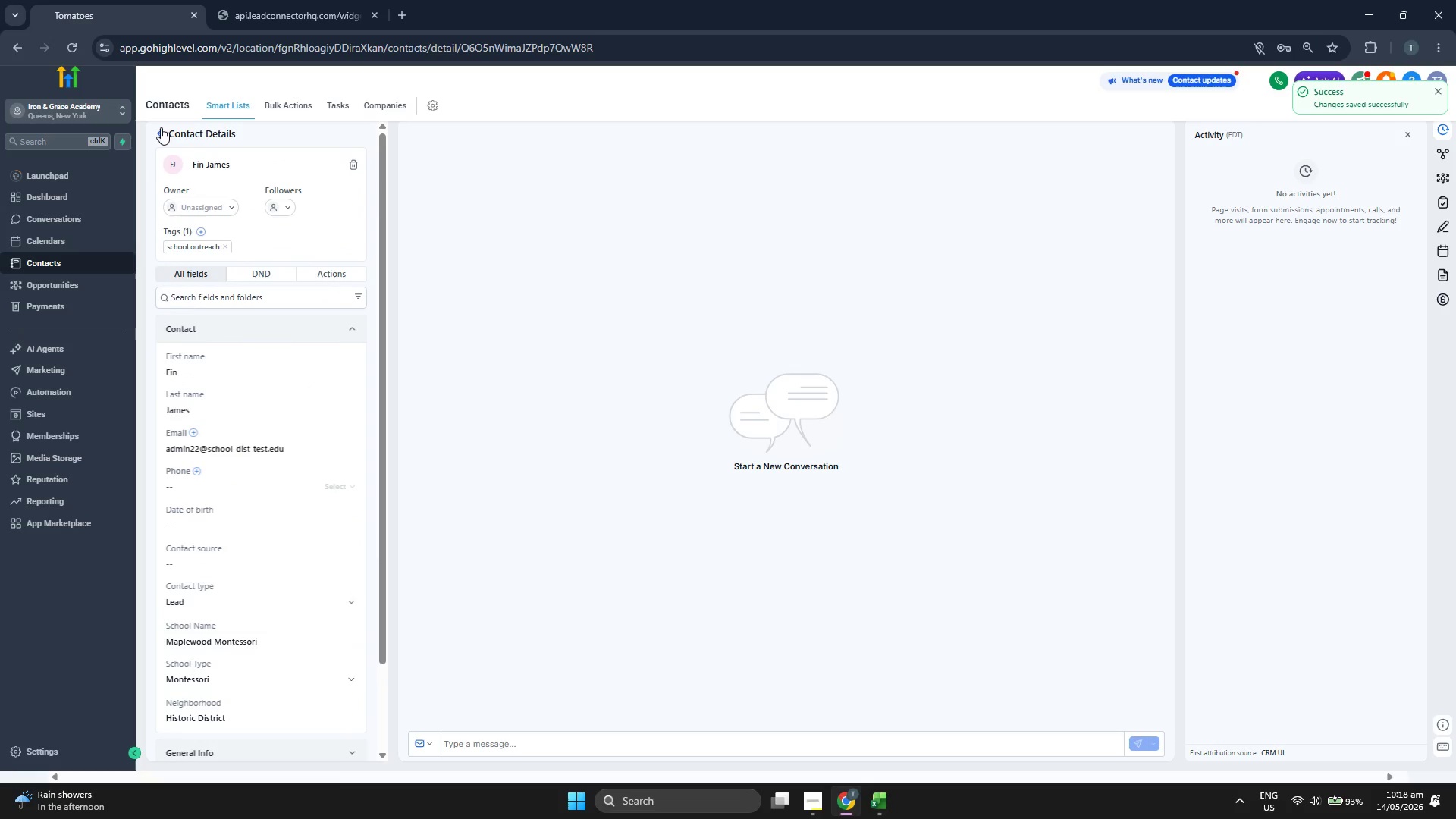 
left_click([161, 127])
 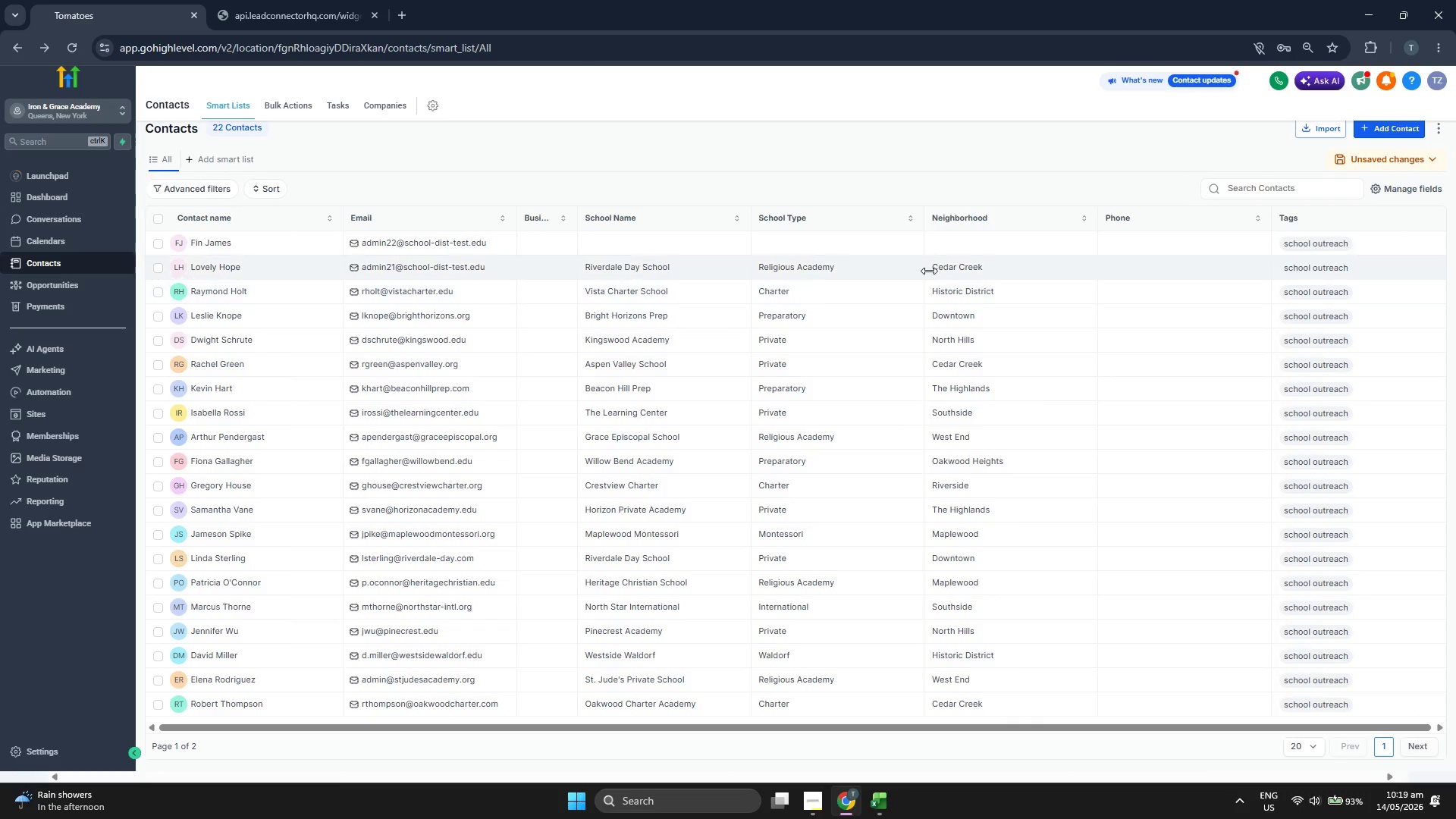 
wait(6.27)
 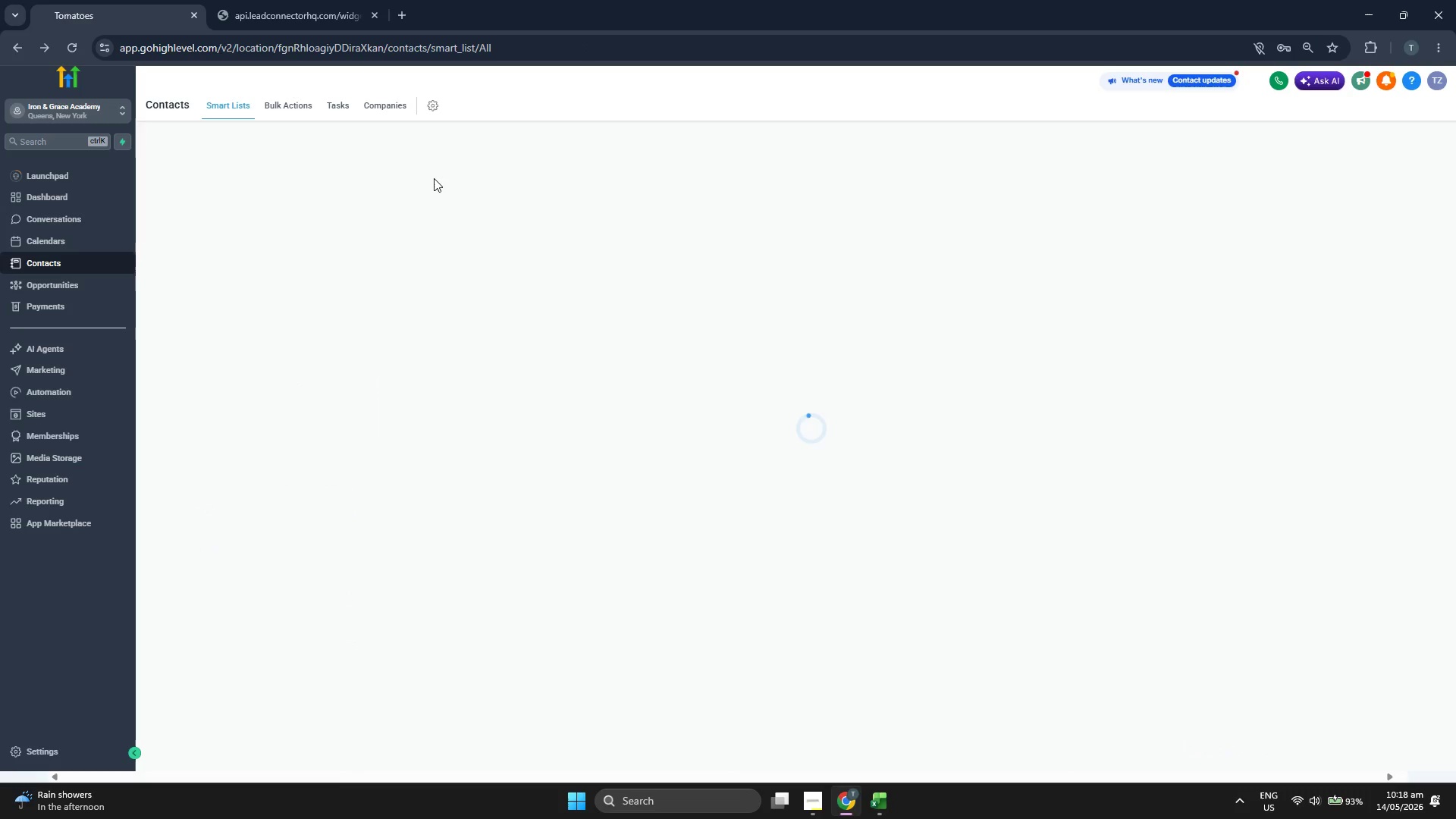 
left_click([1373, 133])
 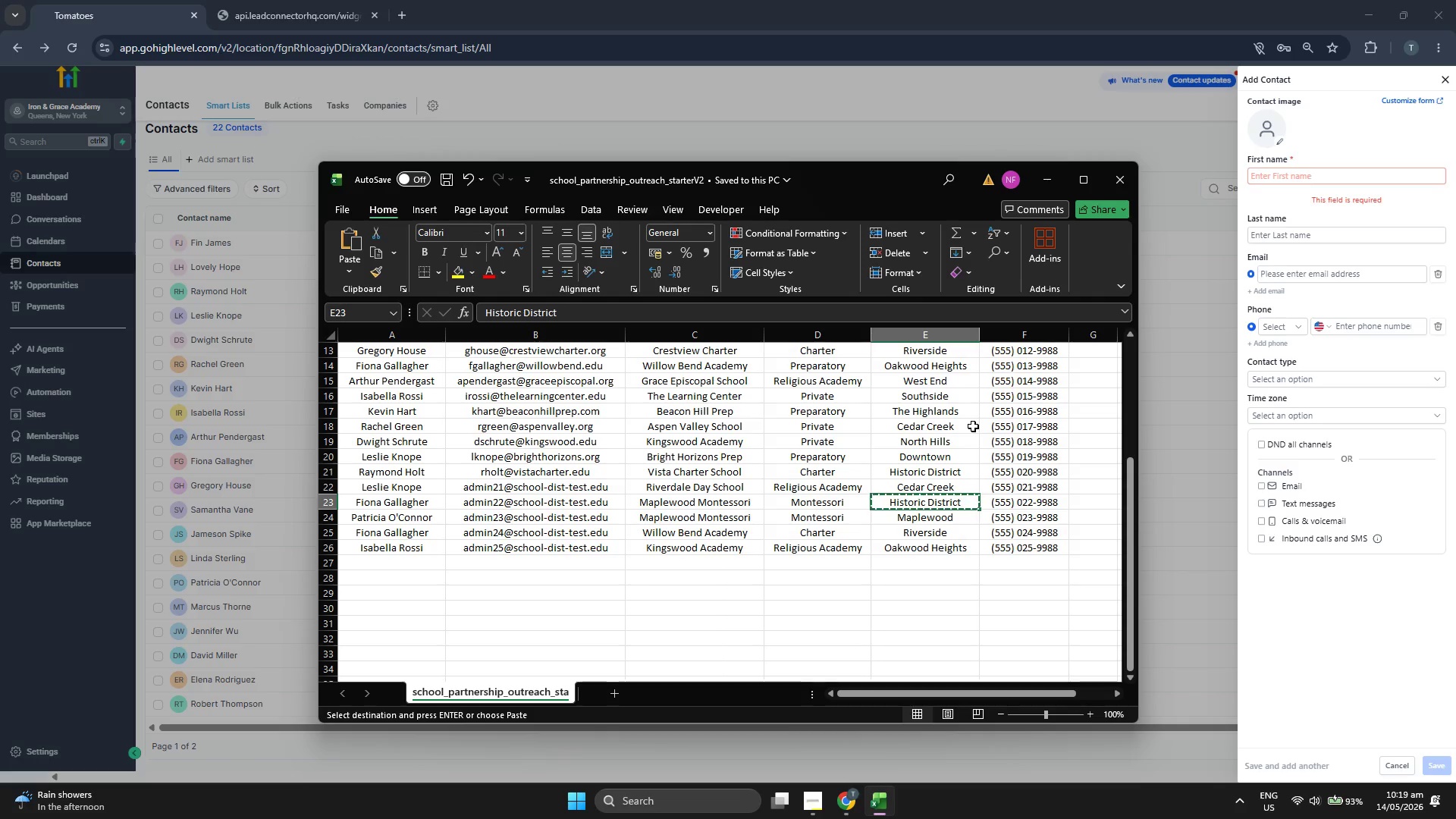 
key(ArrowDown)
 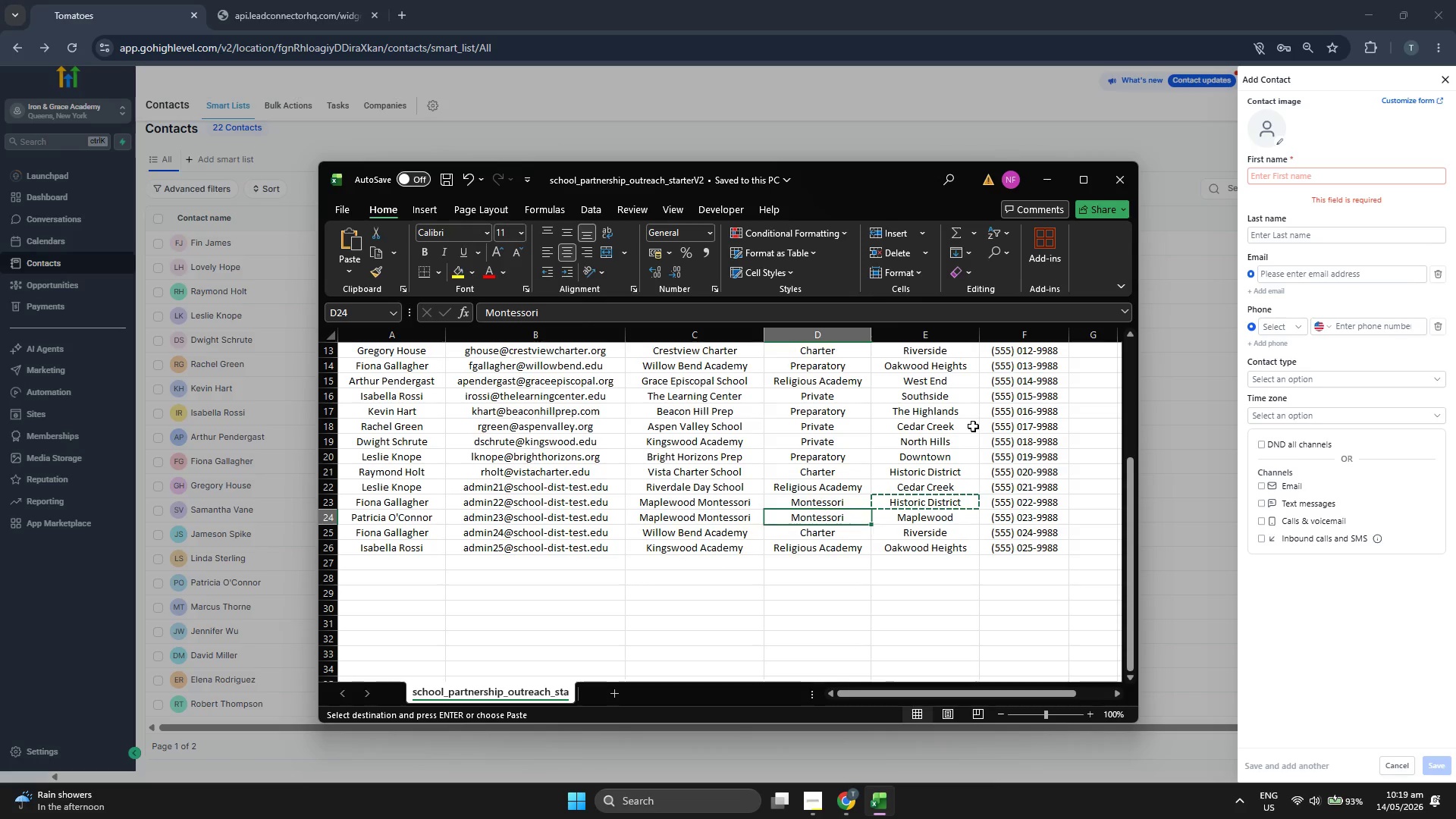 
key(ArrowLeft)
 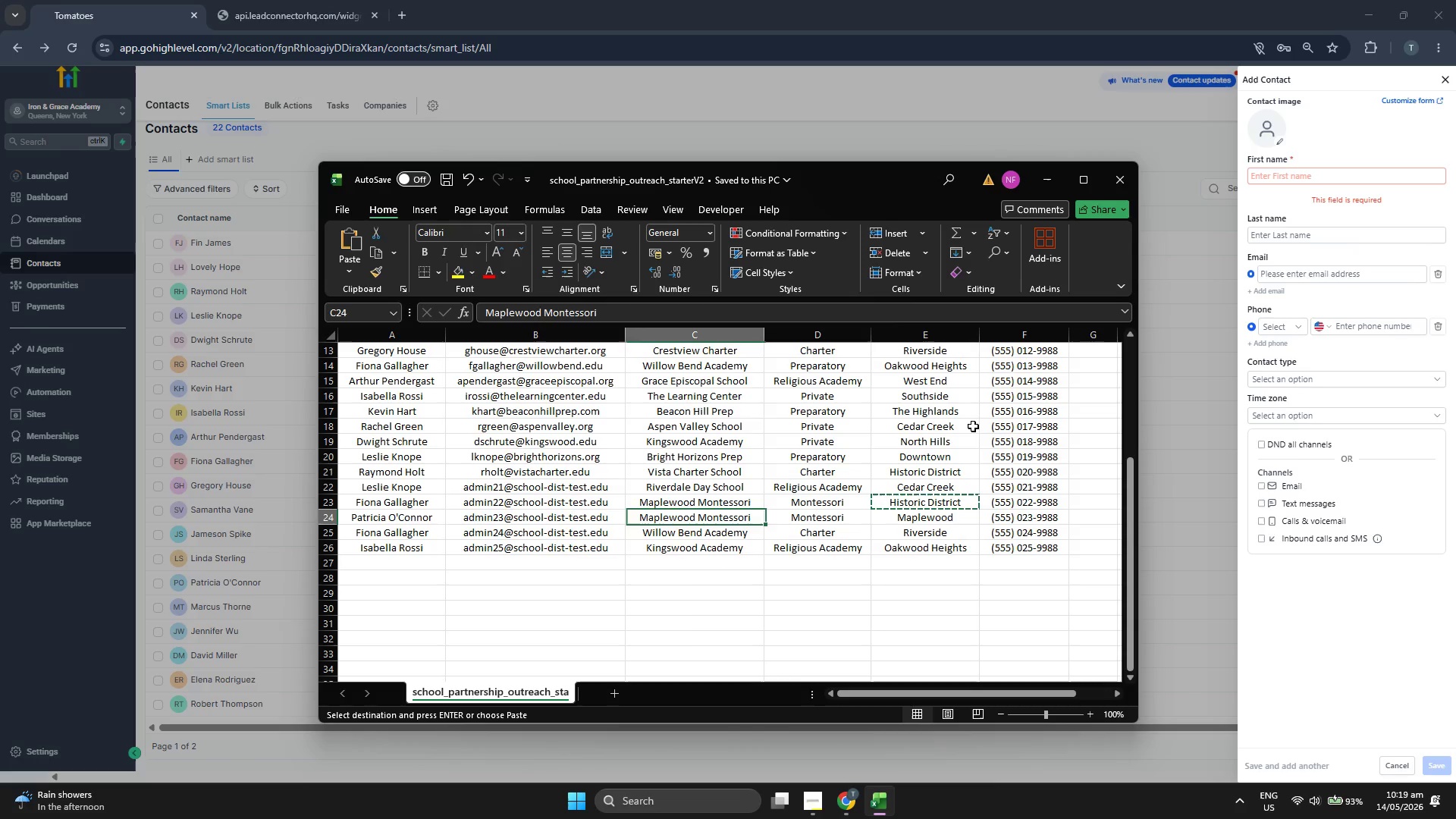 
key(ArrowLeft)
 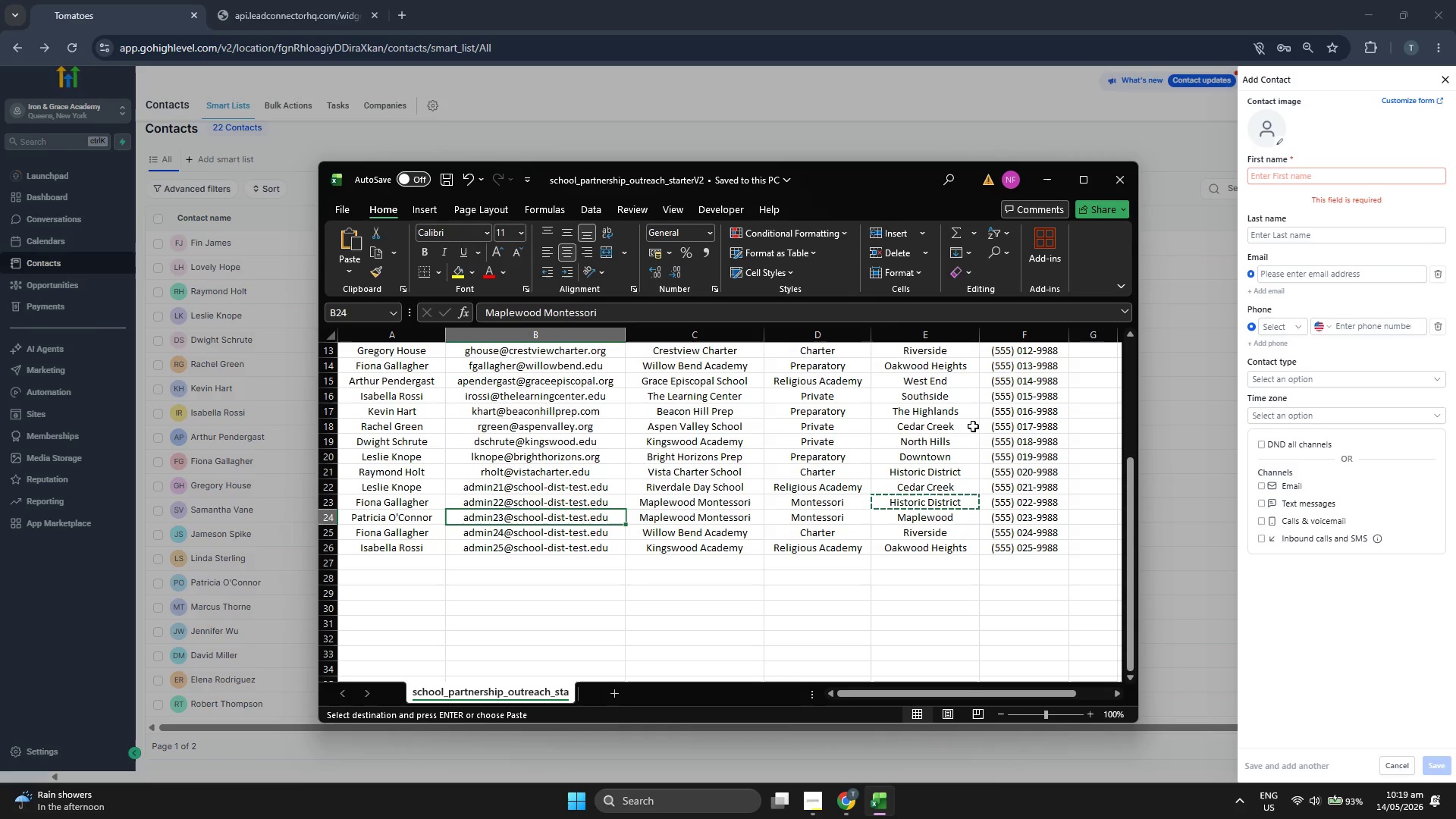 
key(ArrowLeft)
 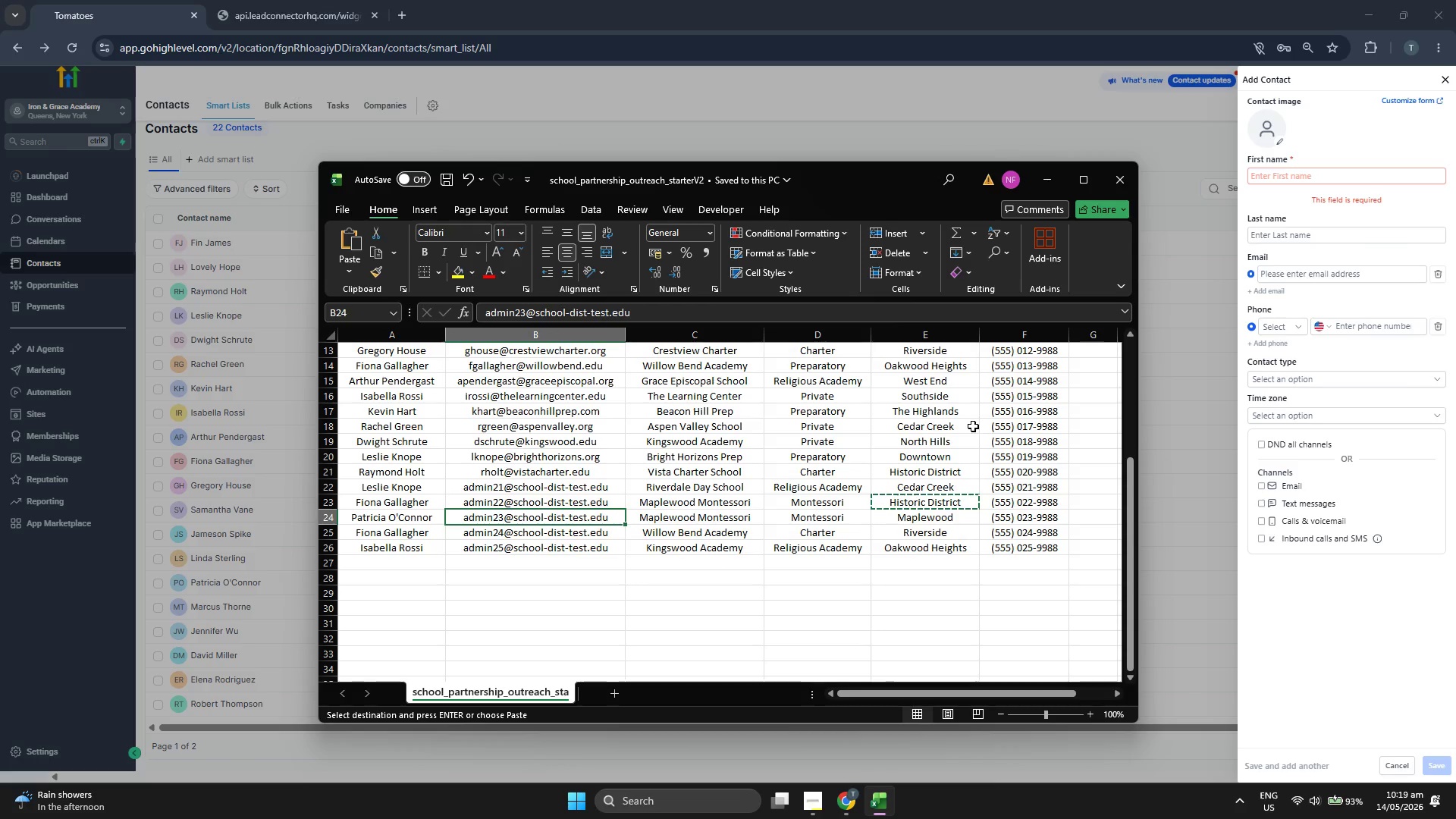 
key(Control+C)
 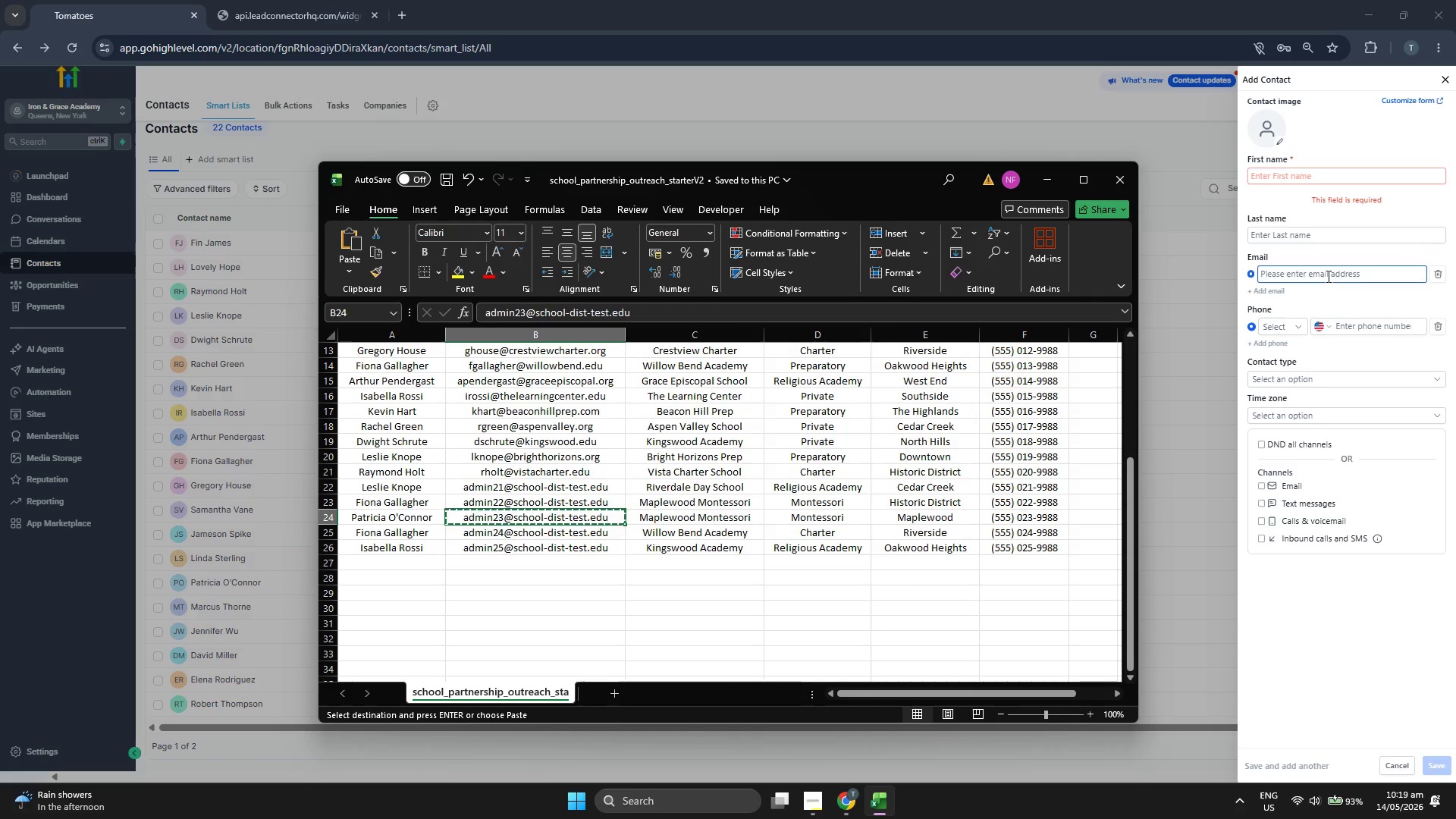 
left_click([1327, 276])
 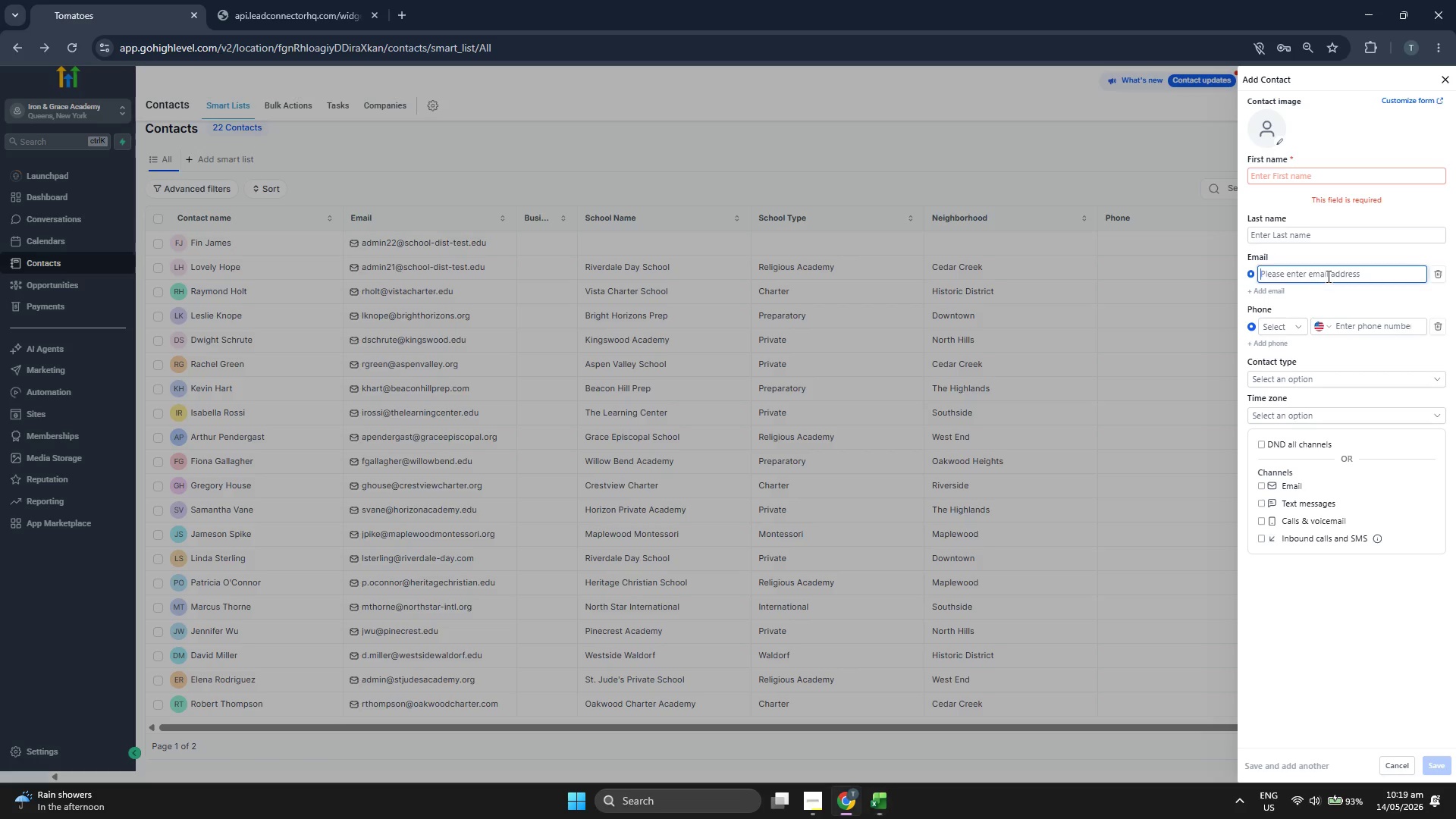 
key(Control+V)
 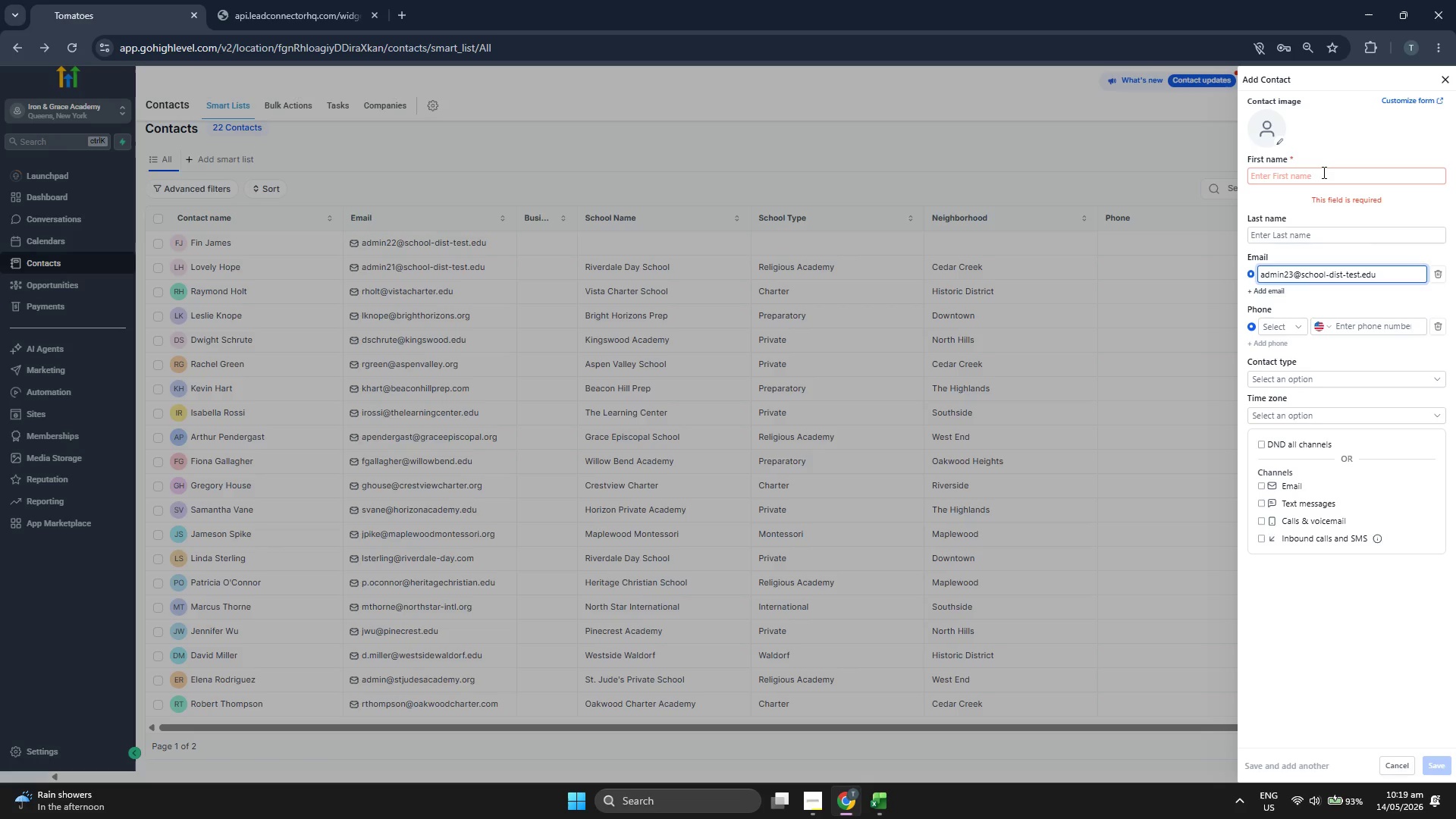 
left_click([1323, 172])
 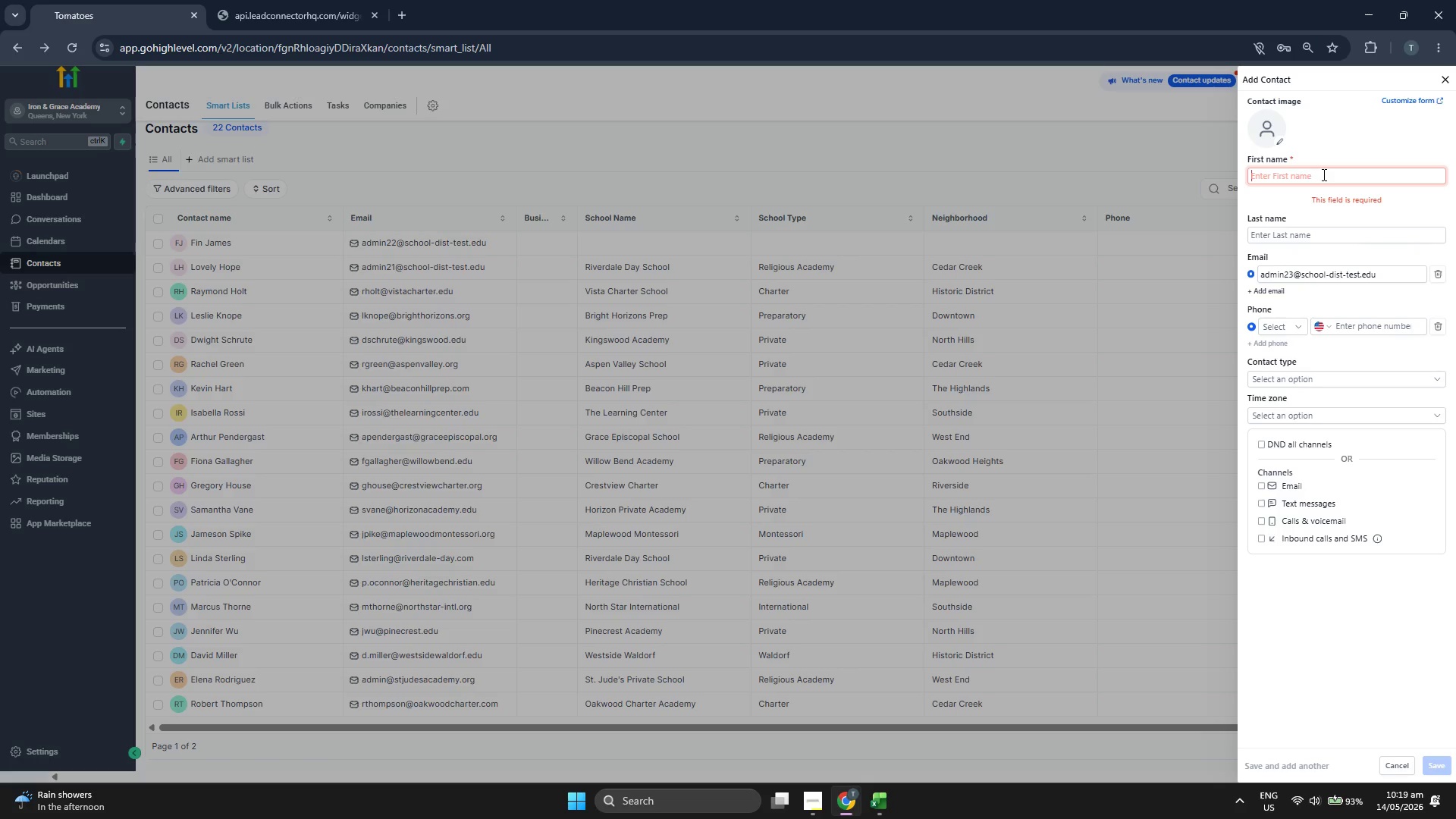 
type(Jacob)
 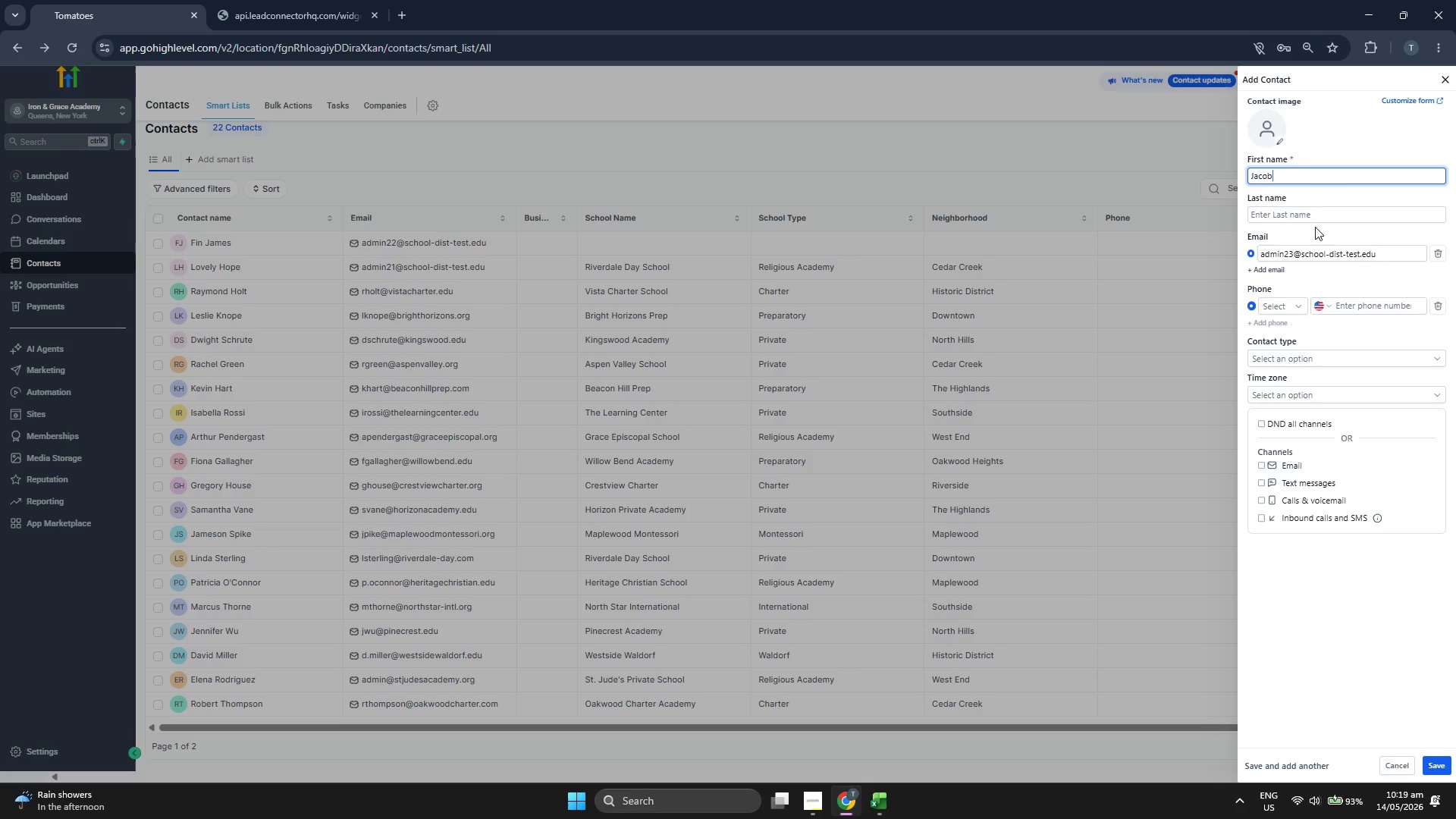 
left_click([1310, 219])
 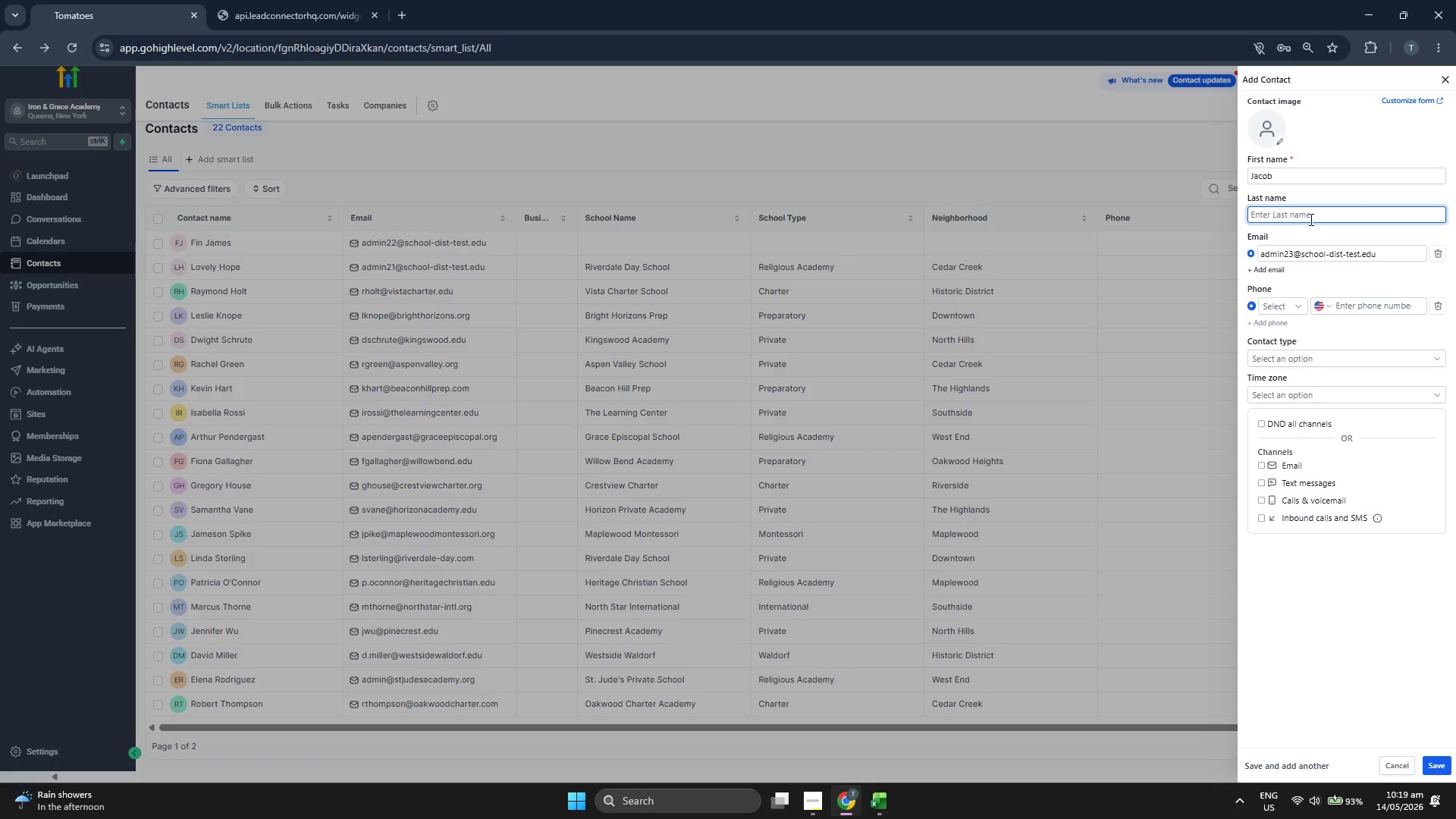 
type(Bryan)
 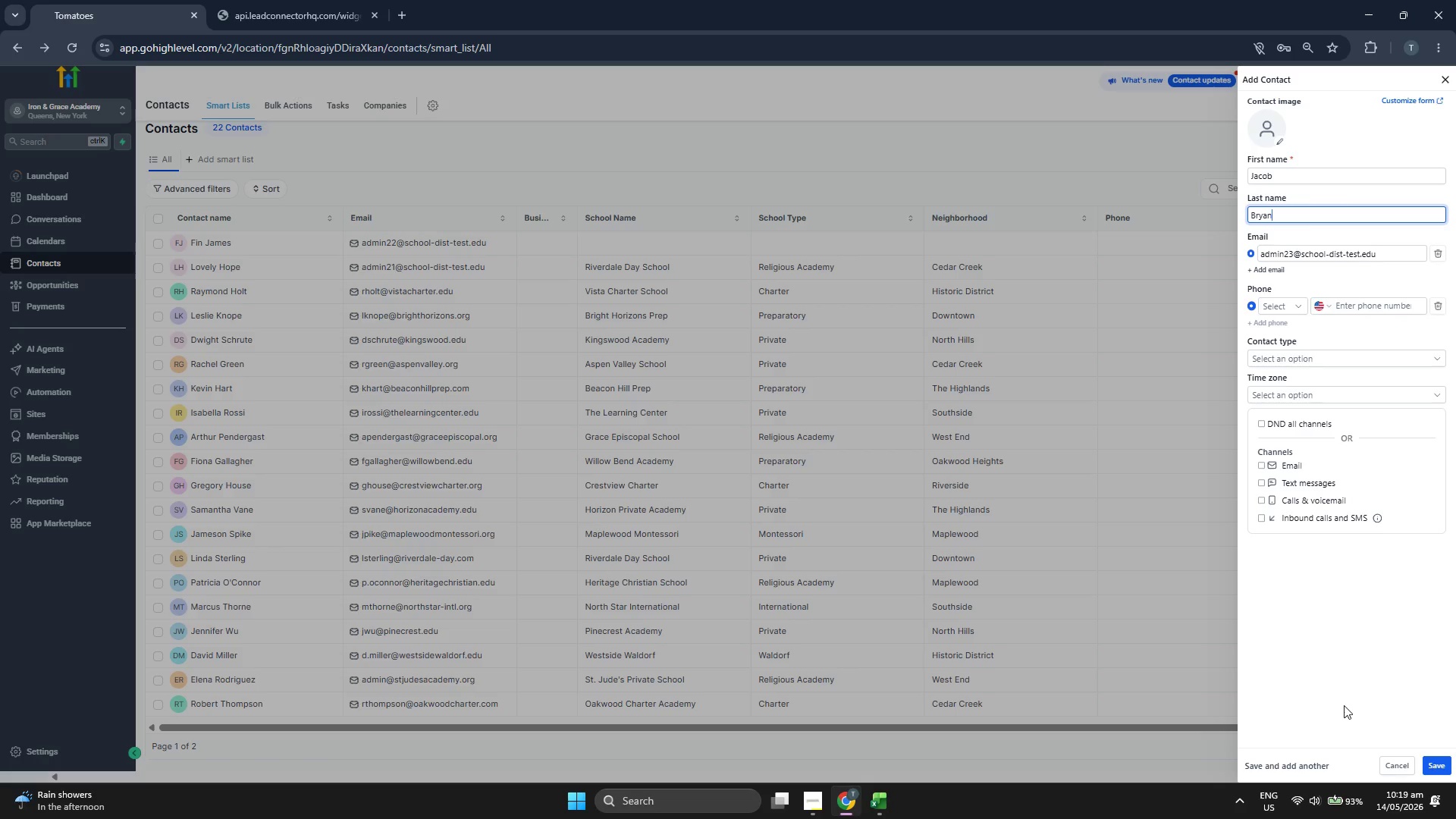 
left_click([1434, 765])
 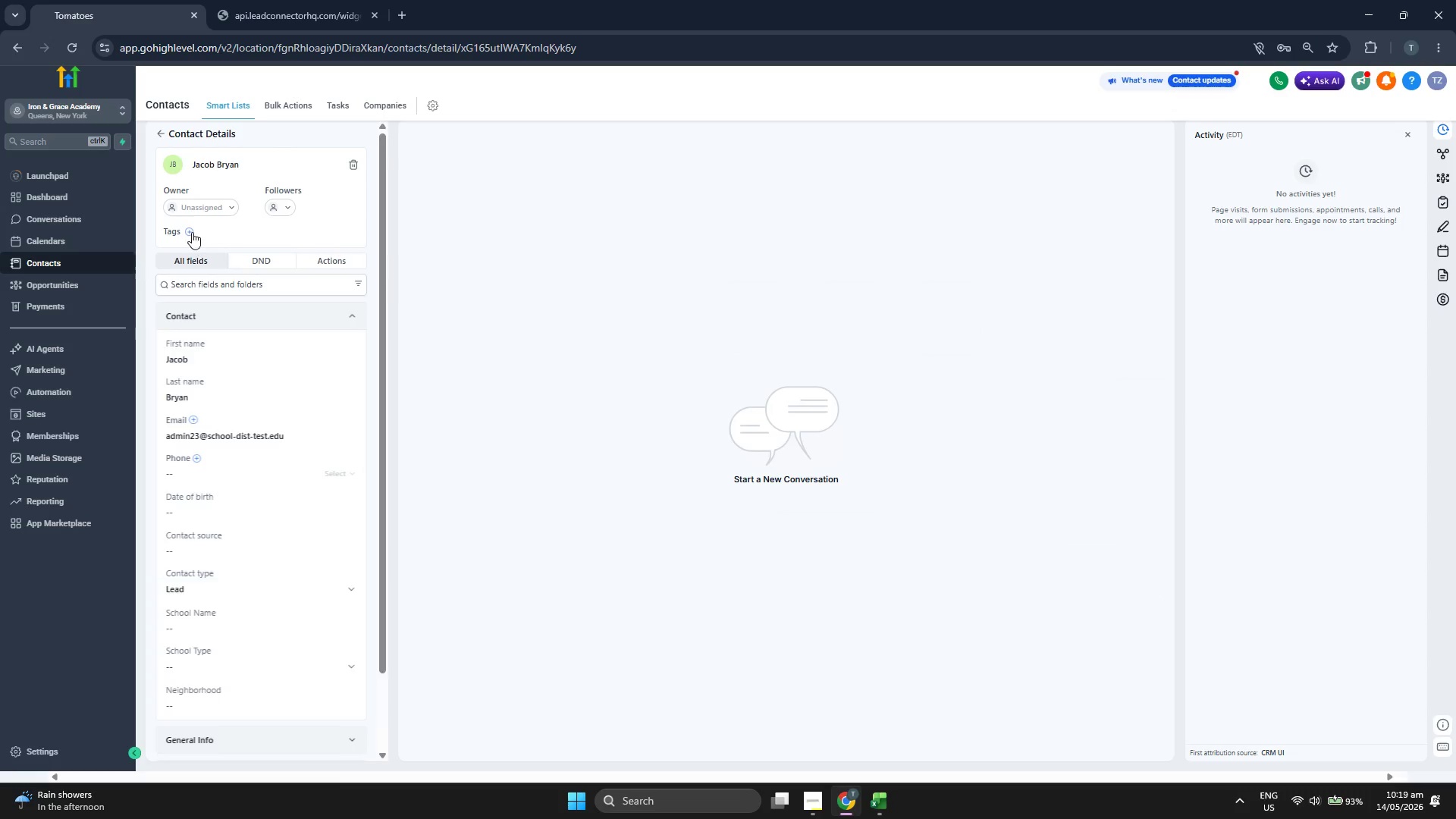 
double_click([334, 218])
 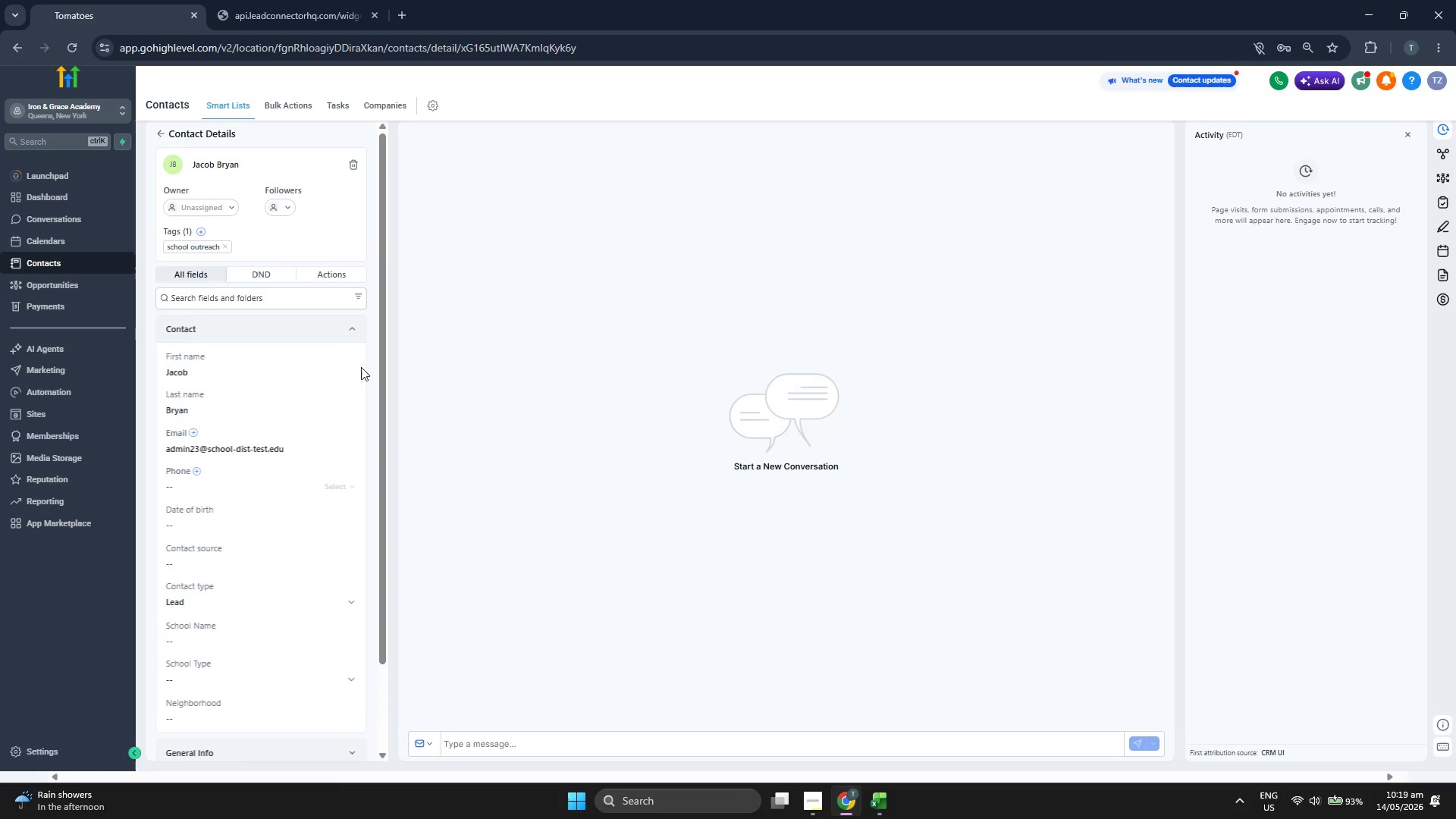 
scroll: coordinate [361, 367], scroll_direction: down, amount: 1.0
 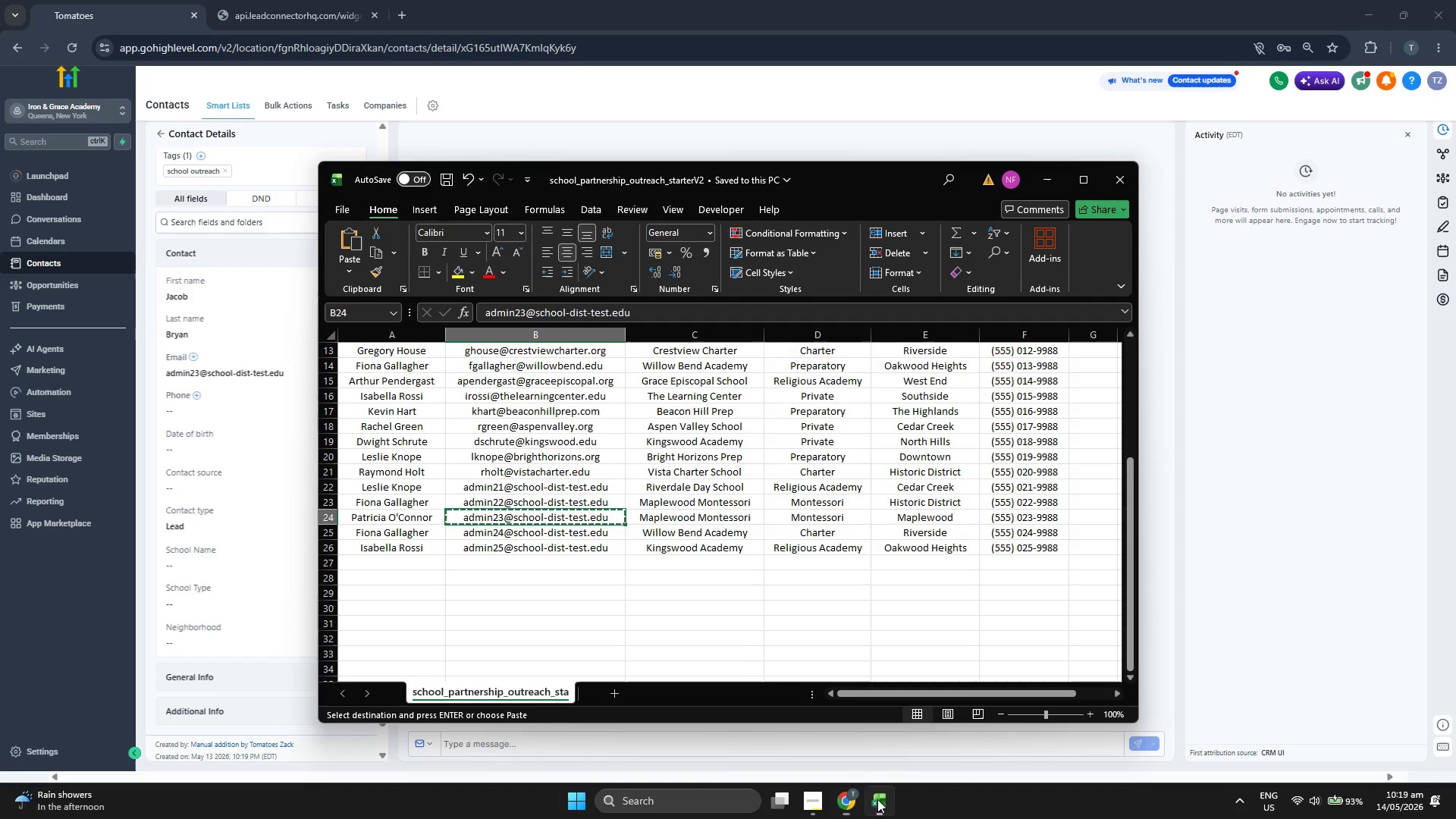 
key(ArrowRight)
 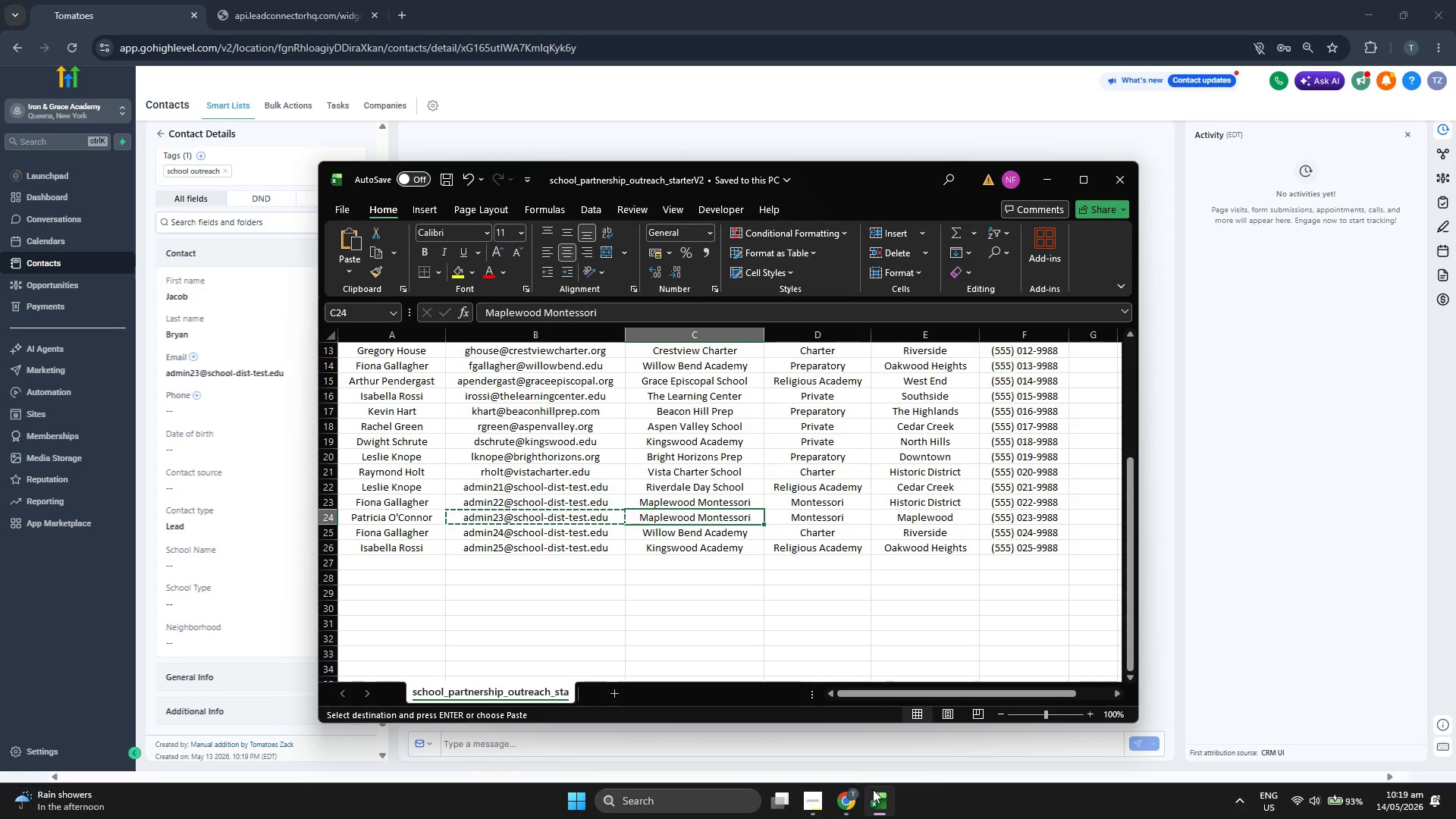 
key(Control+ControlLeft)
 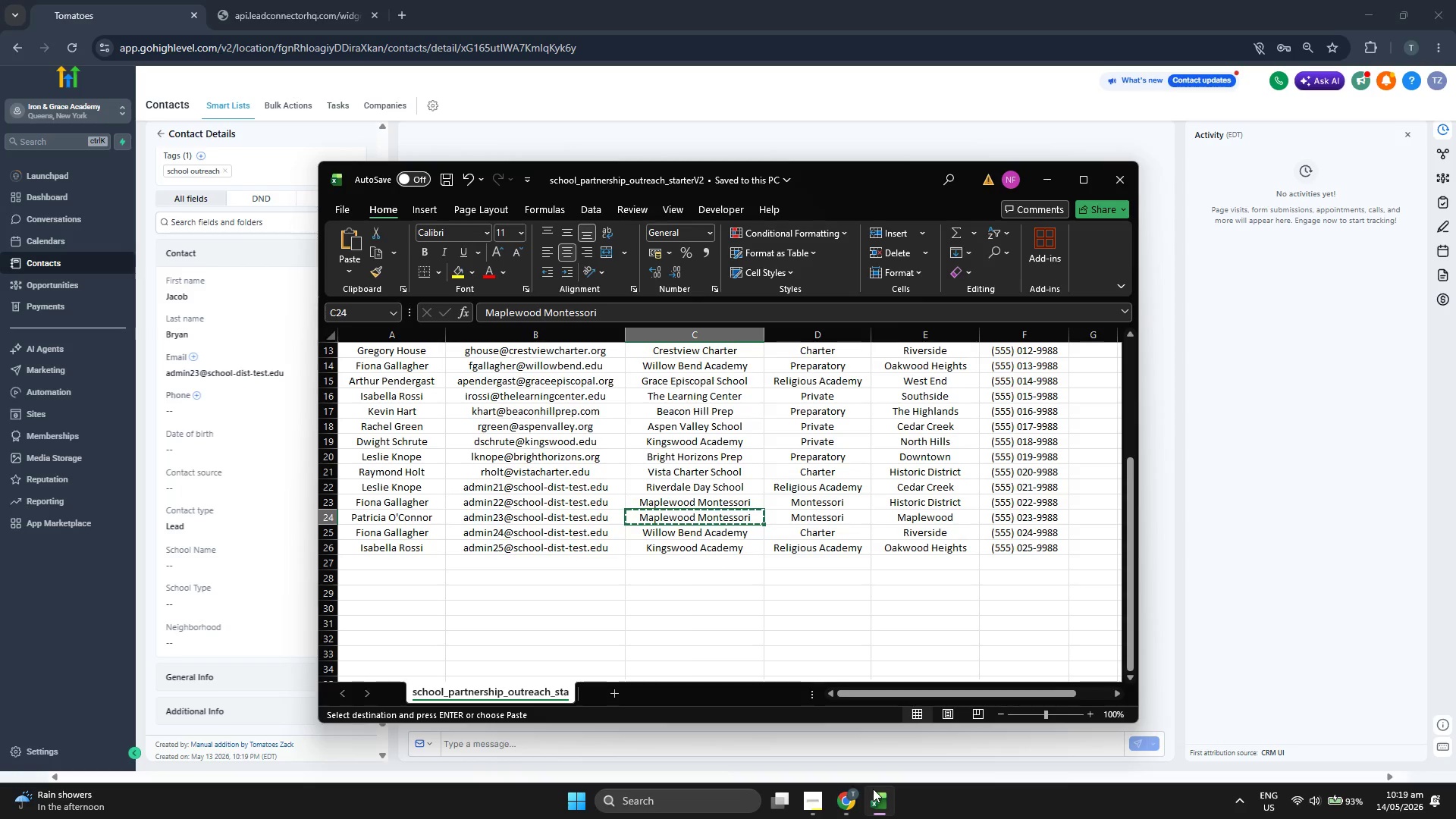 
key(Control+C)
 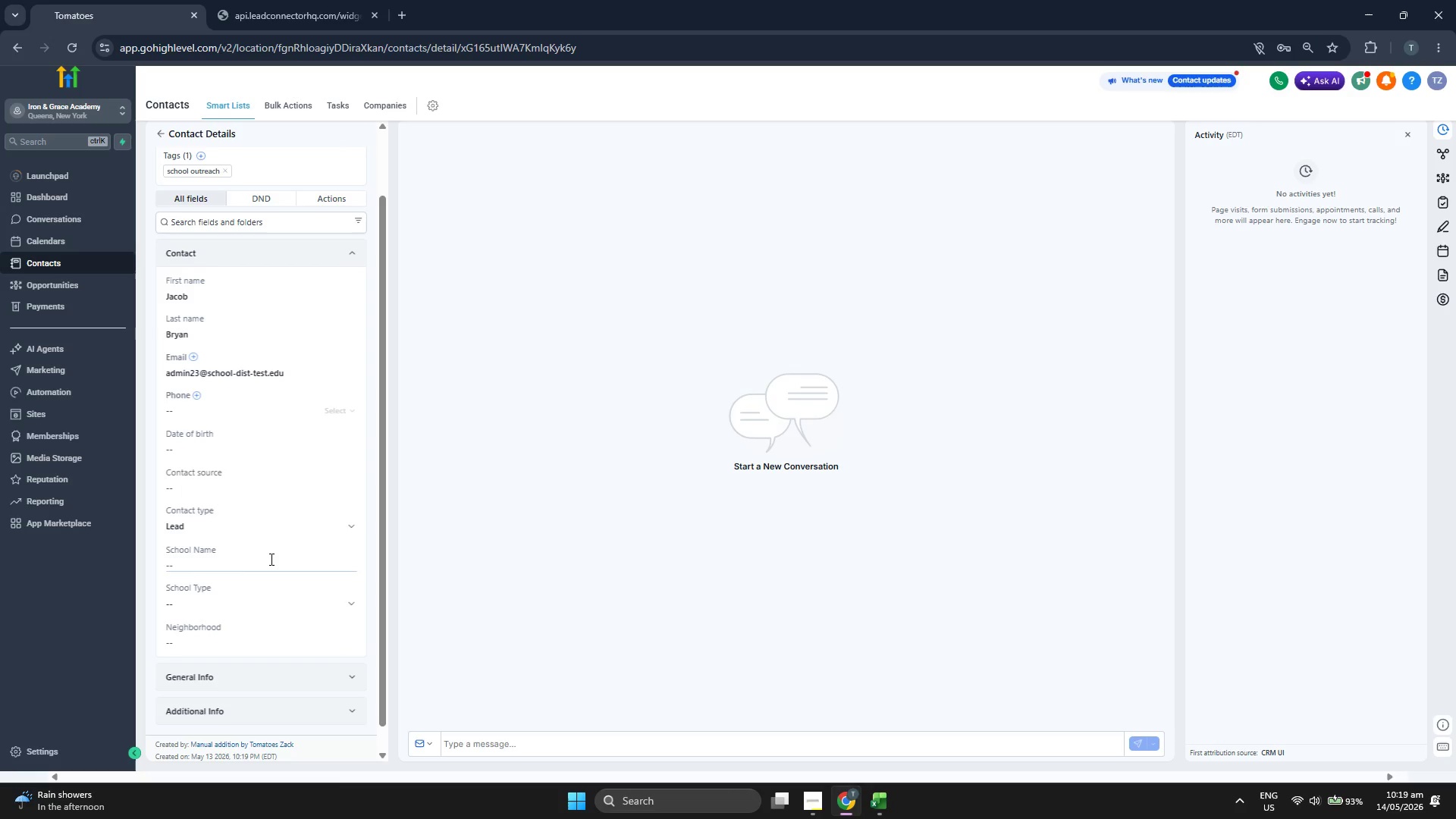 
key(Control+ControlLeft)
 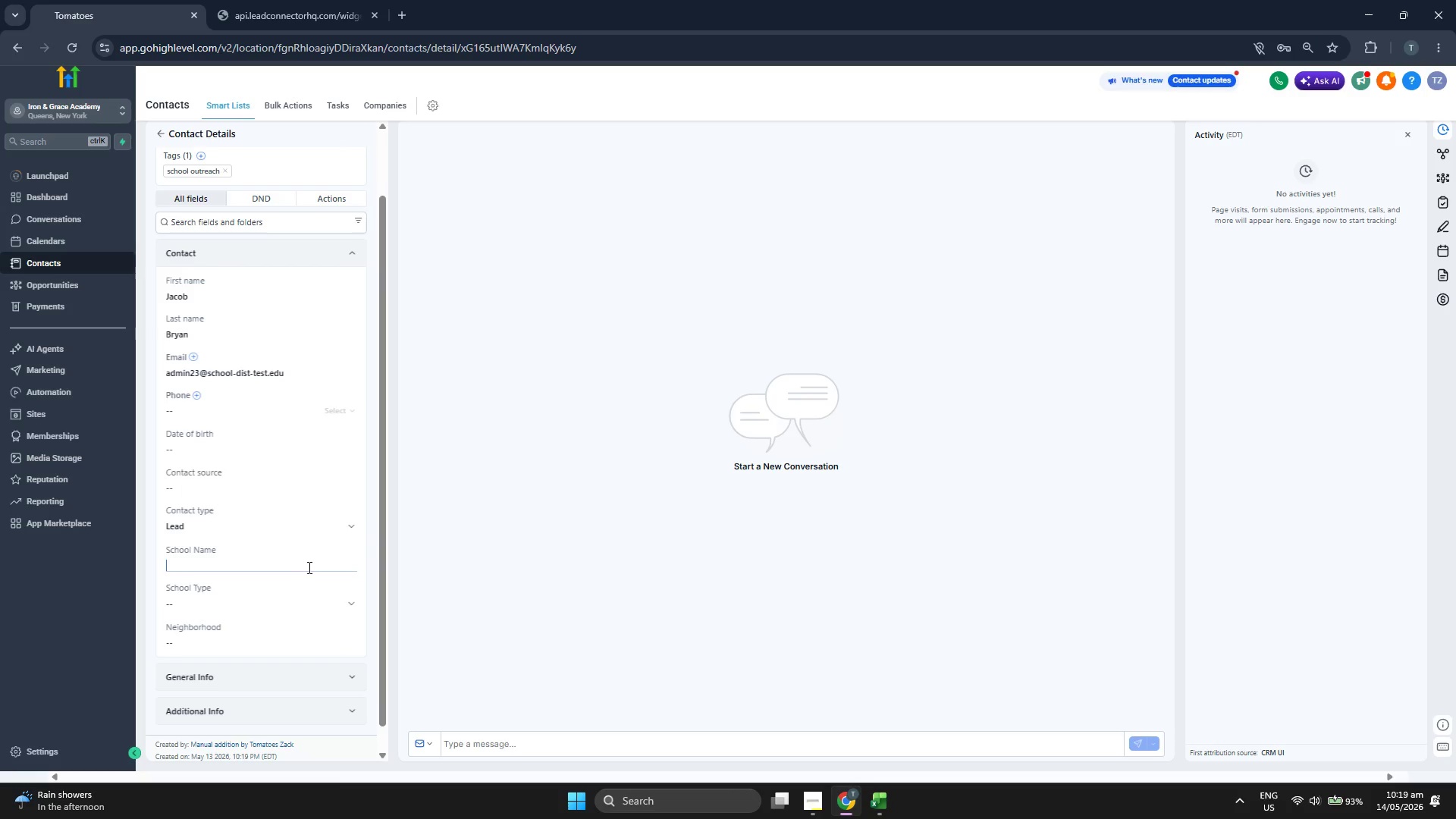 
key(Control+V)
 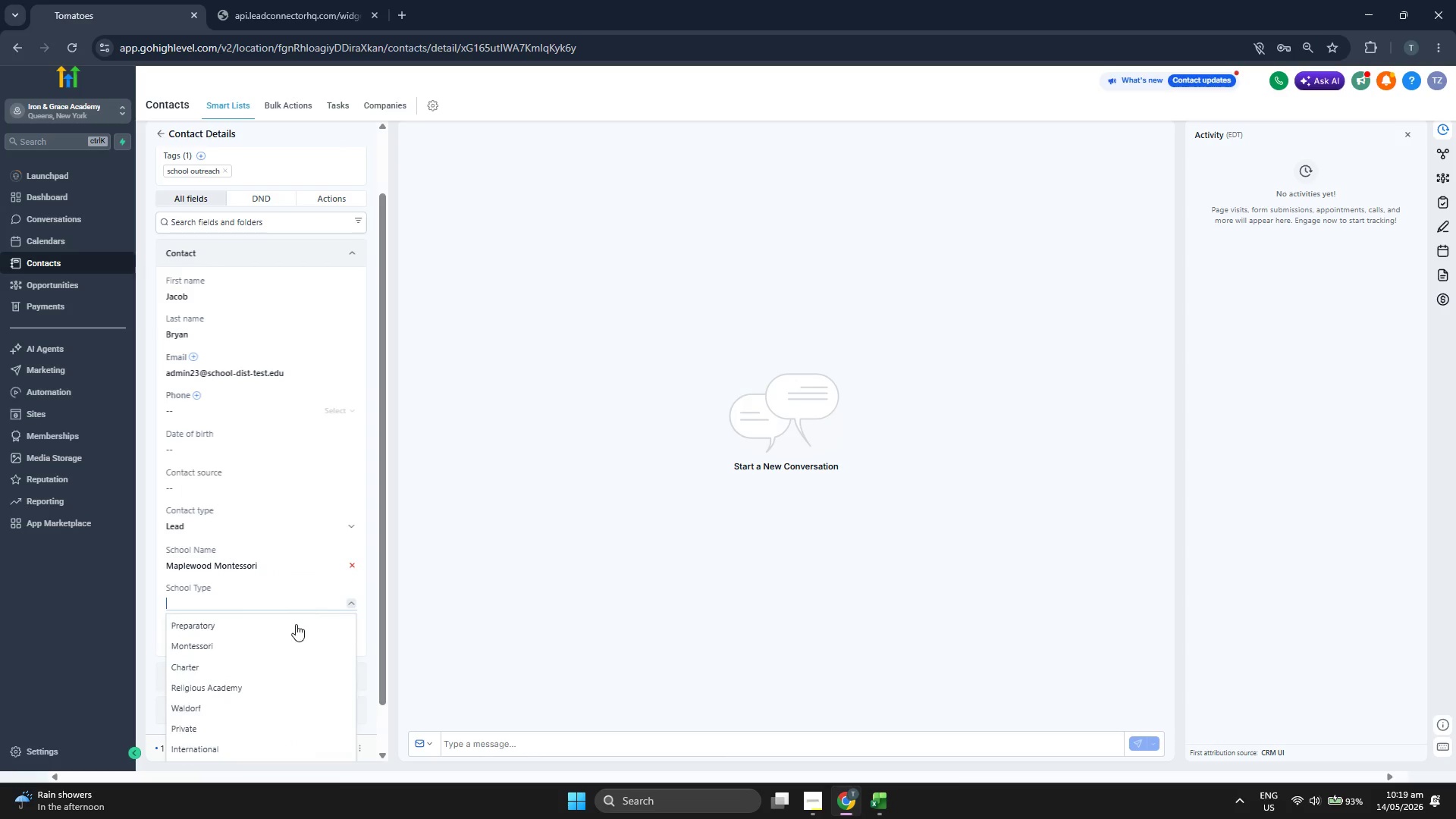 
left_click([281, 645])
 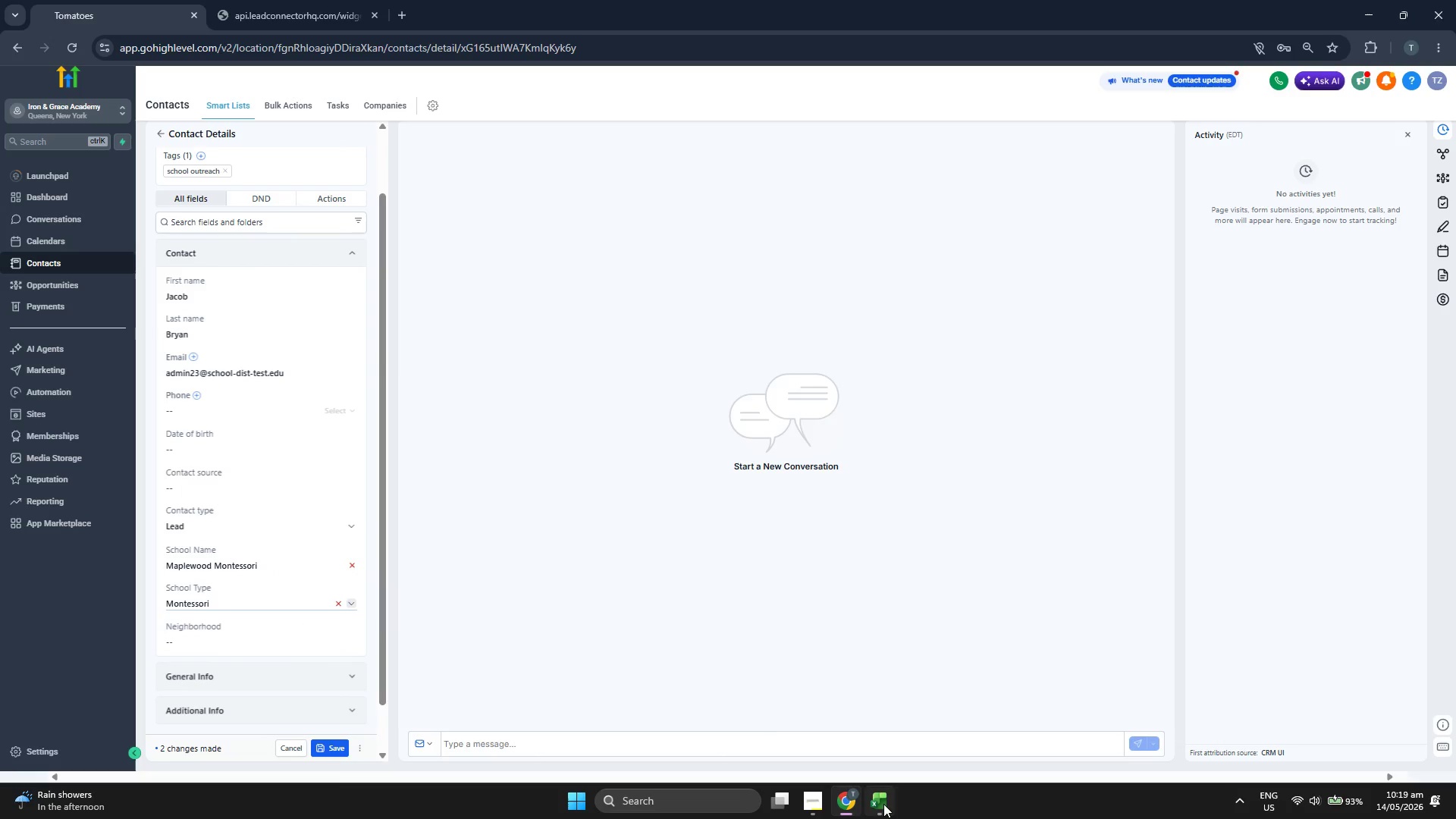 
left_click([883, 804])
 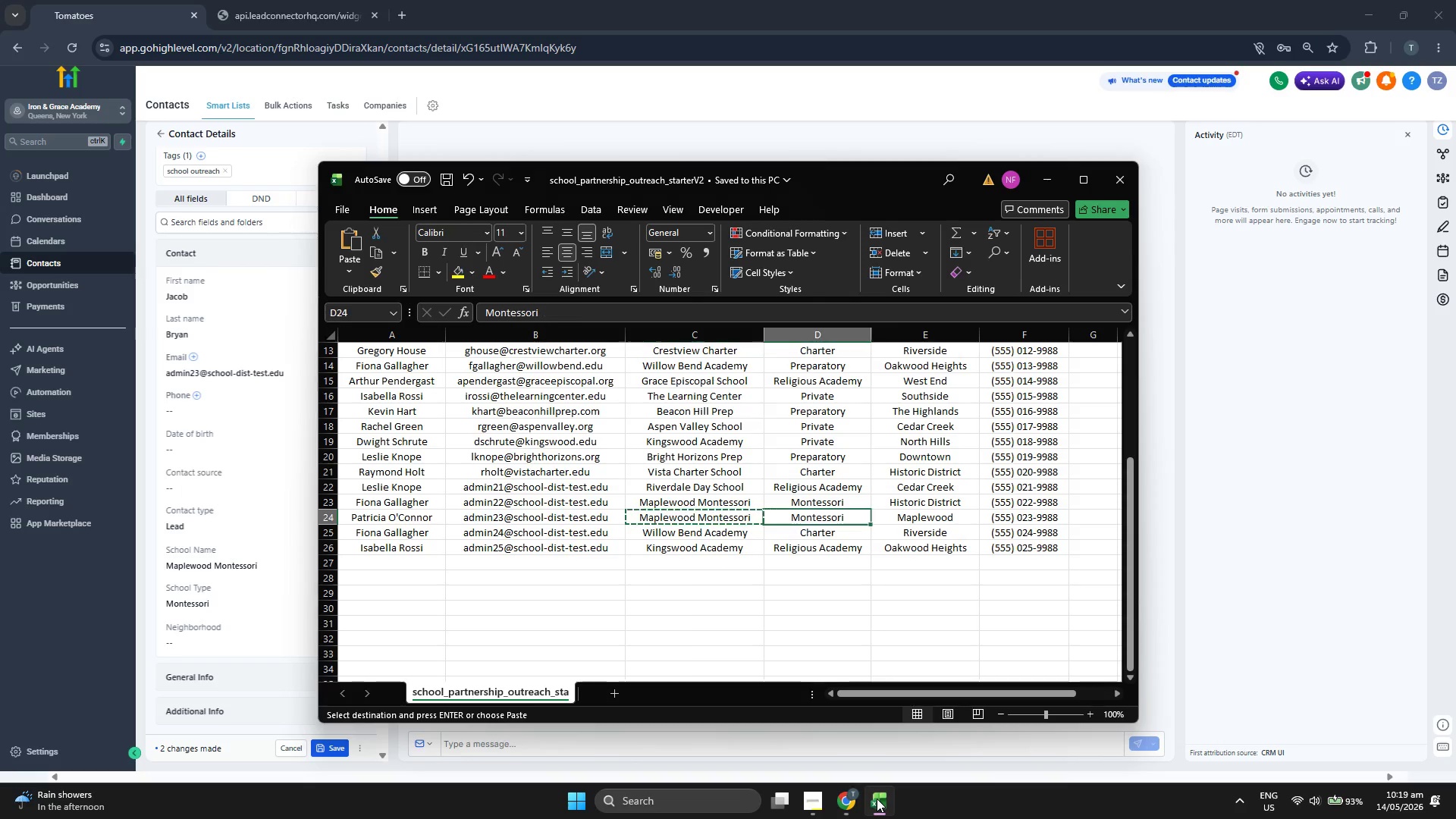 
key(ArrowRight)
 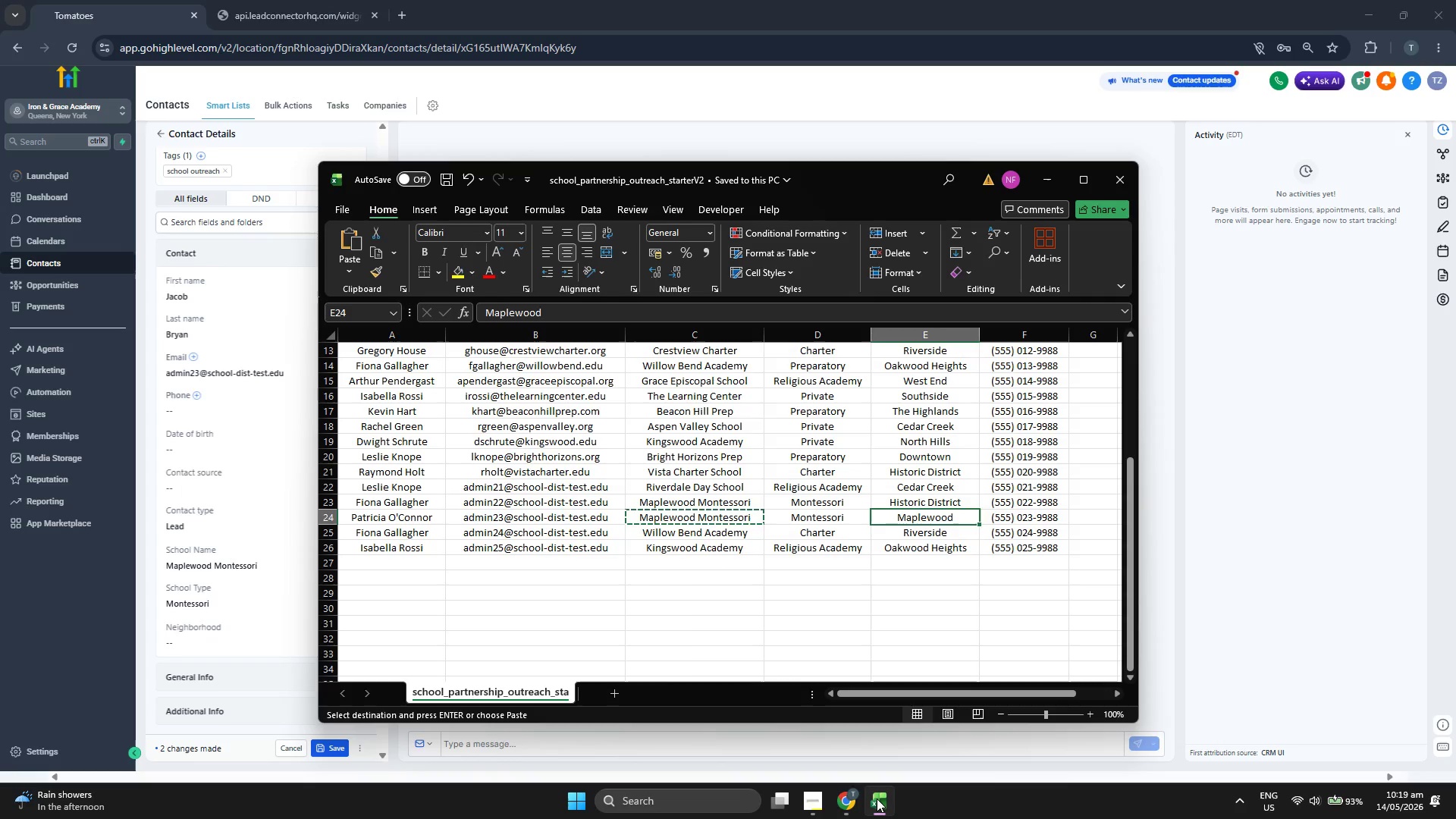 
key(ArrowRight)
 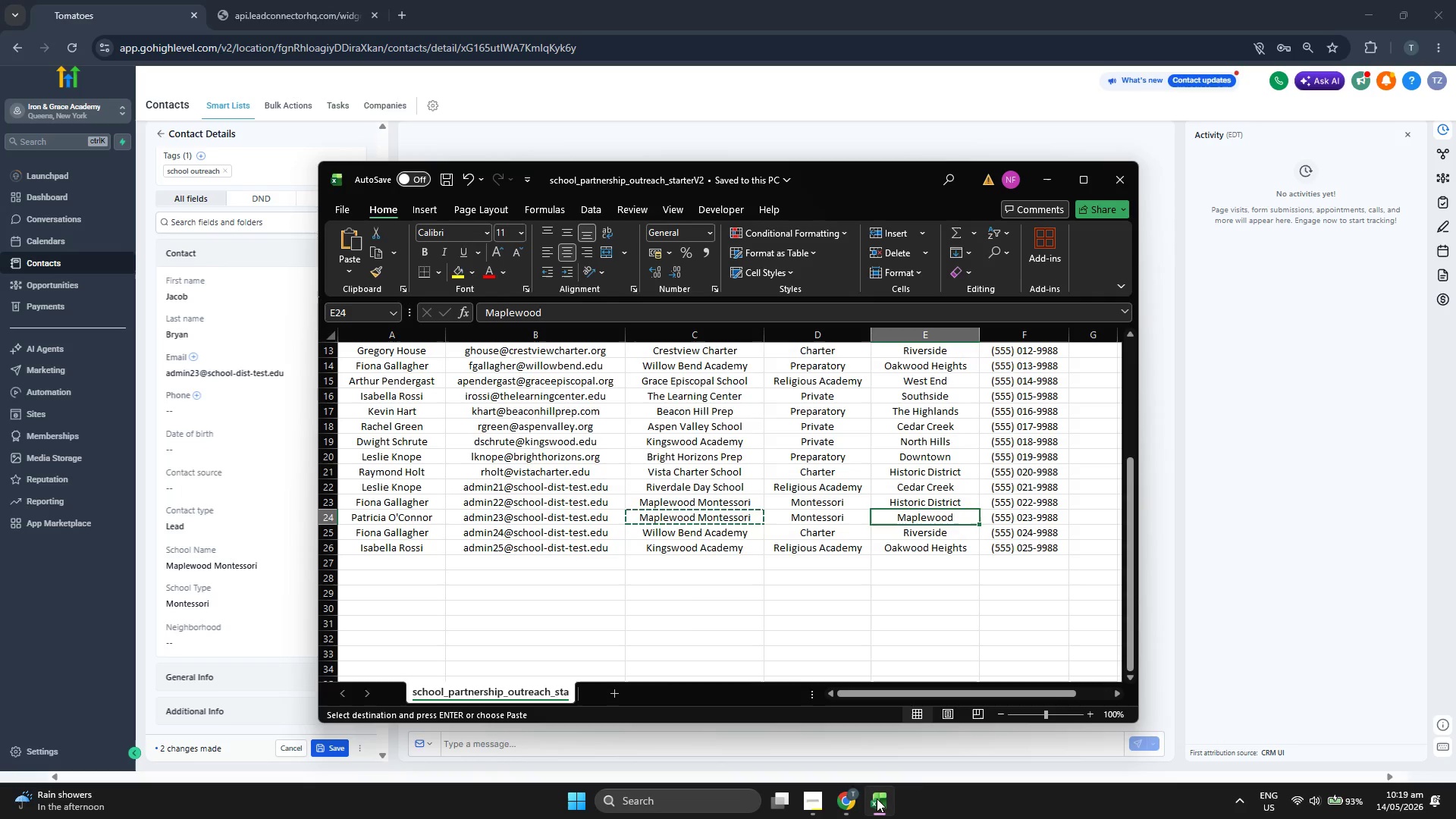 
key(Control+ControlLeft)
 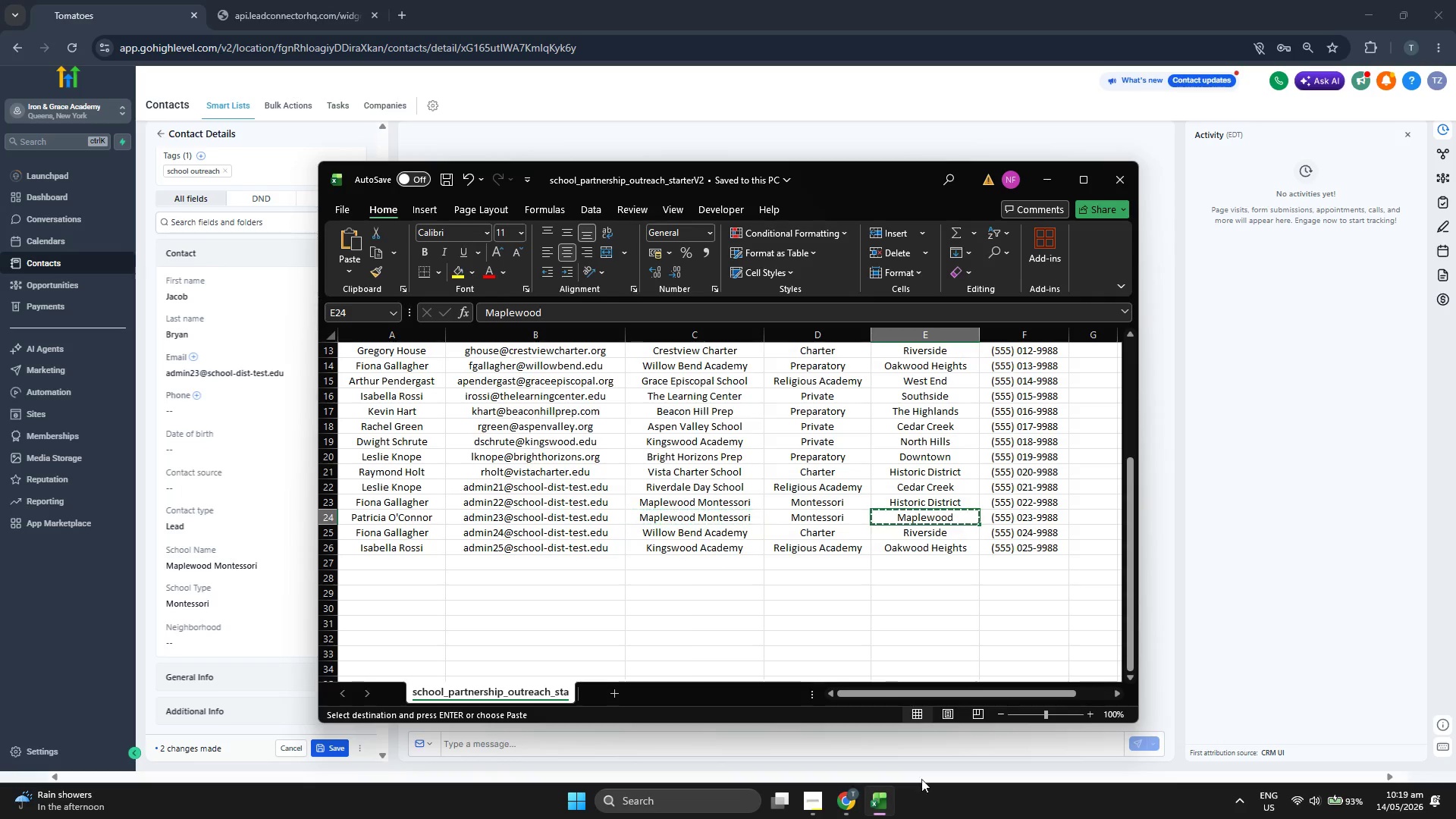 
key(Control+C)
 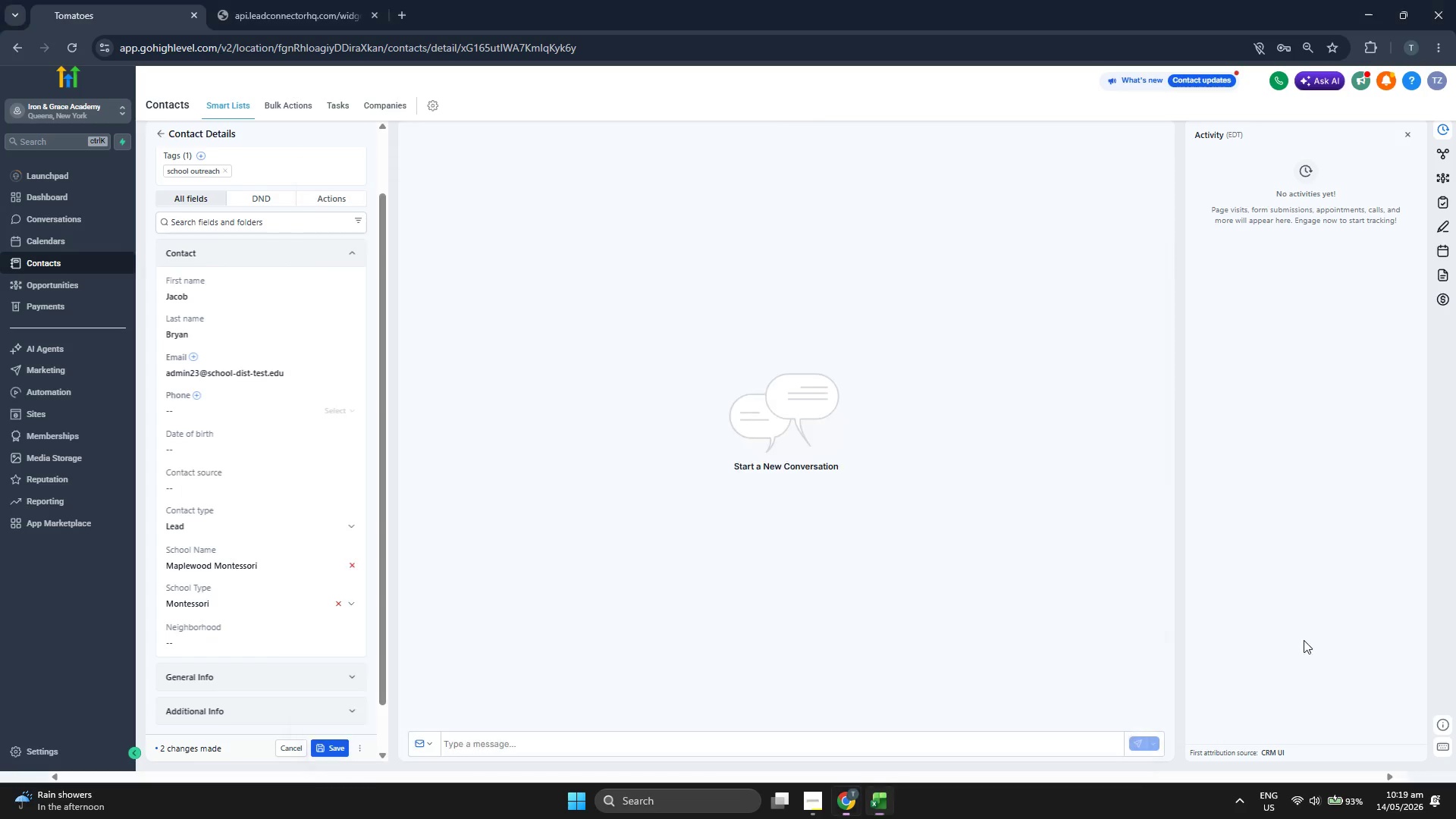 
left_click([1304, 640])
 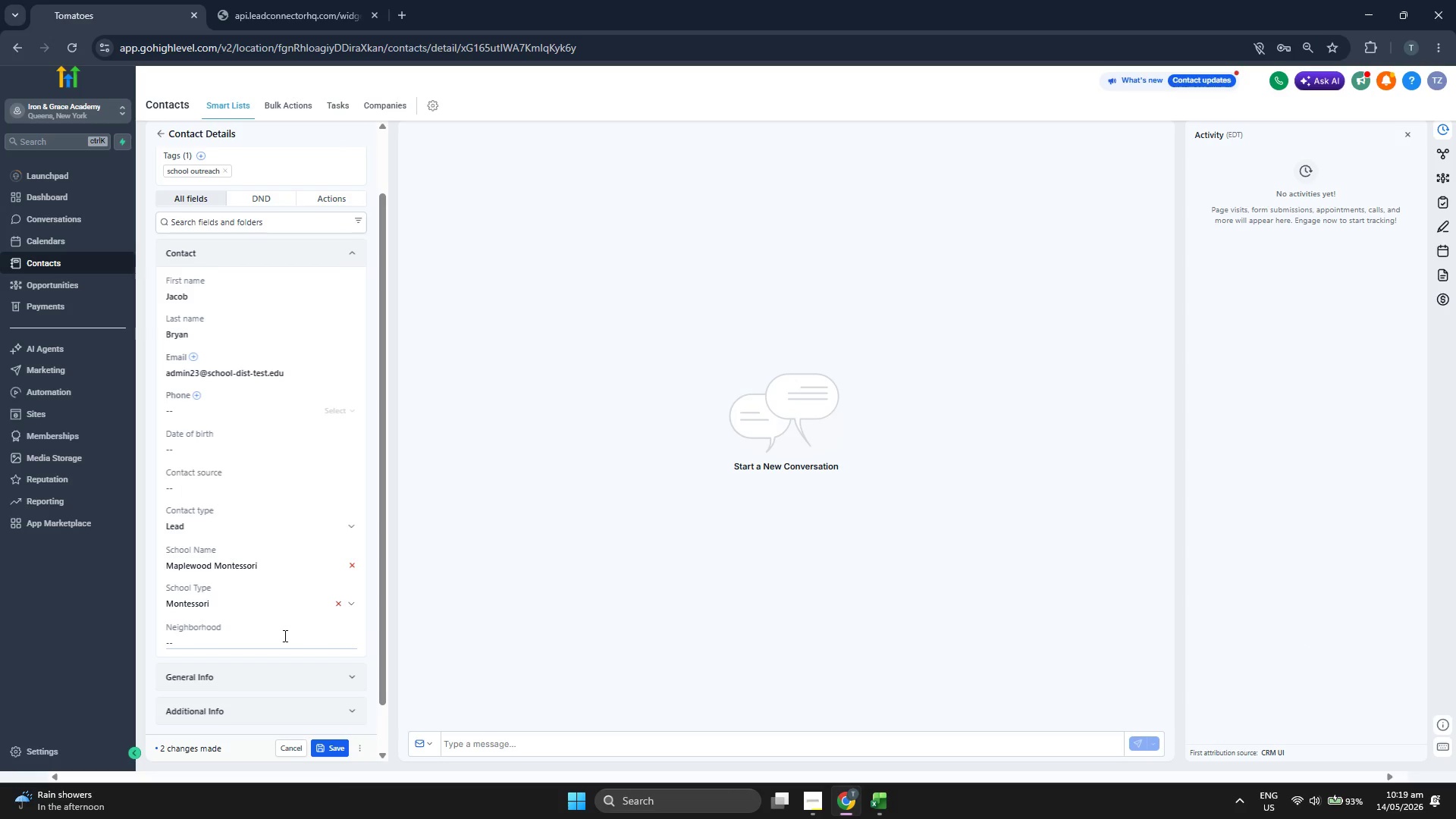 
left_click([284, 635])
 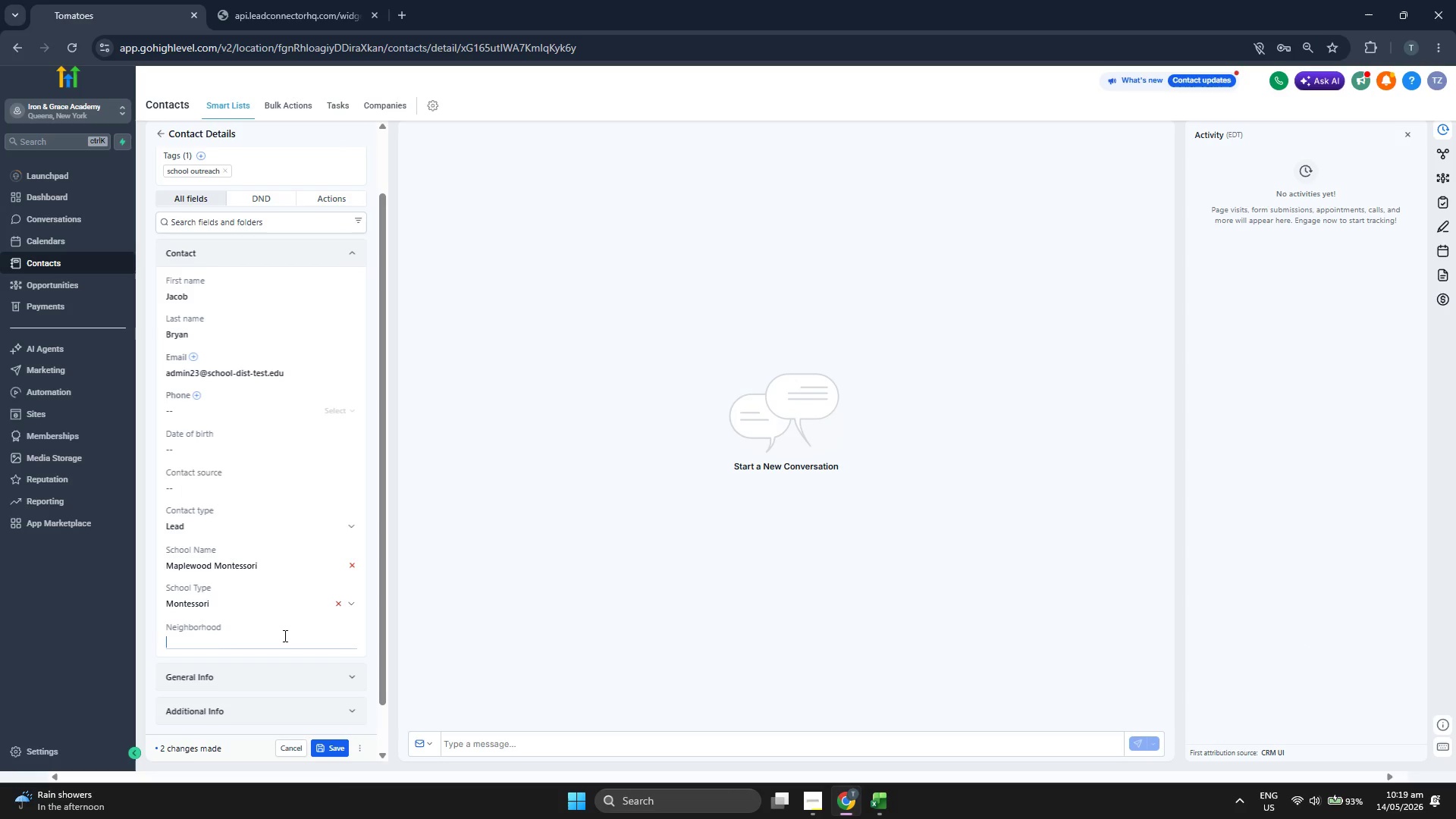 
key(Control+ControlLeft)
 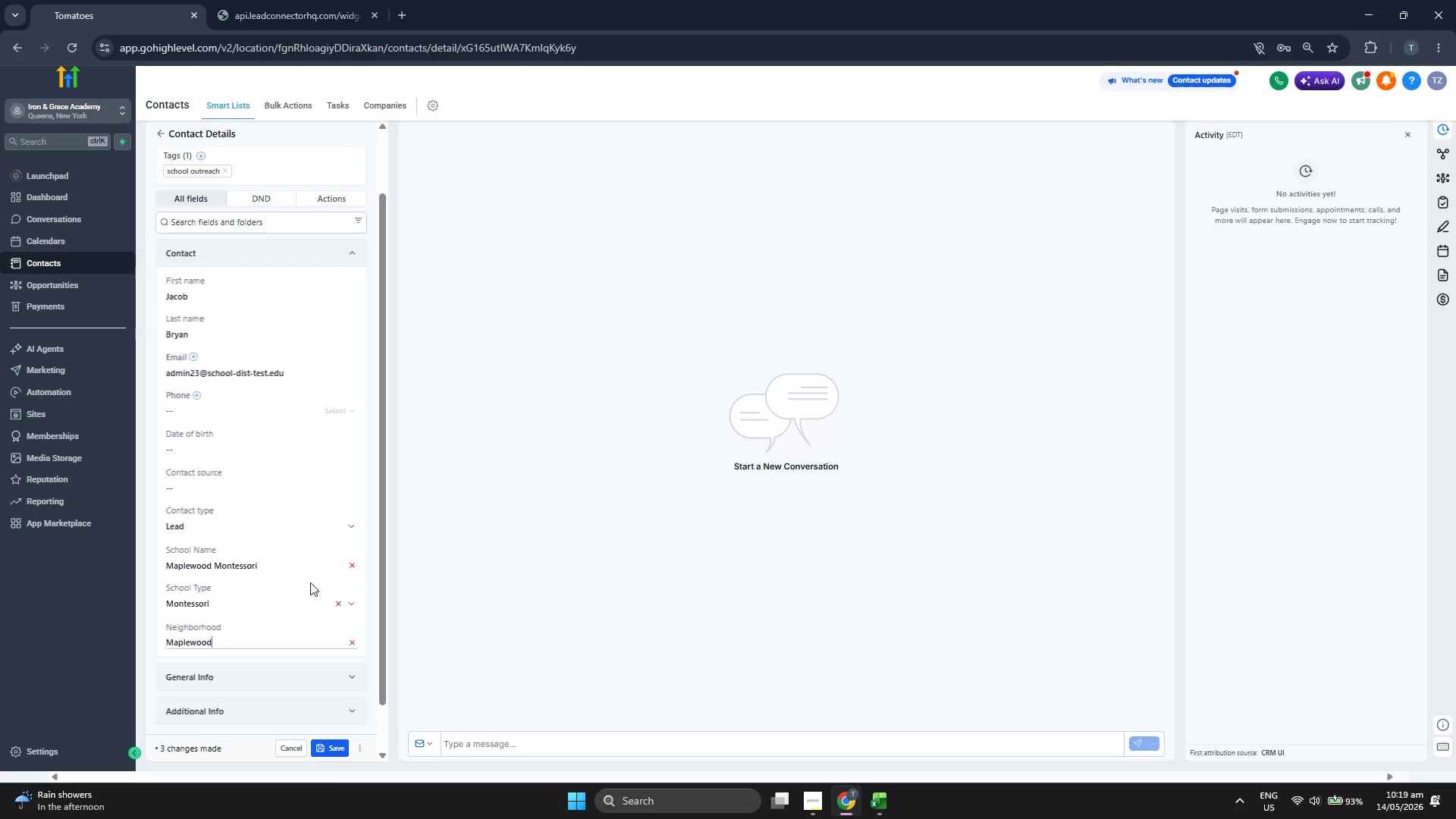 
key(Control+V)
 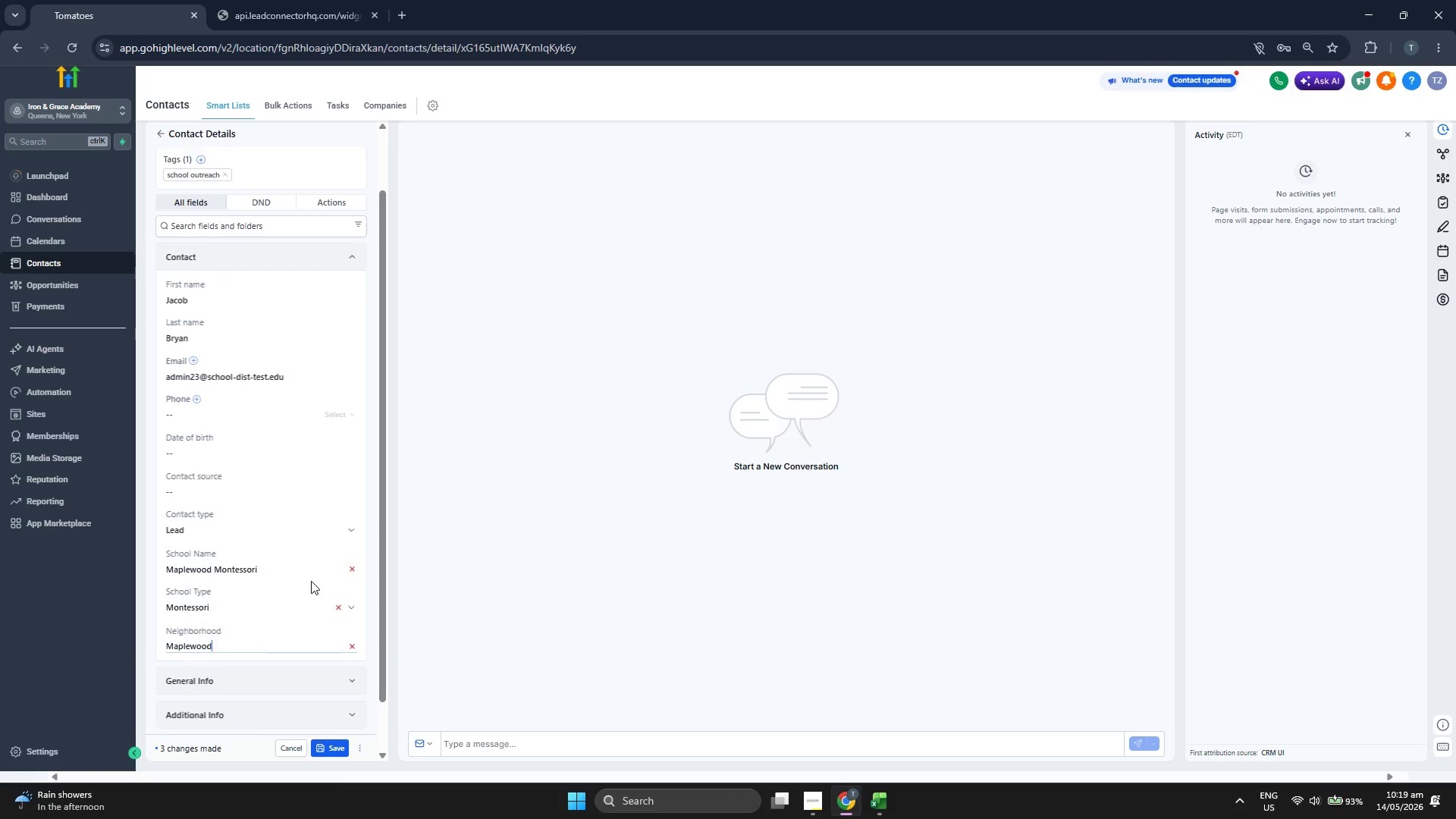 
scroll: coordinate [311, 581], scroll_direction: up, amount: 1.0
 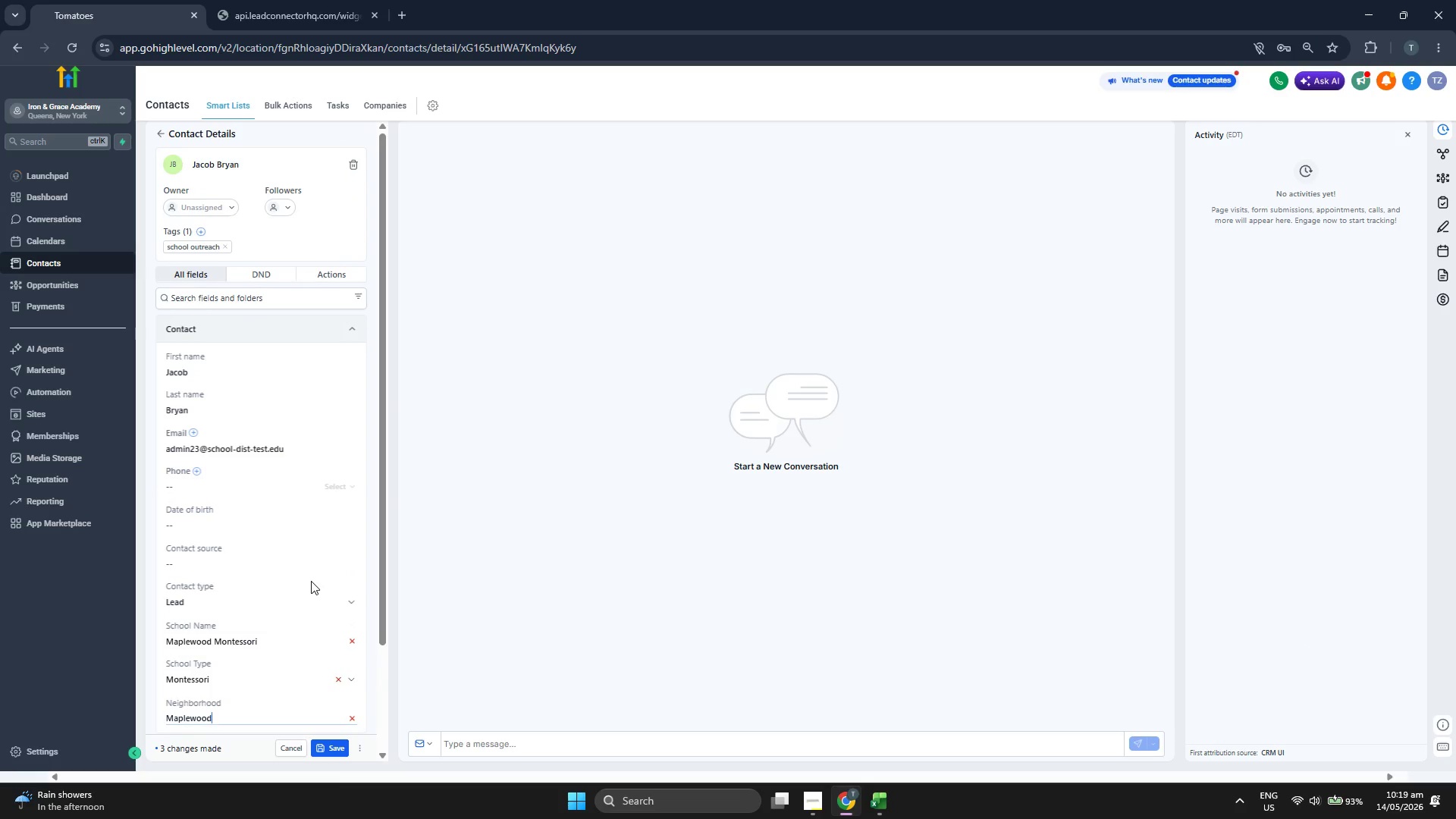 
scroll: coordinate [311, 581], scroll_direction: down, amount: 1.0
 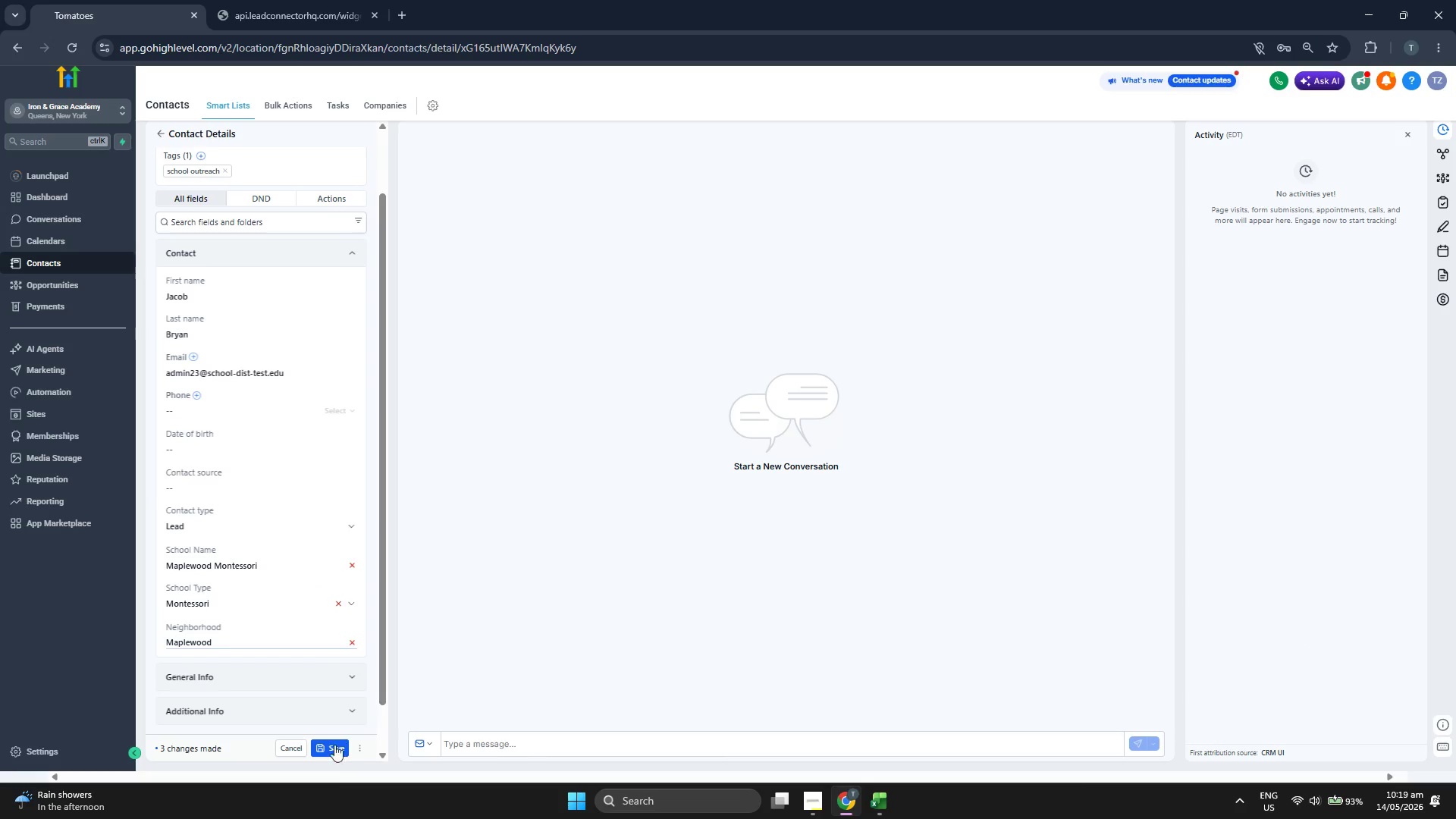 
left_click([334, 745])
 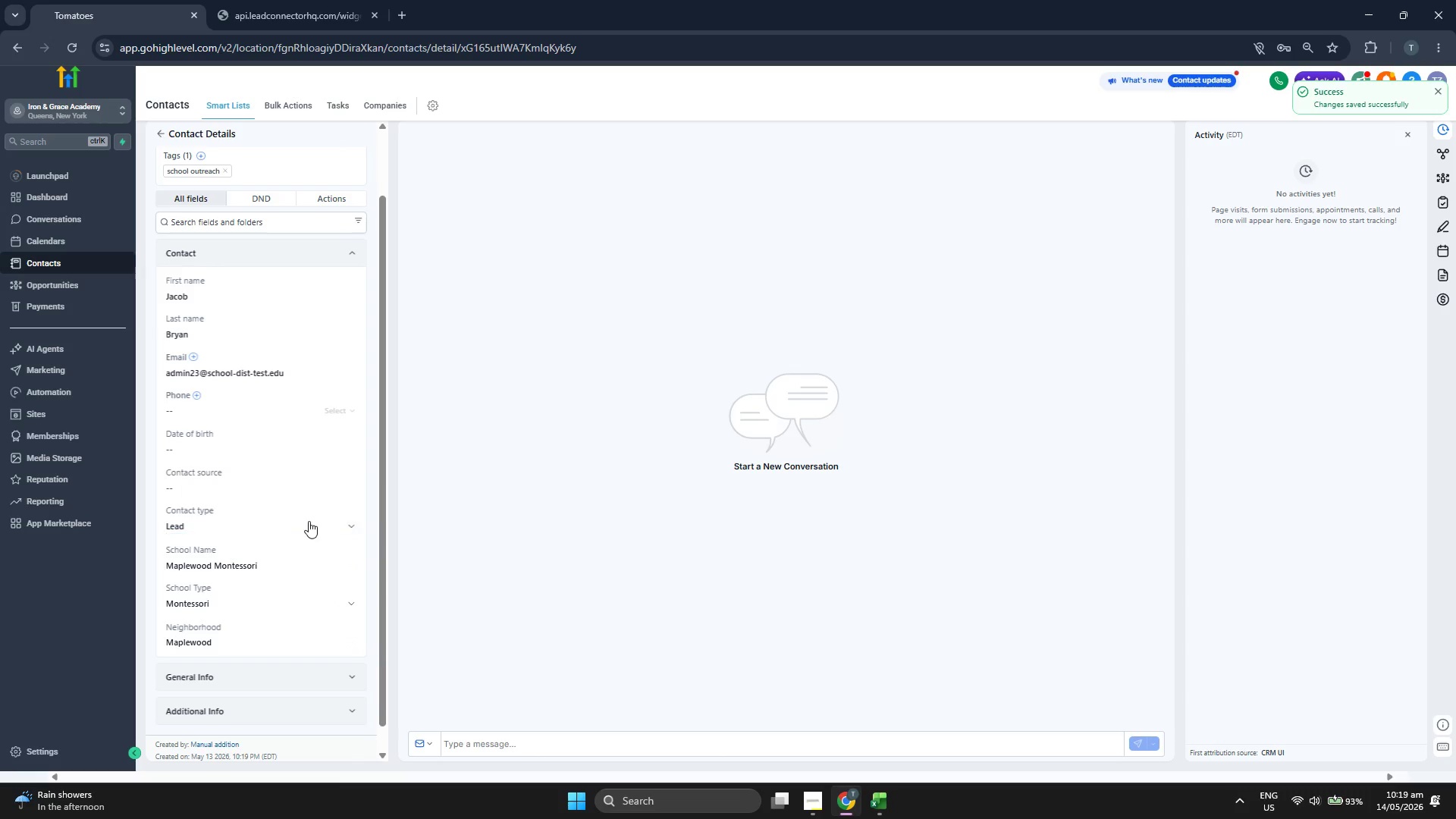 
scroll: coordinate [308, 521], scroll_direction: up, amount: 1.0
 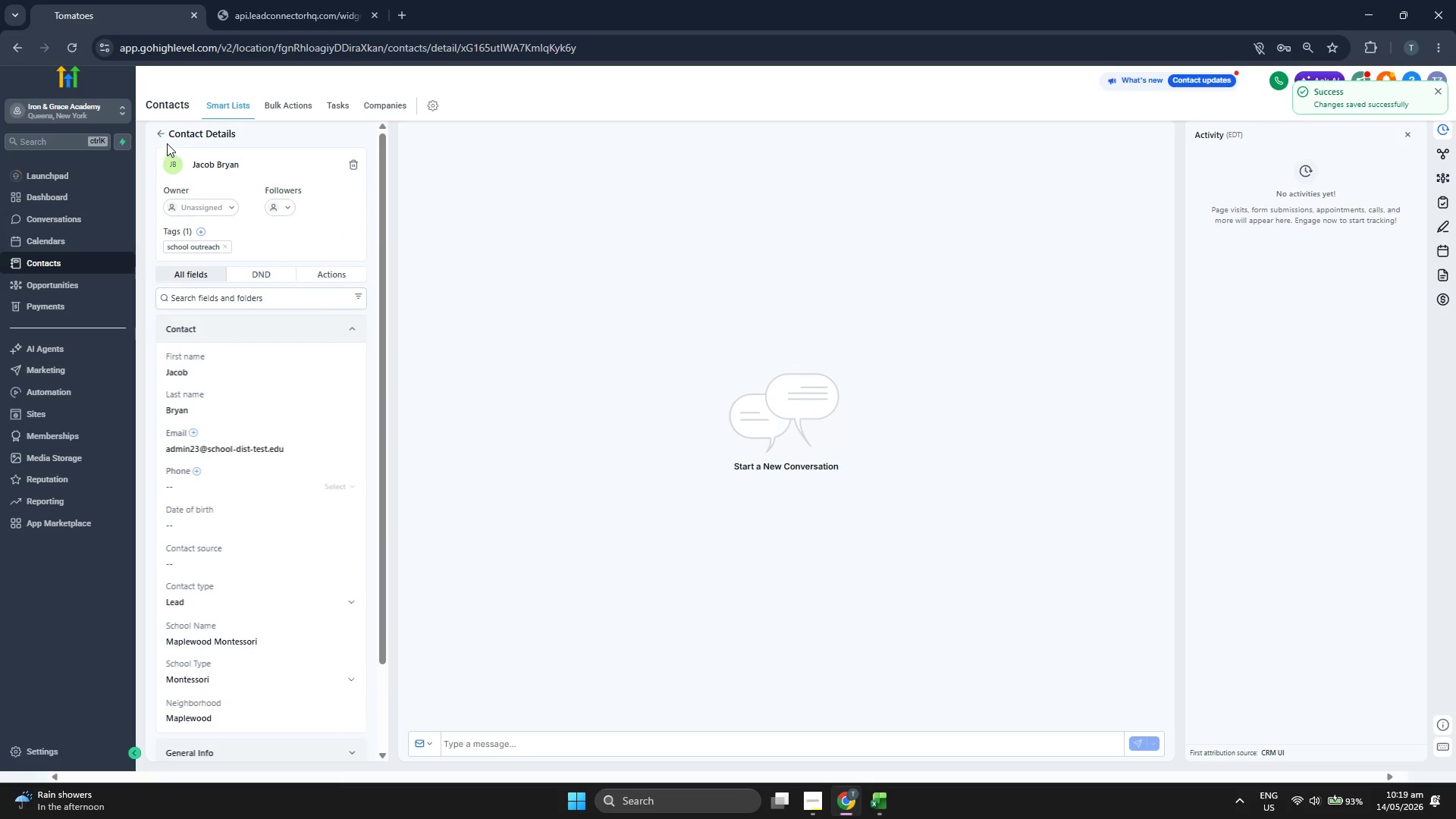 
left_click([163, 127])
 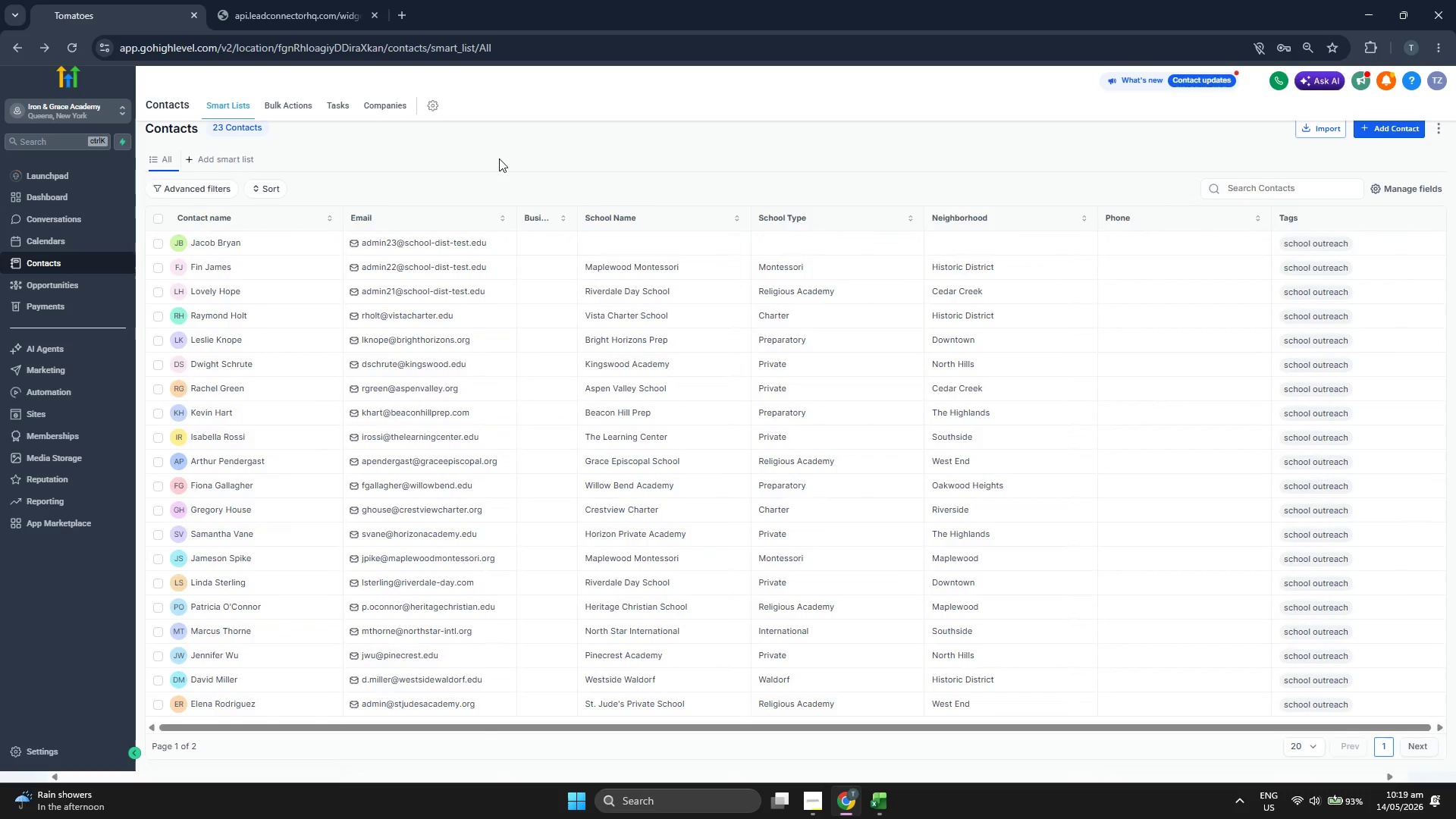 
wait(8.27)
 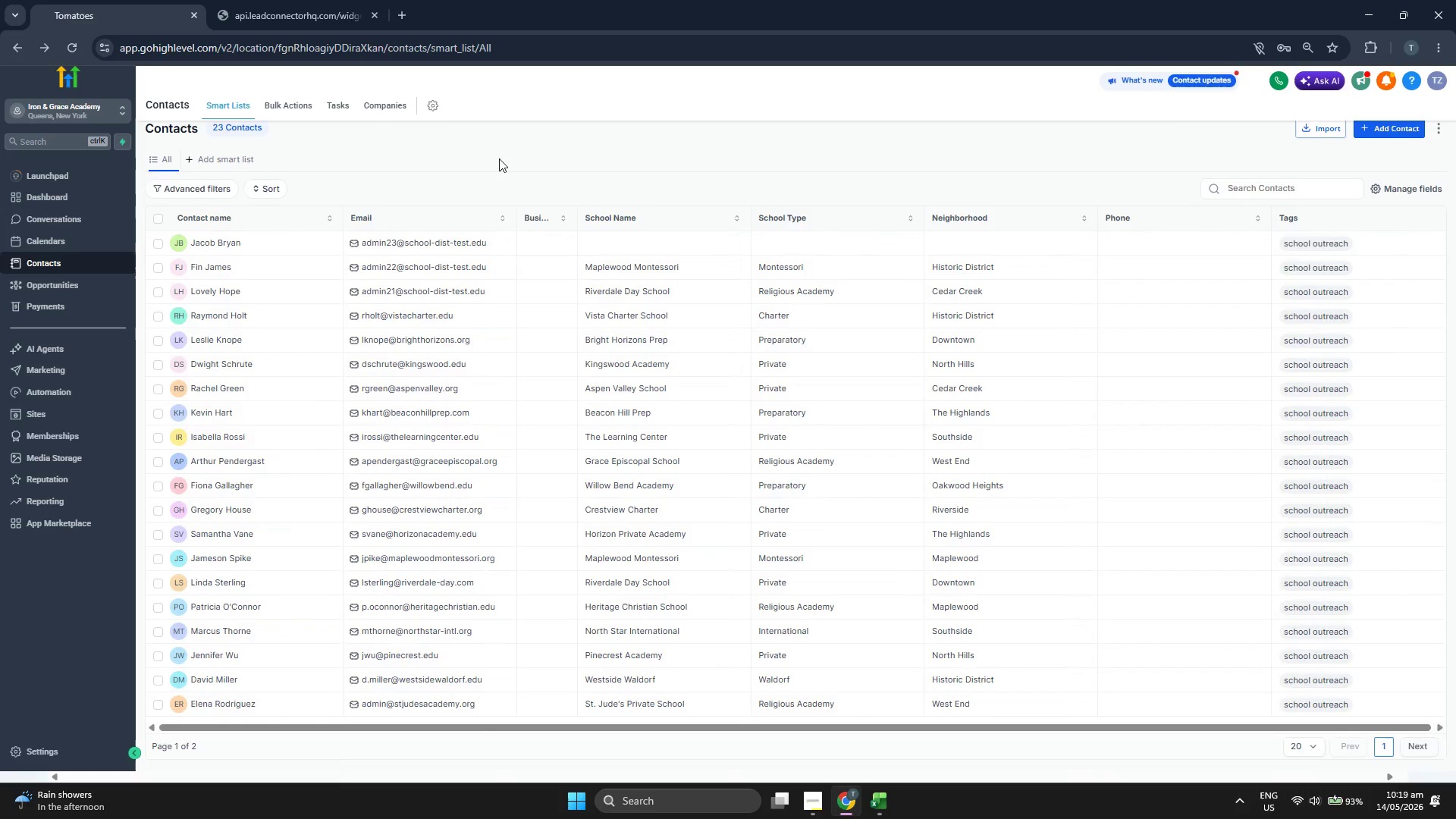 
left_click([1385, 130])
 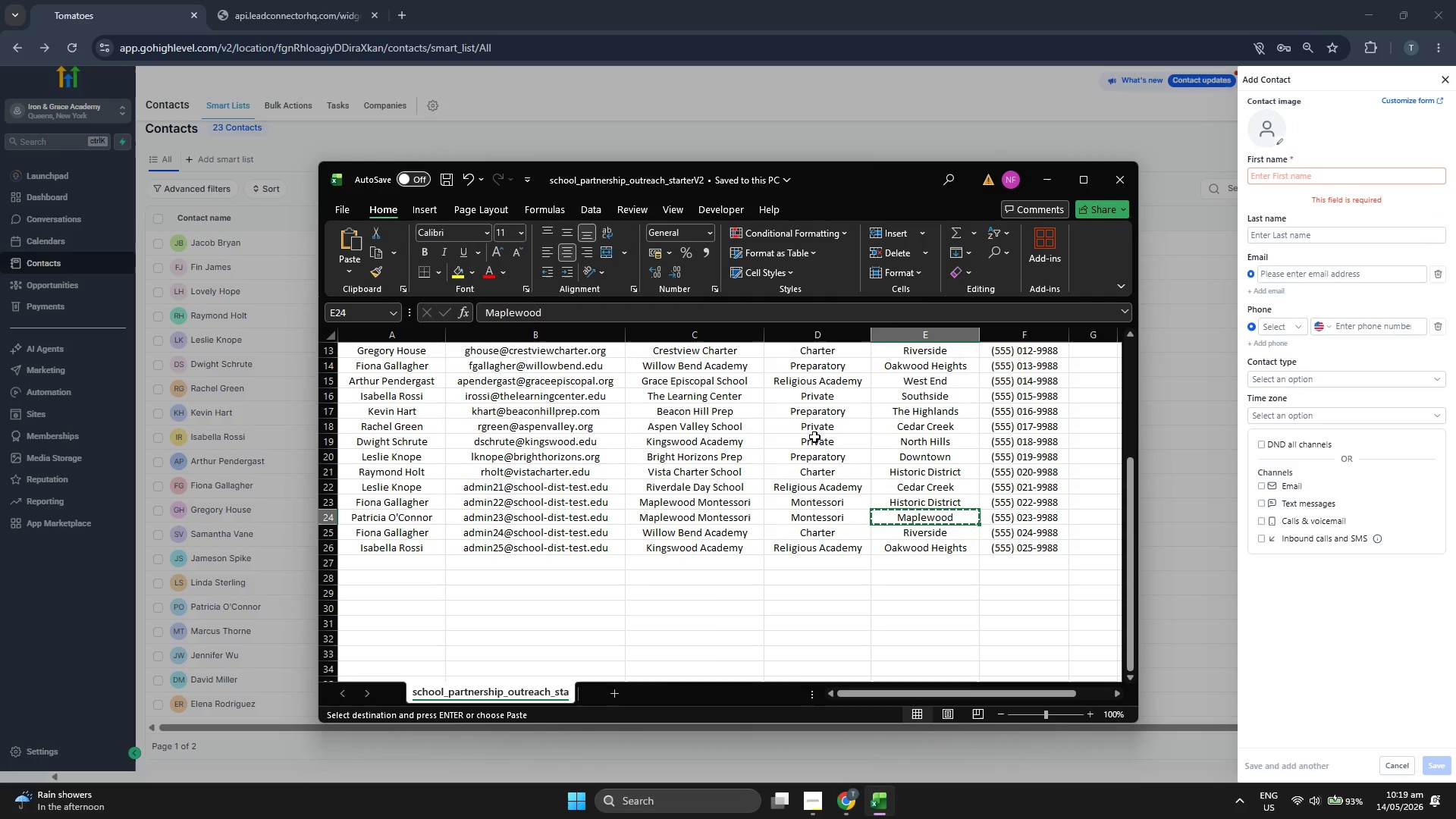 
key(ArrowDown)
 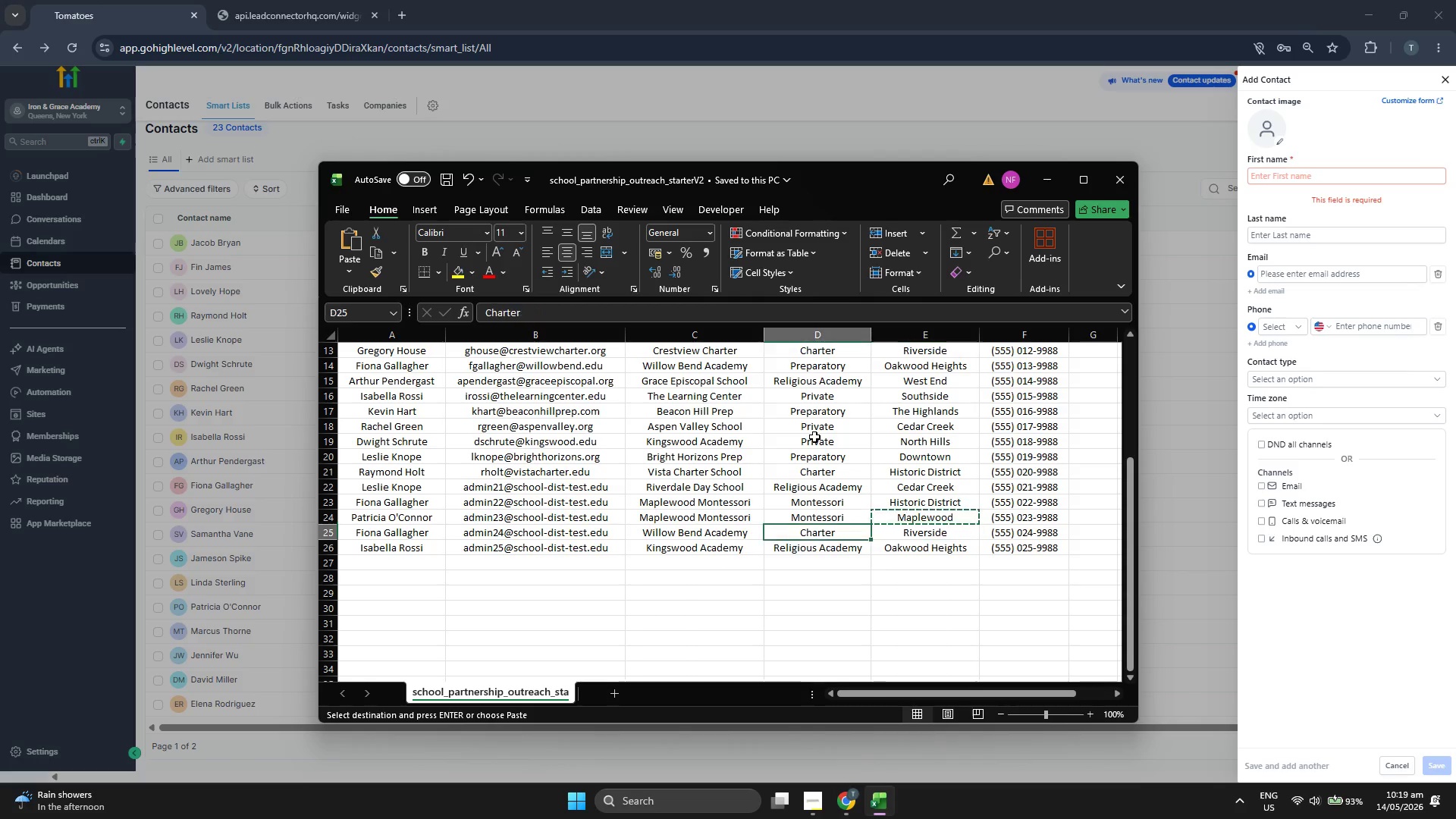 
key(ArrowLeft)
 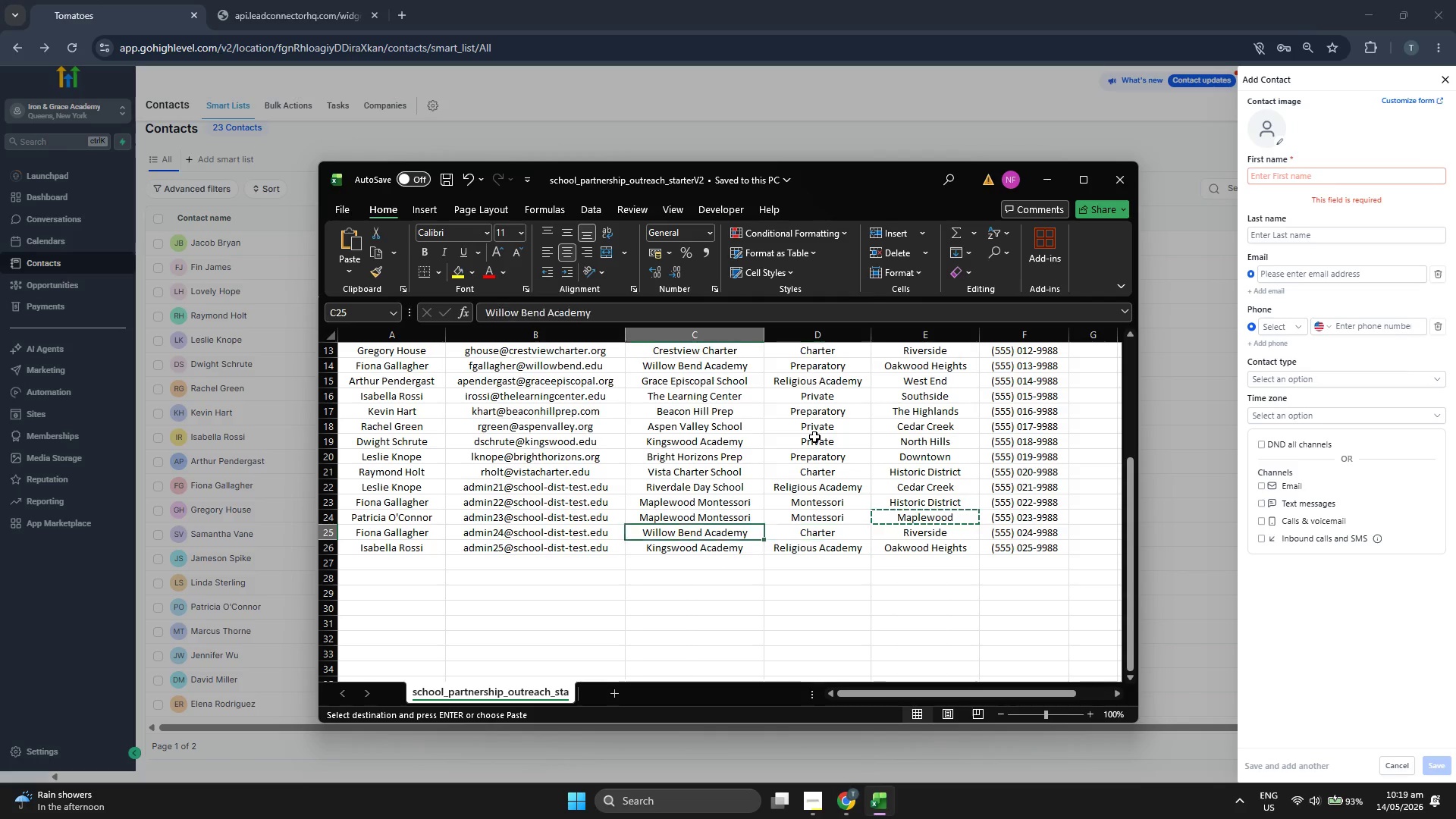 
key(ArrowLeft)
 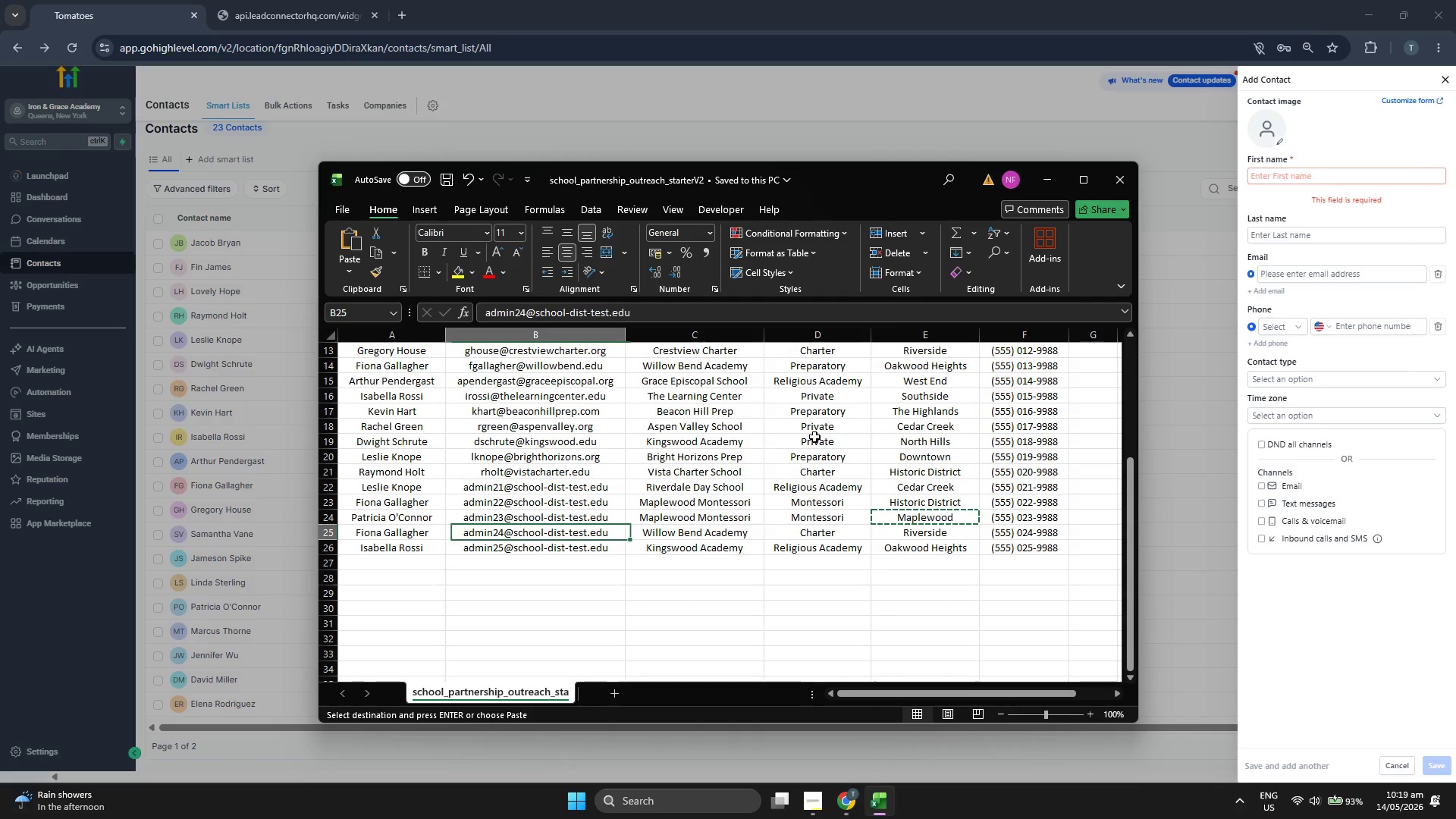 
key(ArrowLeft)
 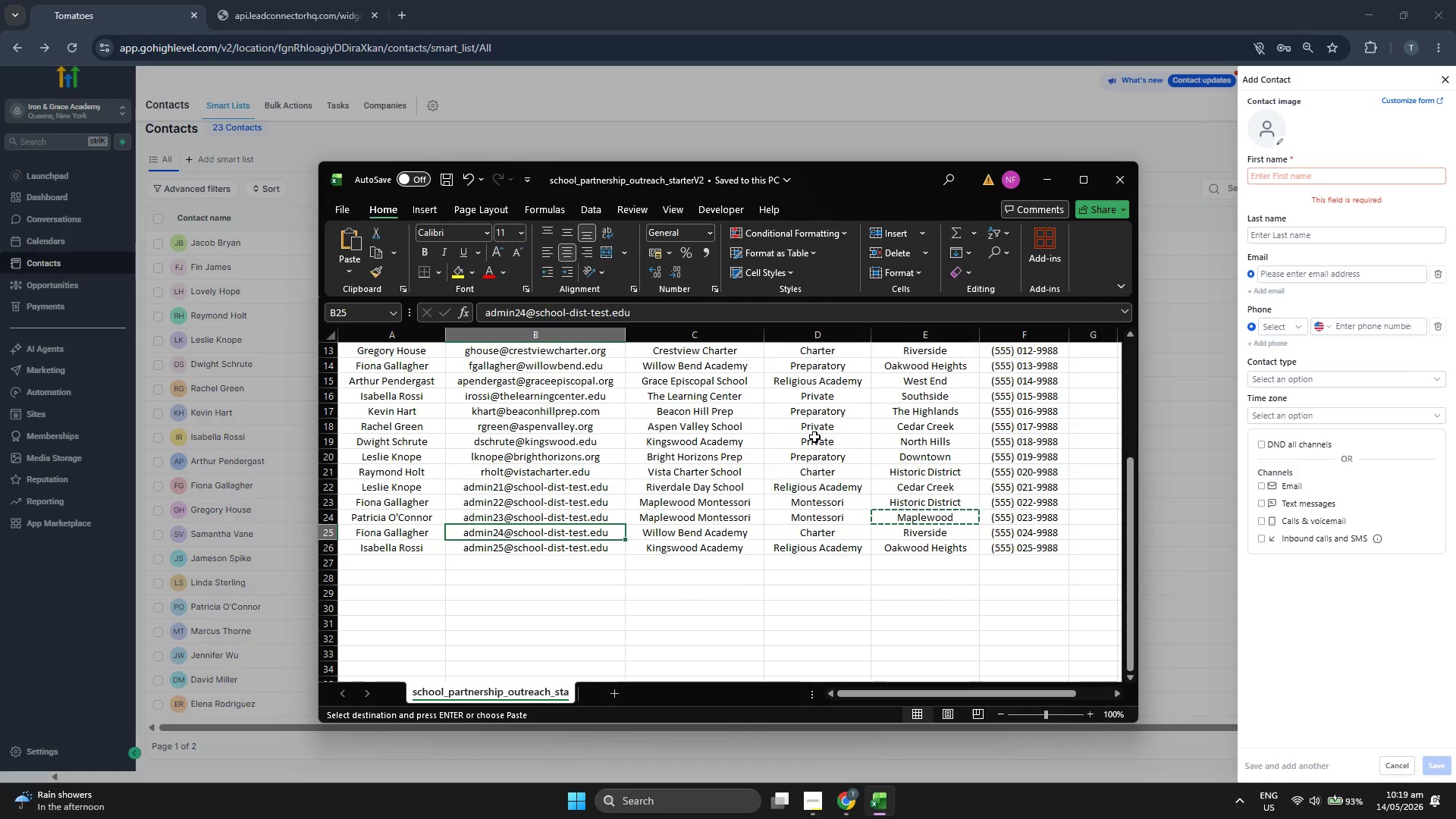 
key(Control+ControlLeft)
 